 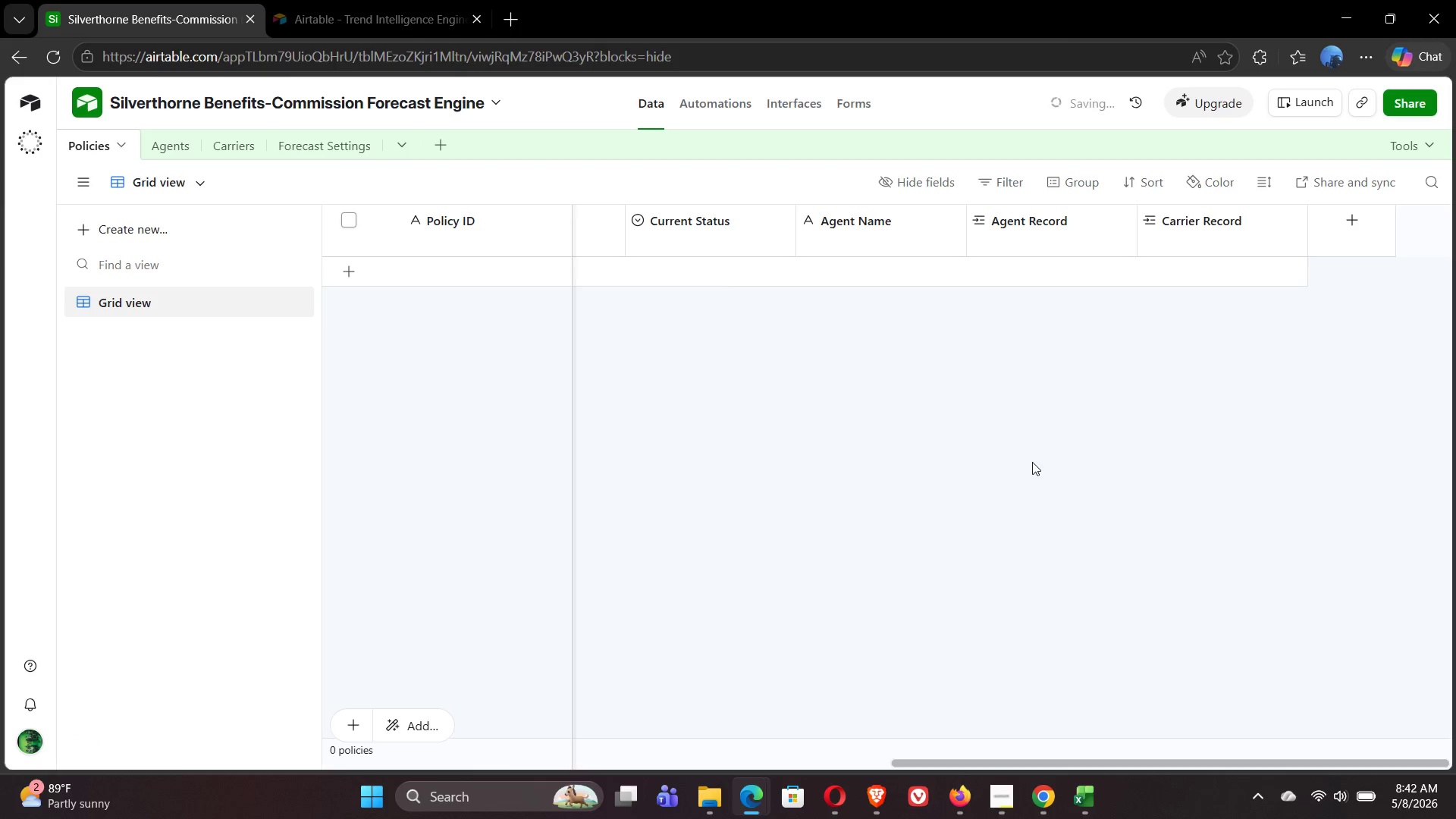 
left_click([171, 142])
 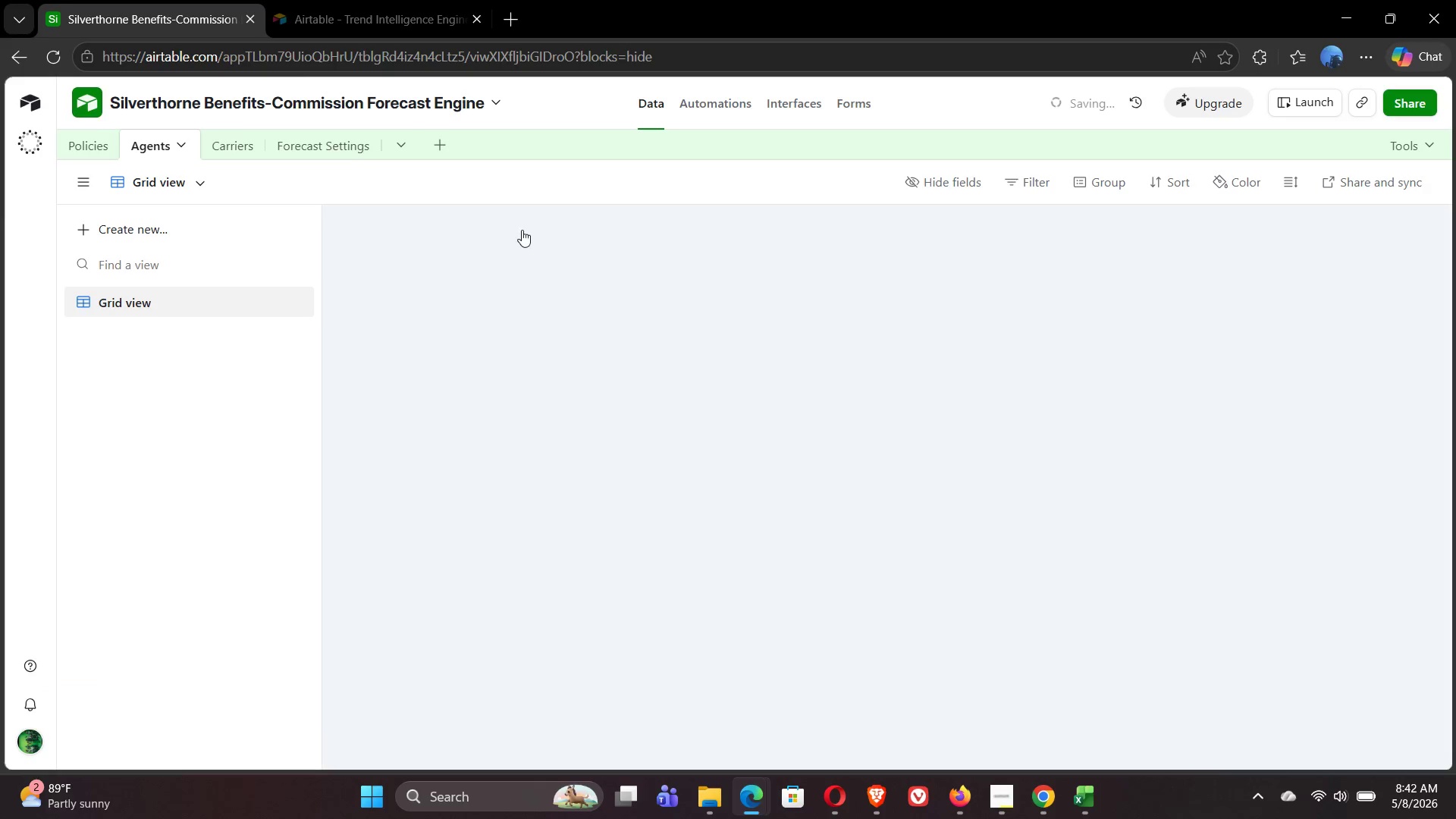 
mouse_move([556, 254])
 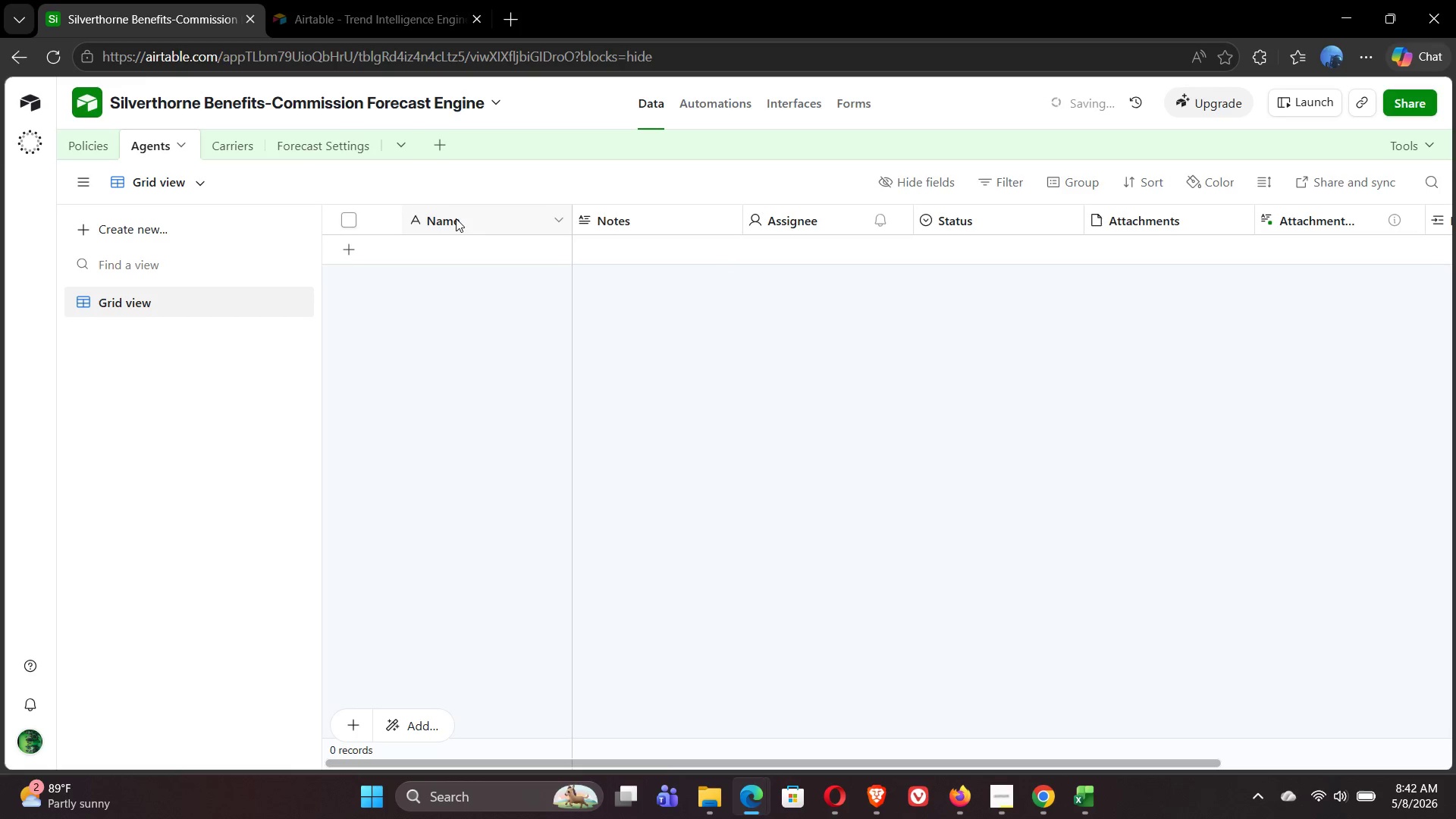 
double_click([456, 218])
 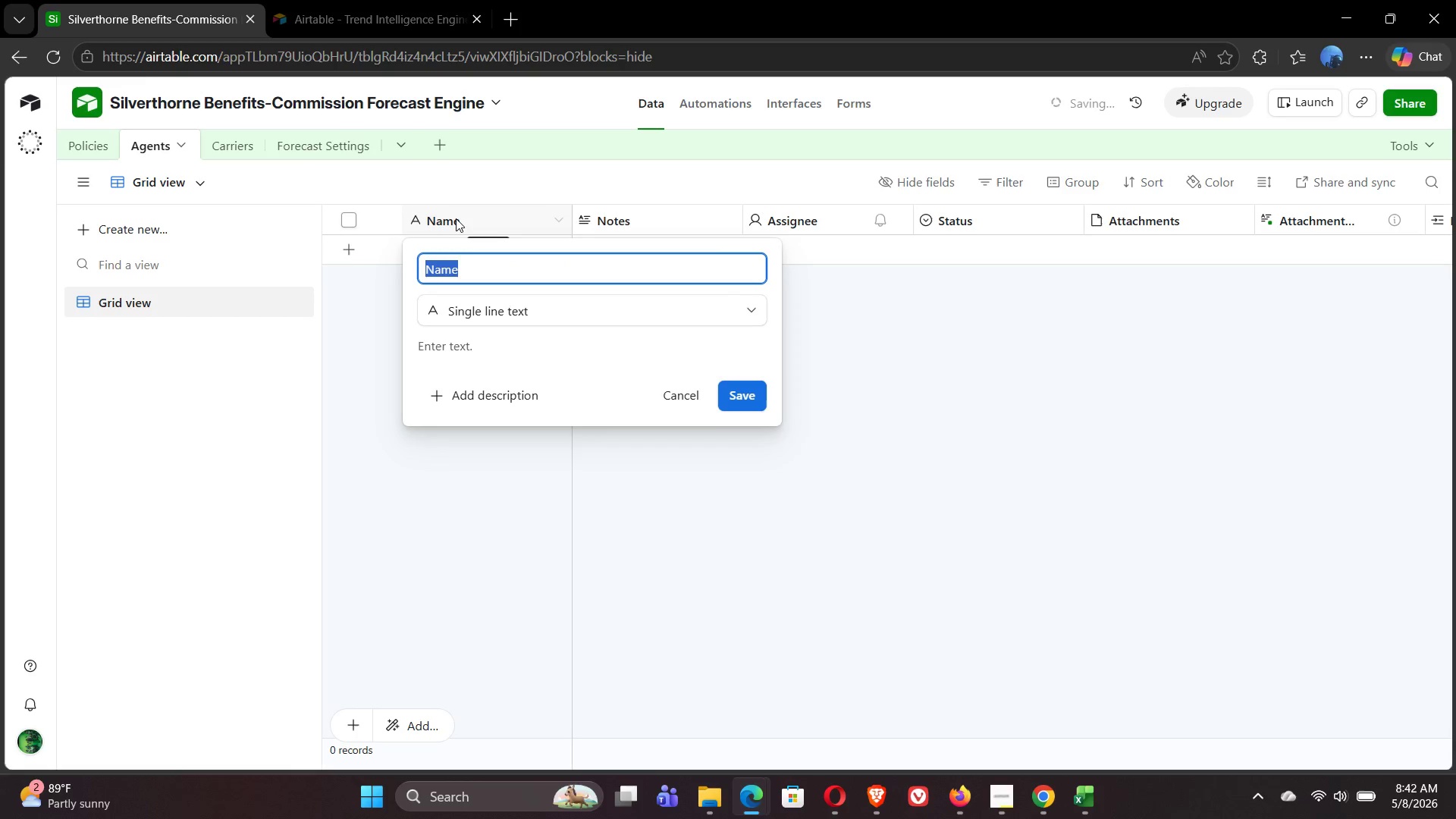 
type(Agent Name)
 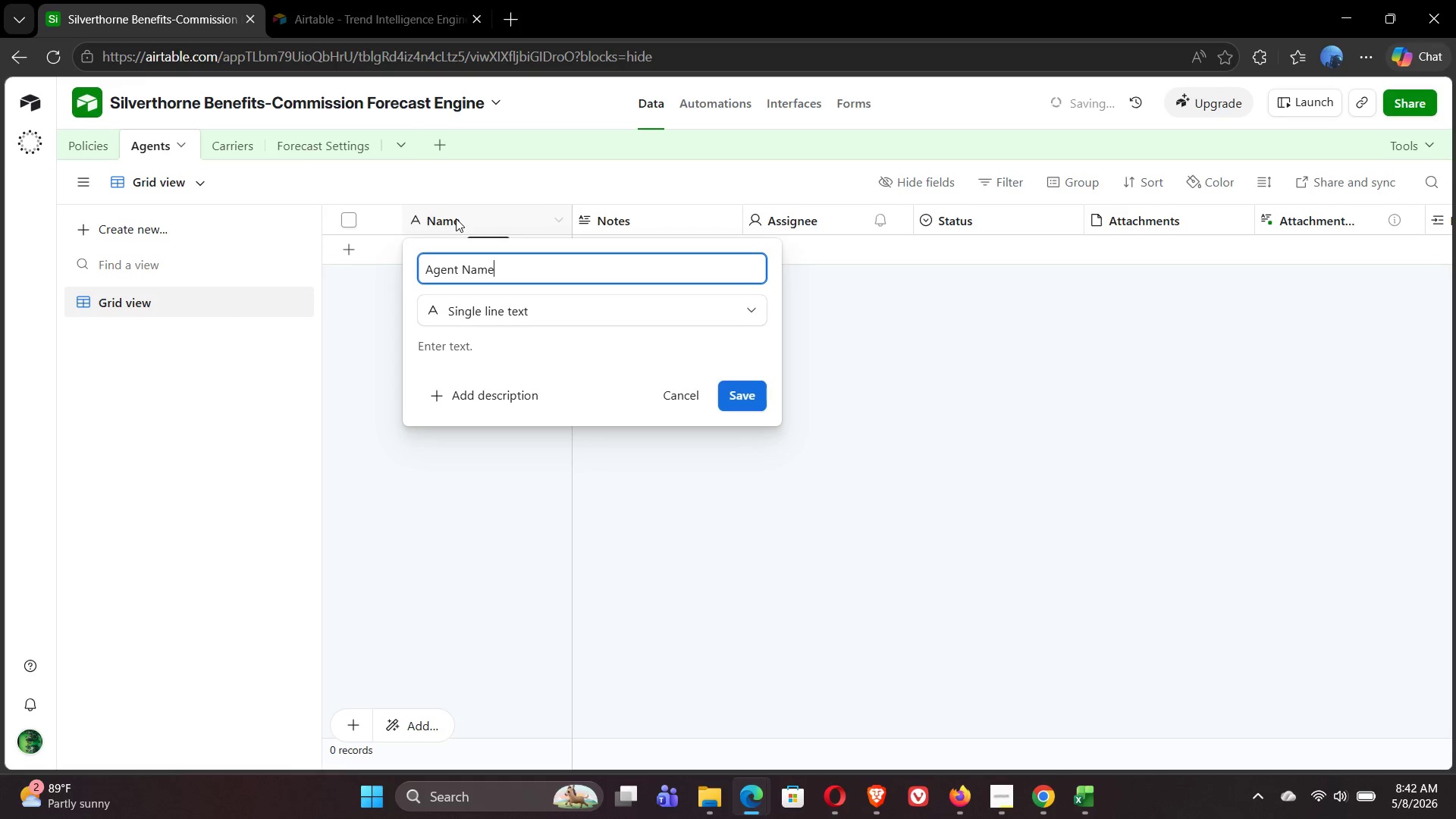 
left_click([747, 390])
 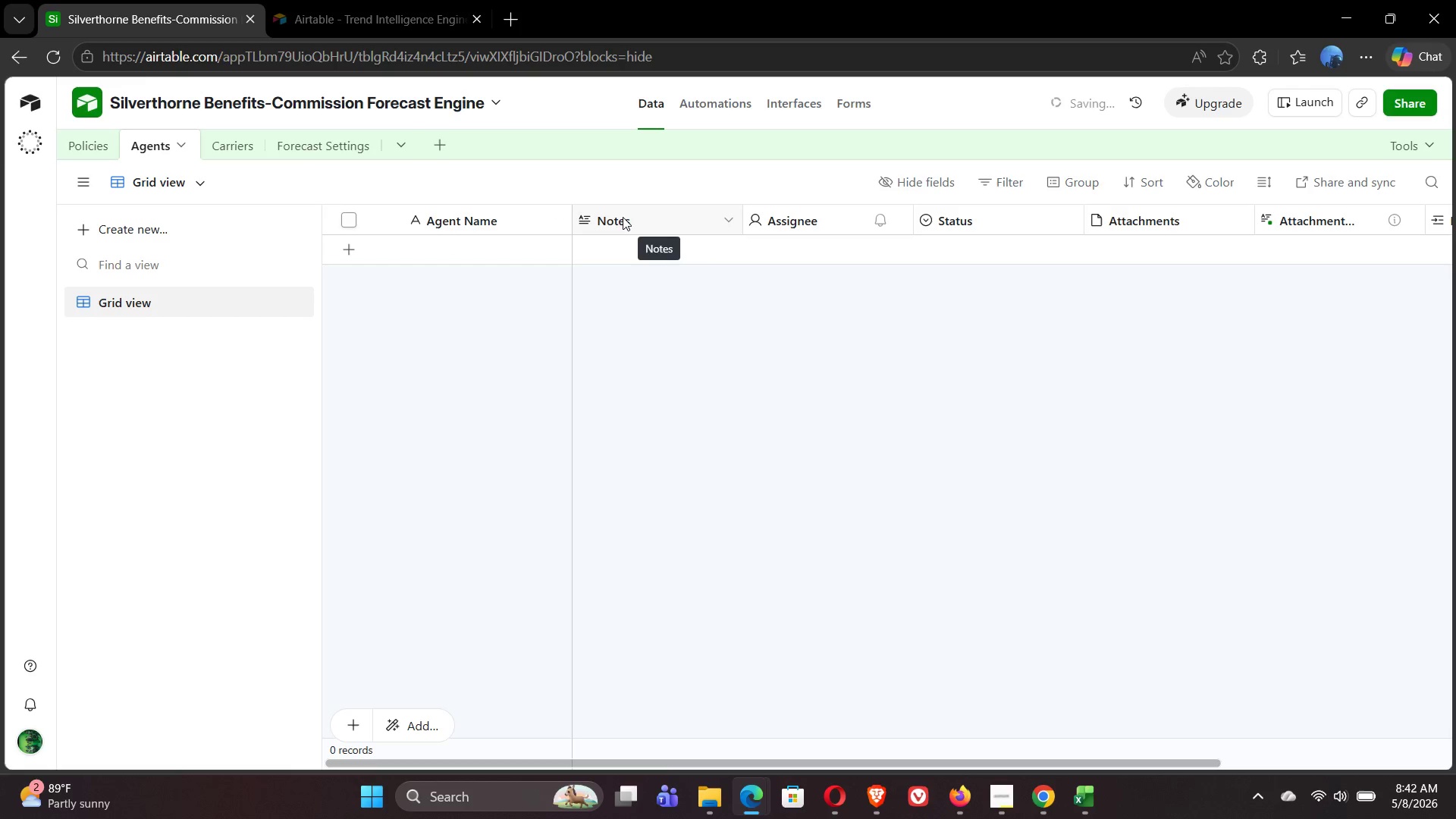 
double_click([623, 217])
 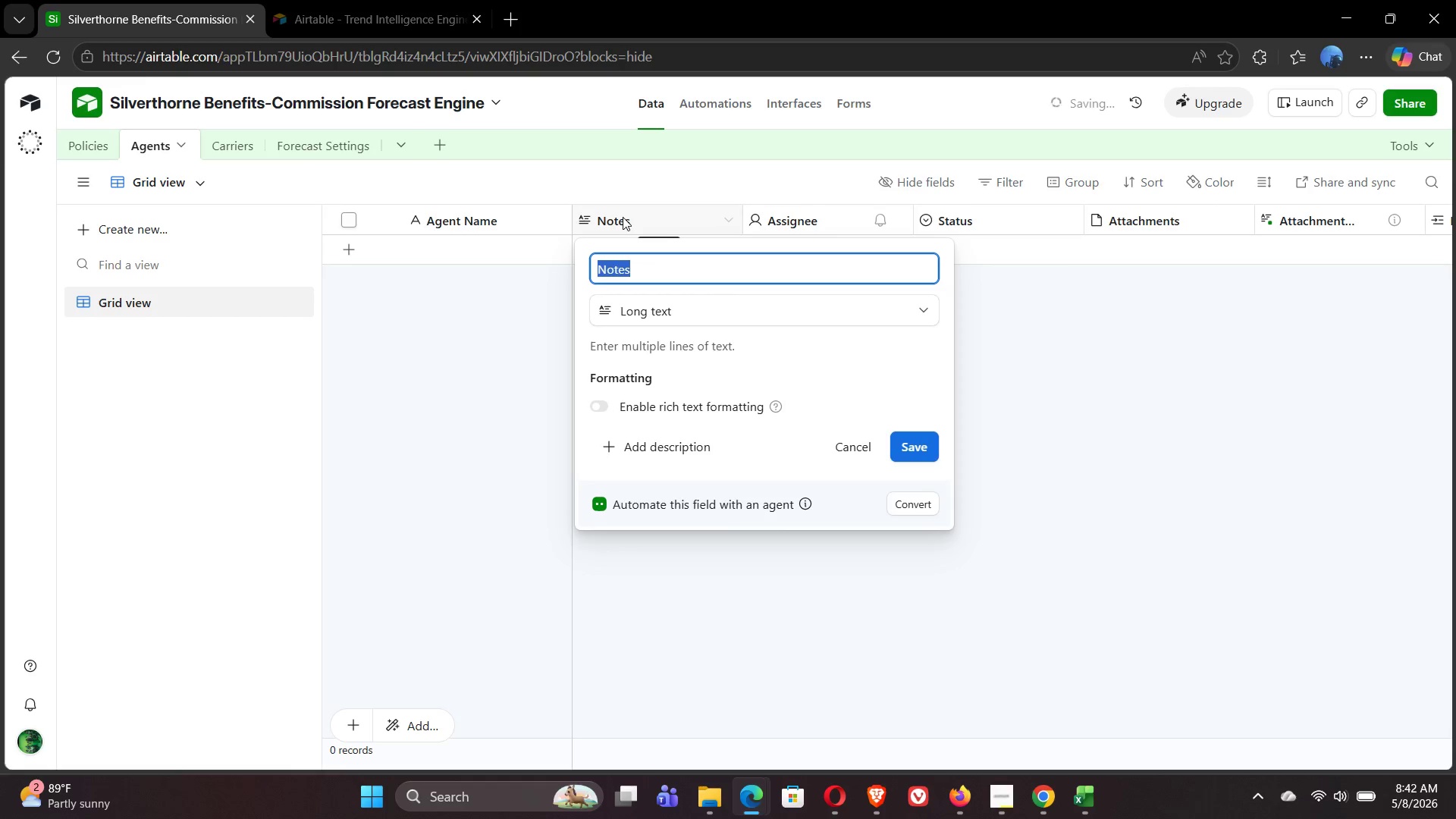 
type(Email)
 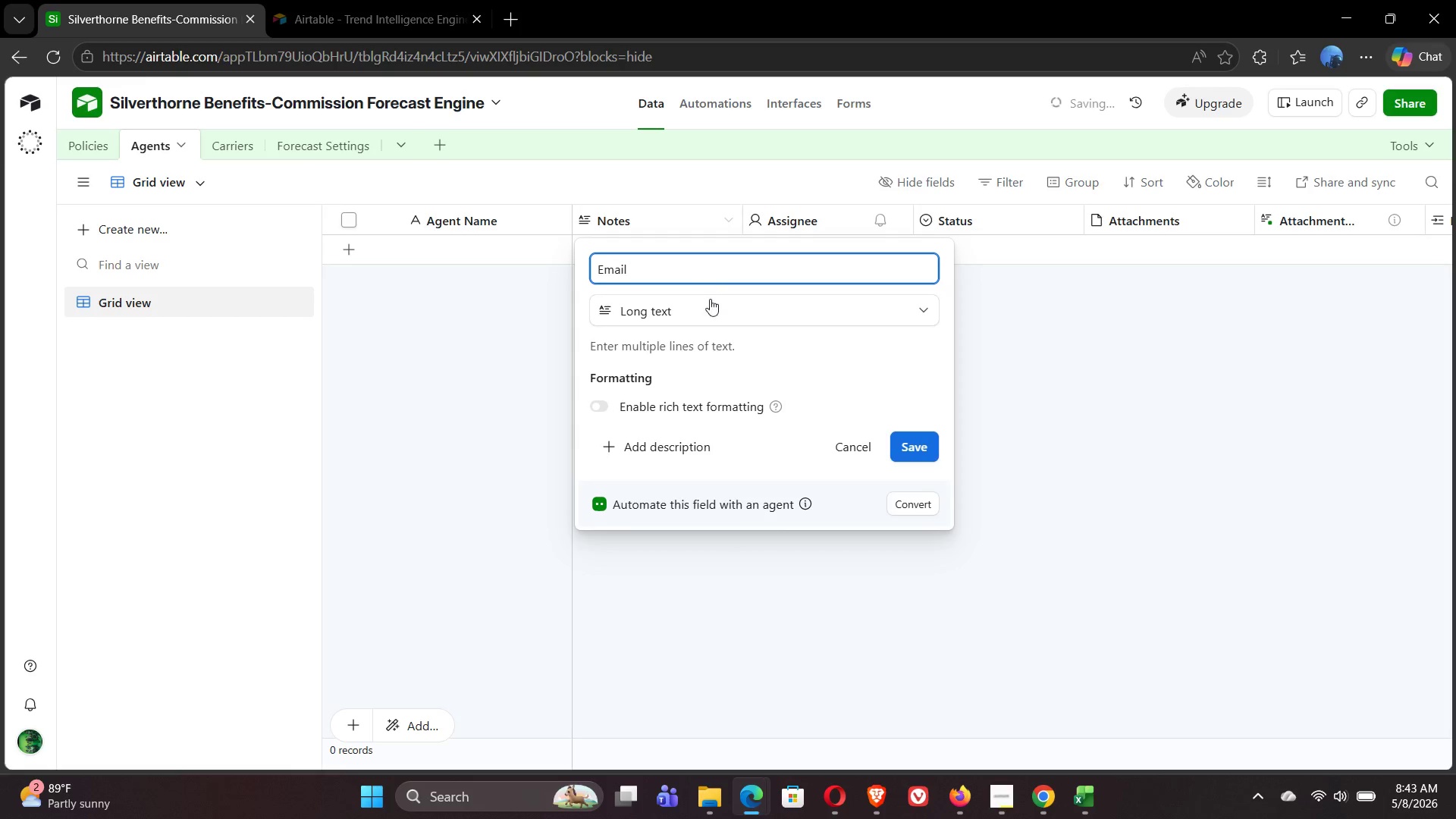 
left_click([723, 317])
 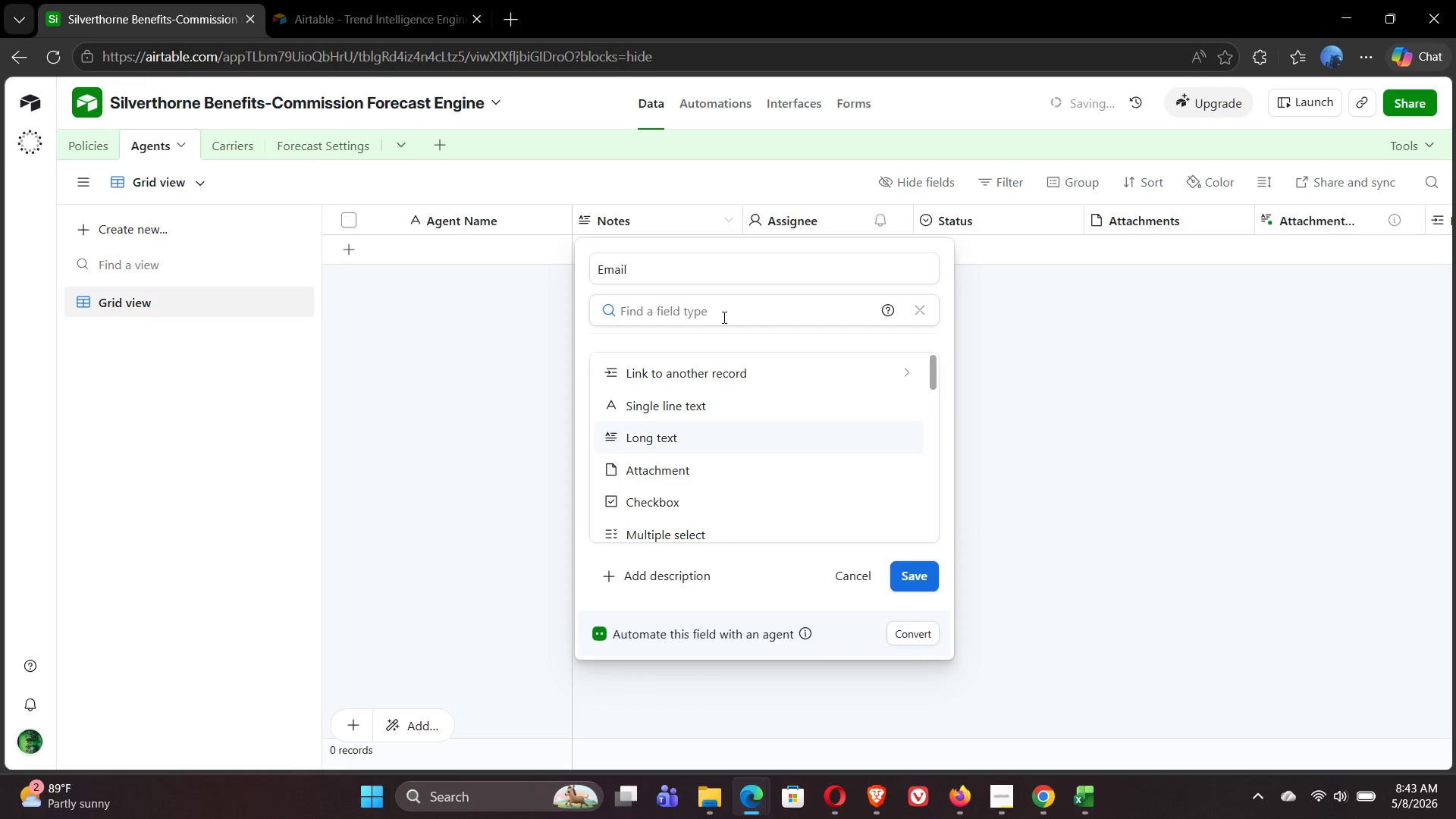 
type(ma)
 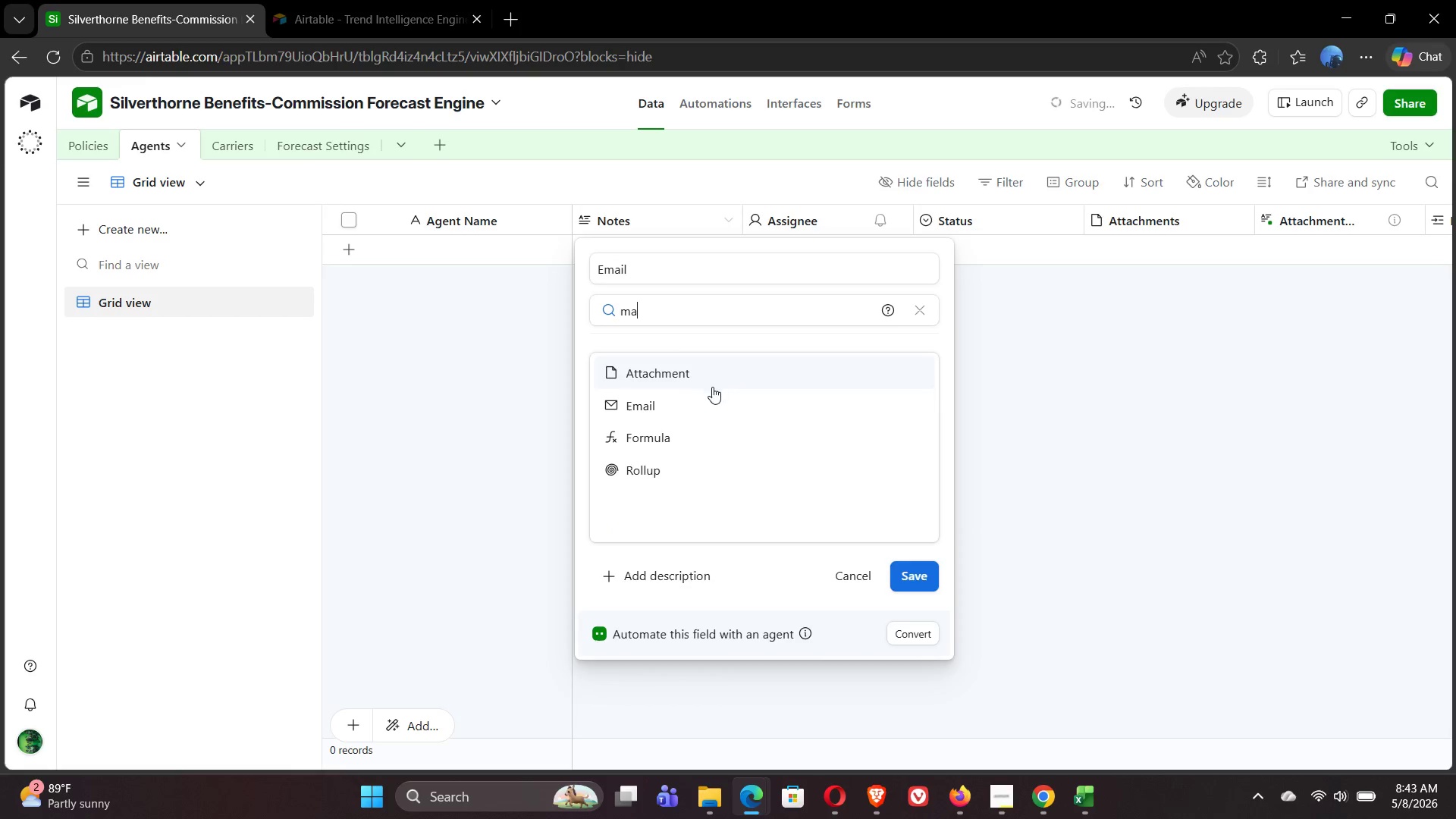 
left_click([708, 408])
 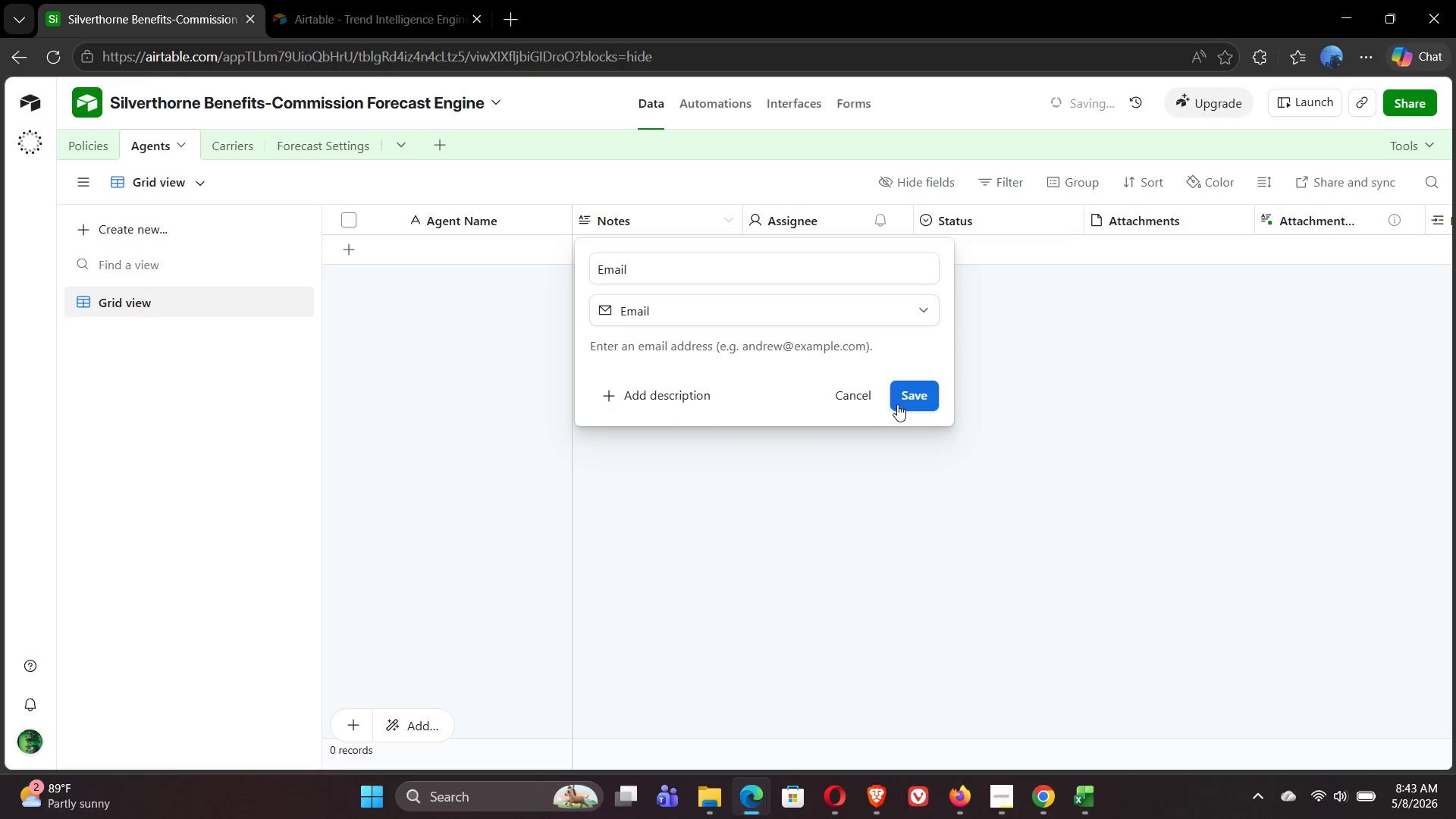 
left_click([919, 404])
 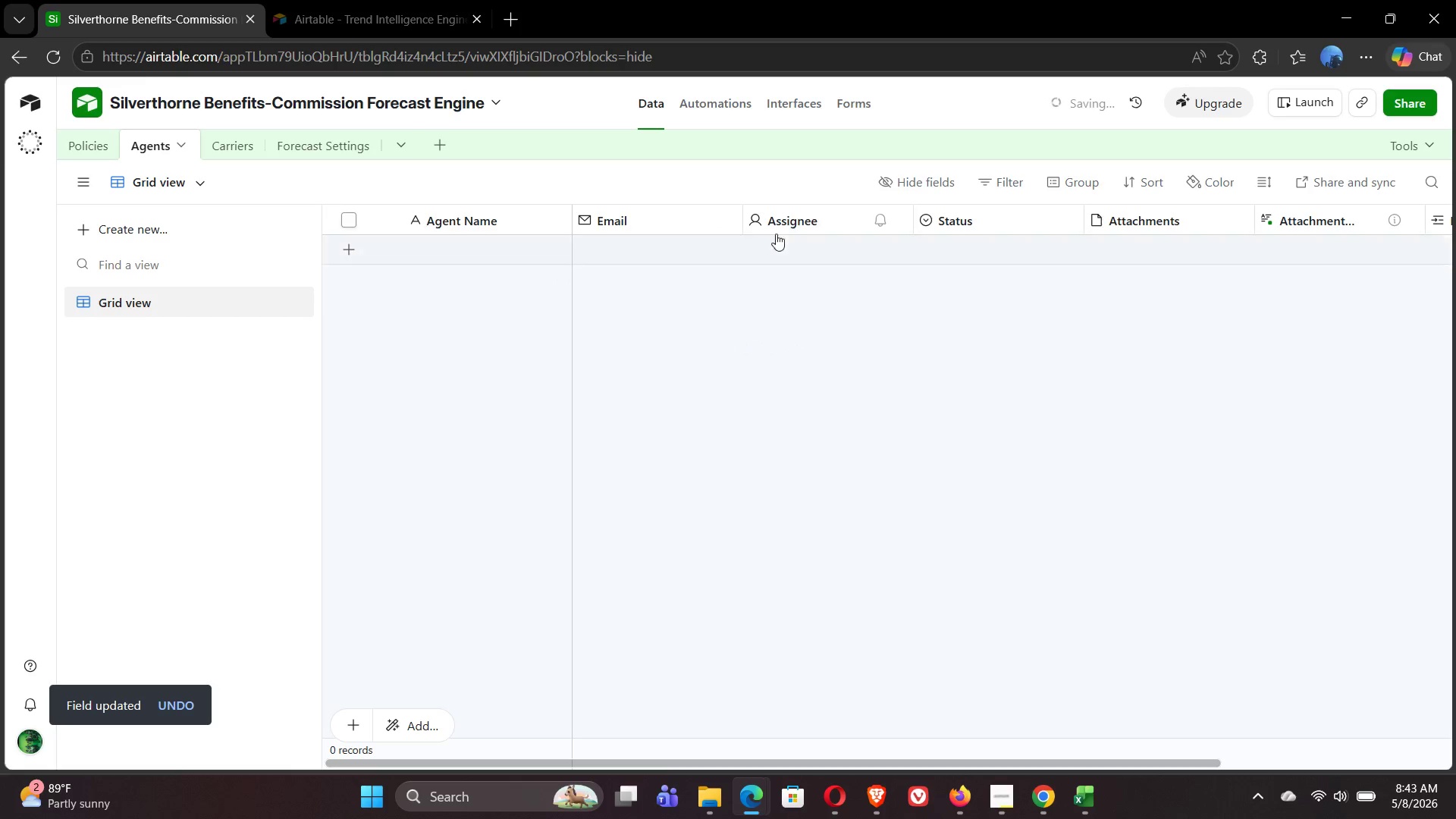 
double_click([790, 219])
 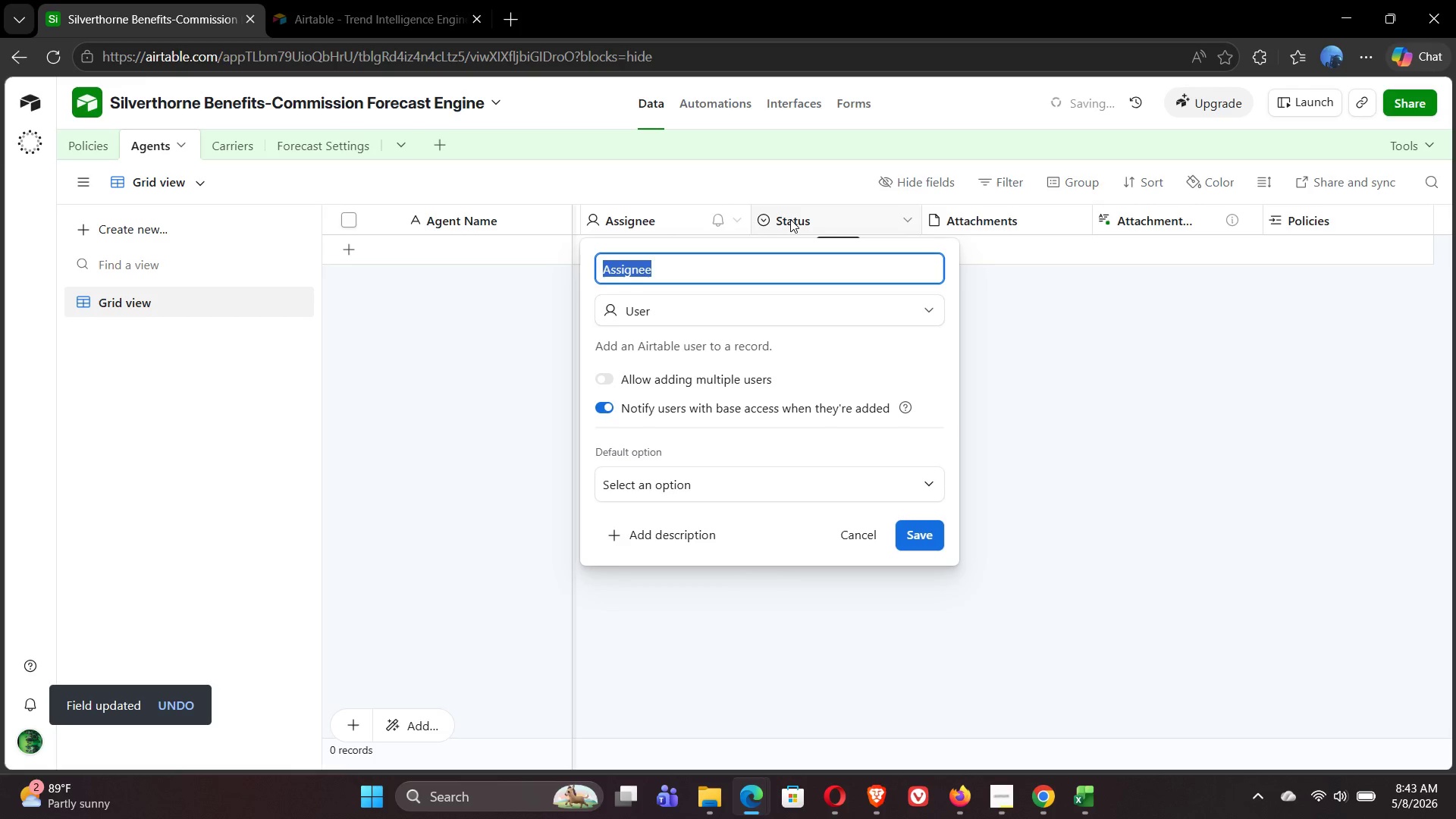 
wait(5.66)
 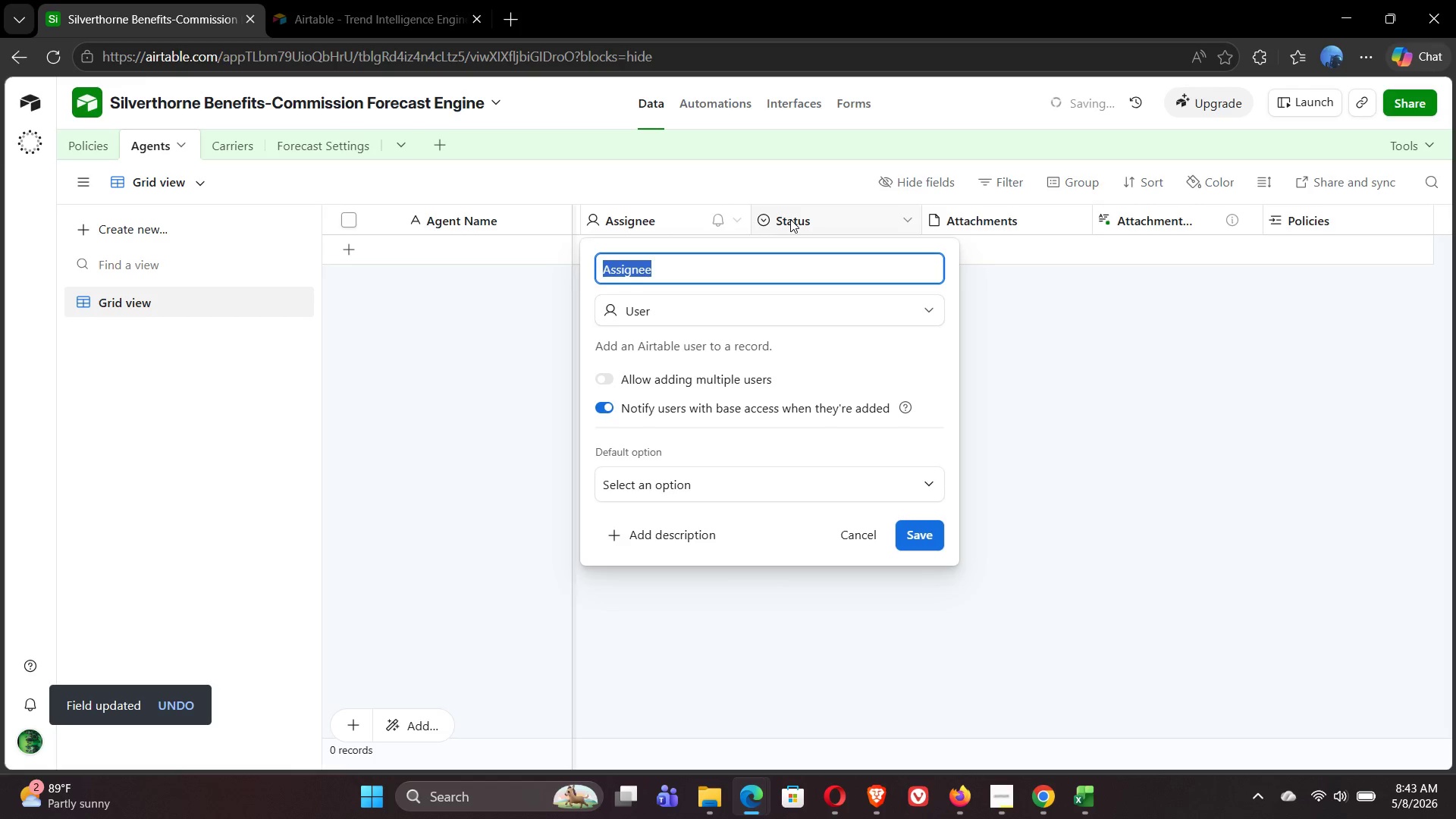 
type(Policies)
 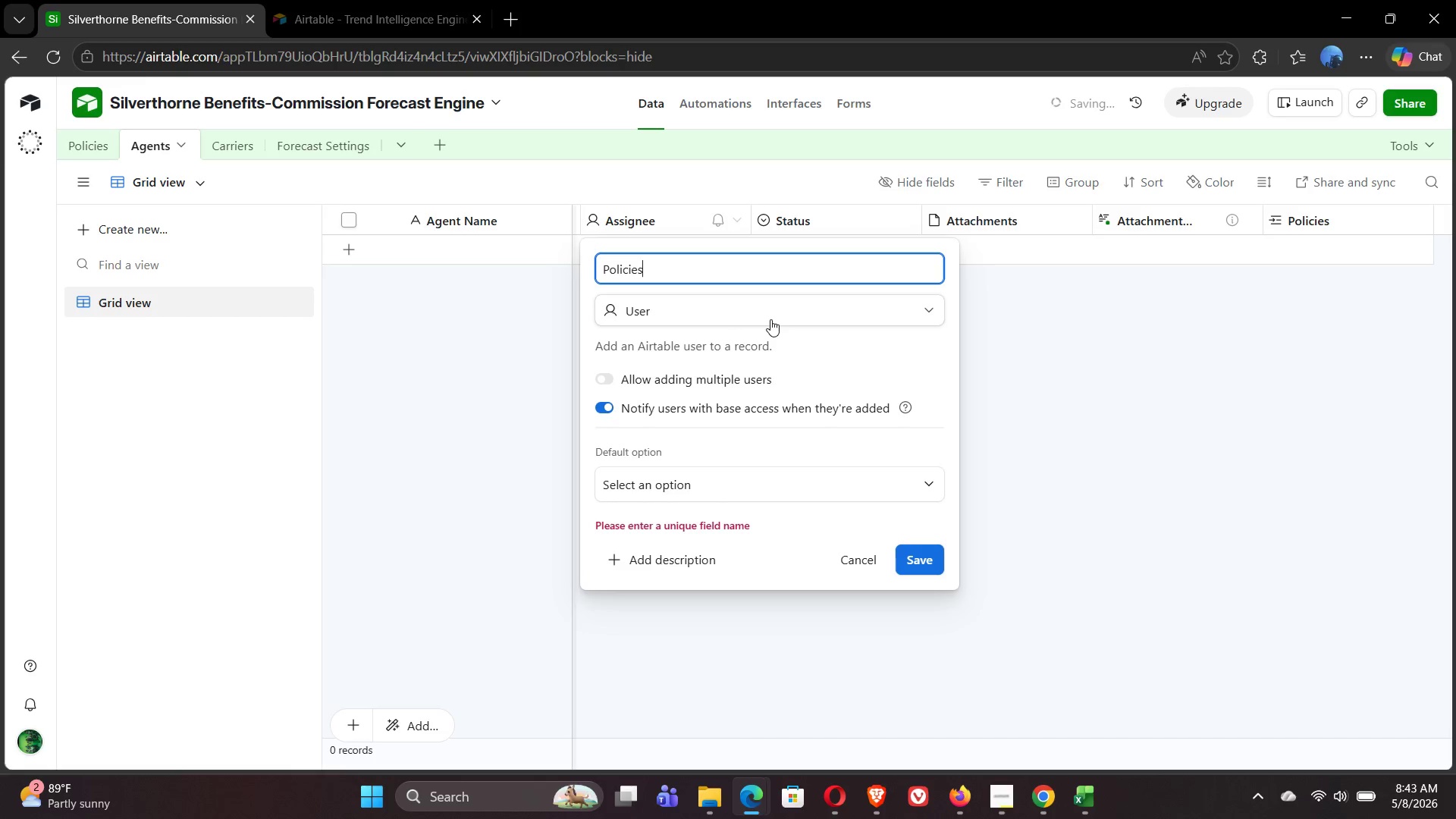 
wait(13.97)
 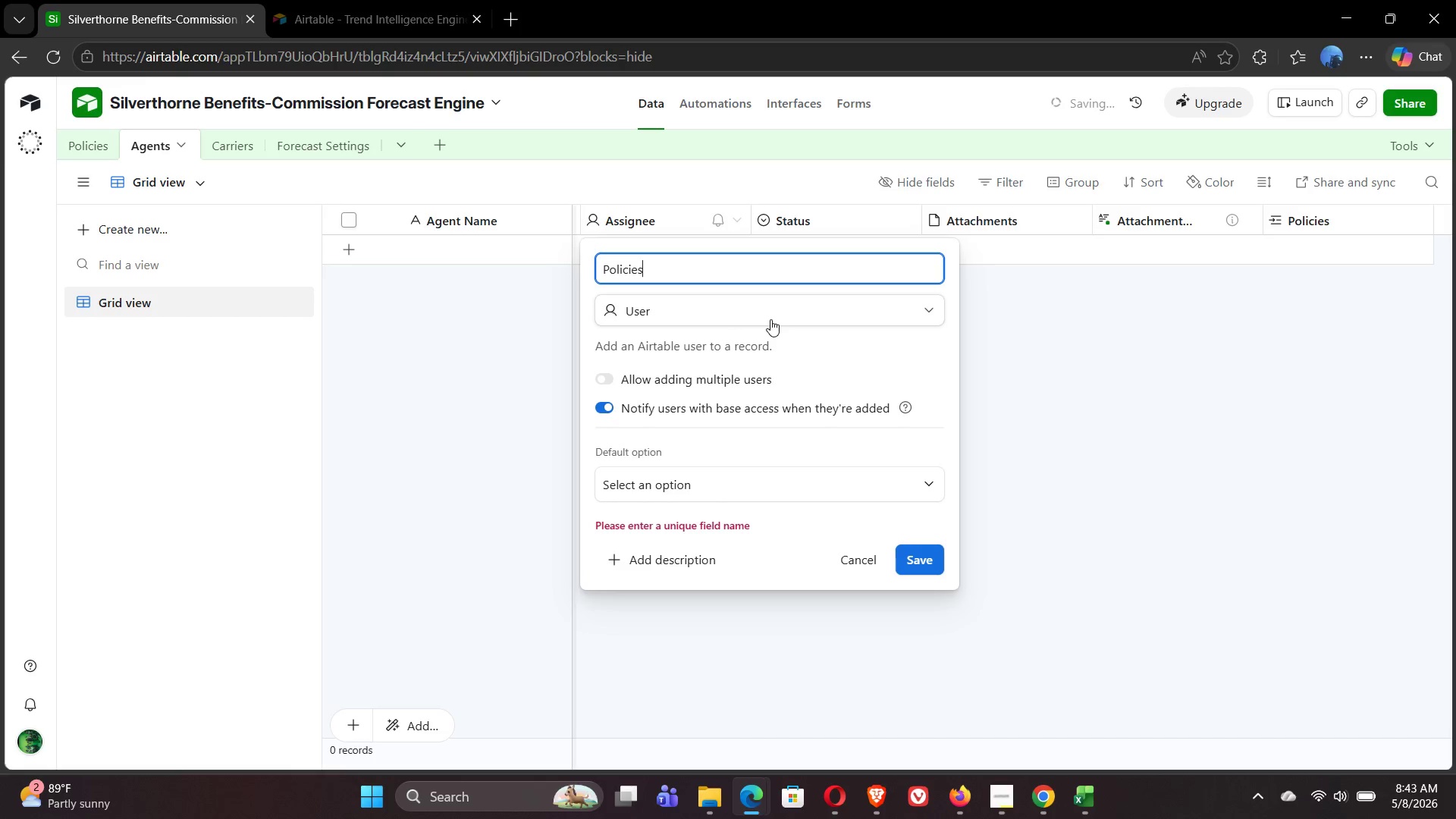 
left_click([1016, 363])
 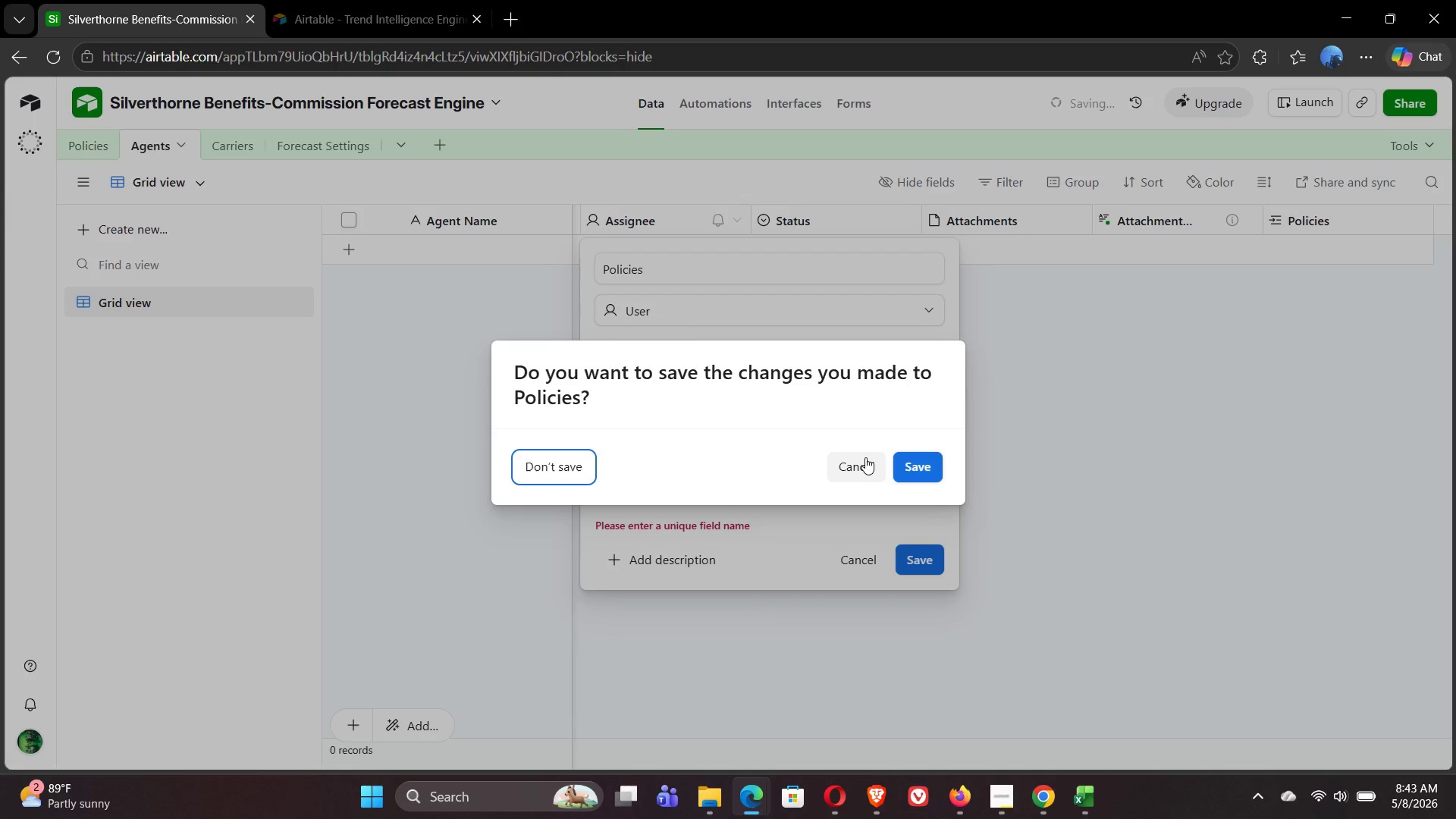 
left_click([864, 457])
 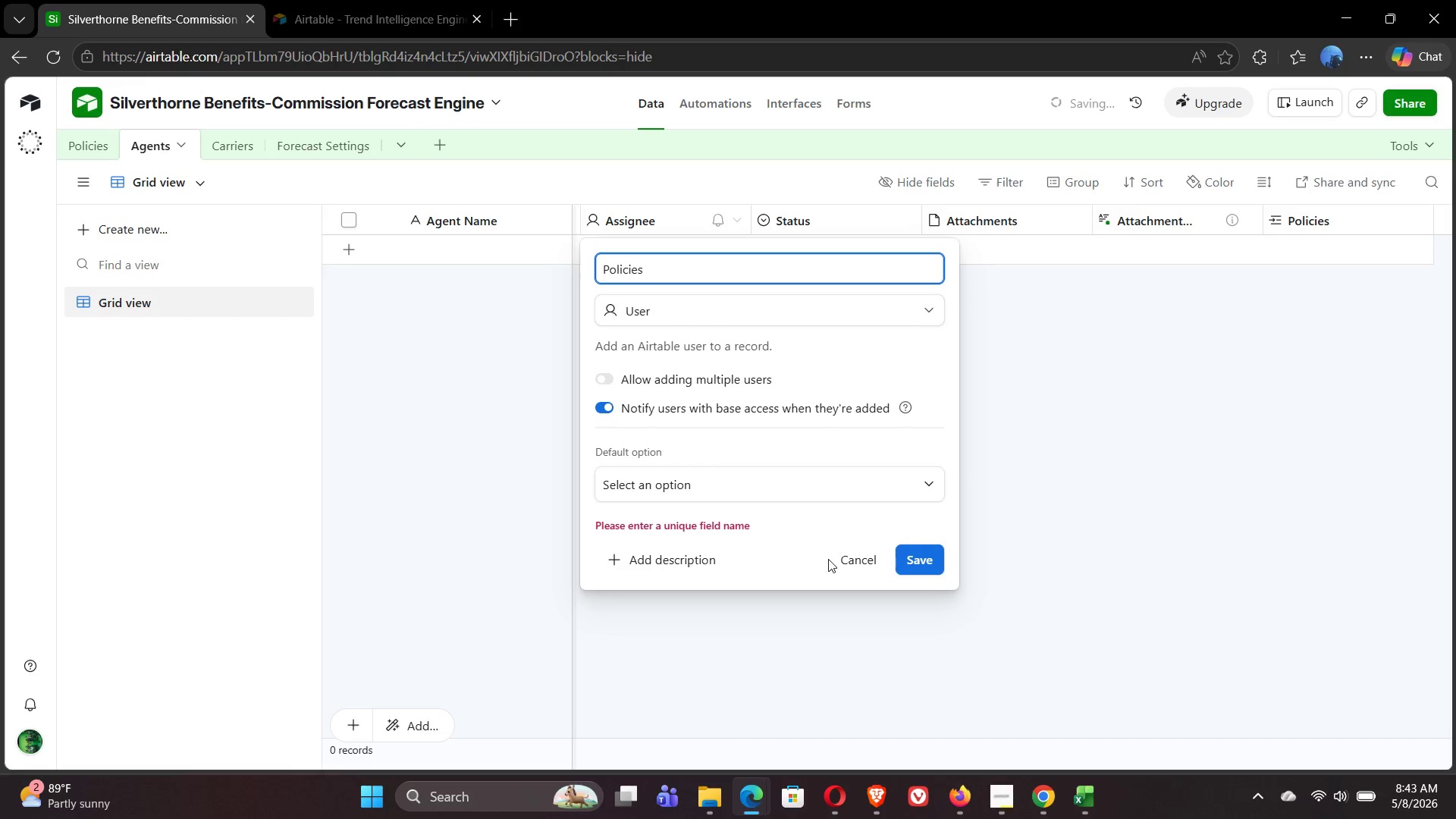 
left_click([852, 565])
 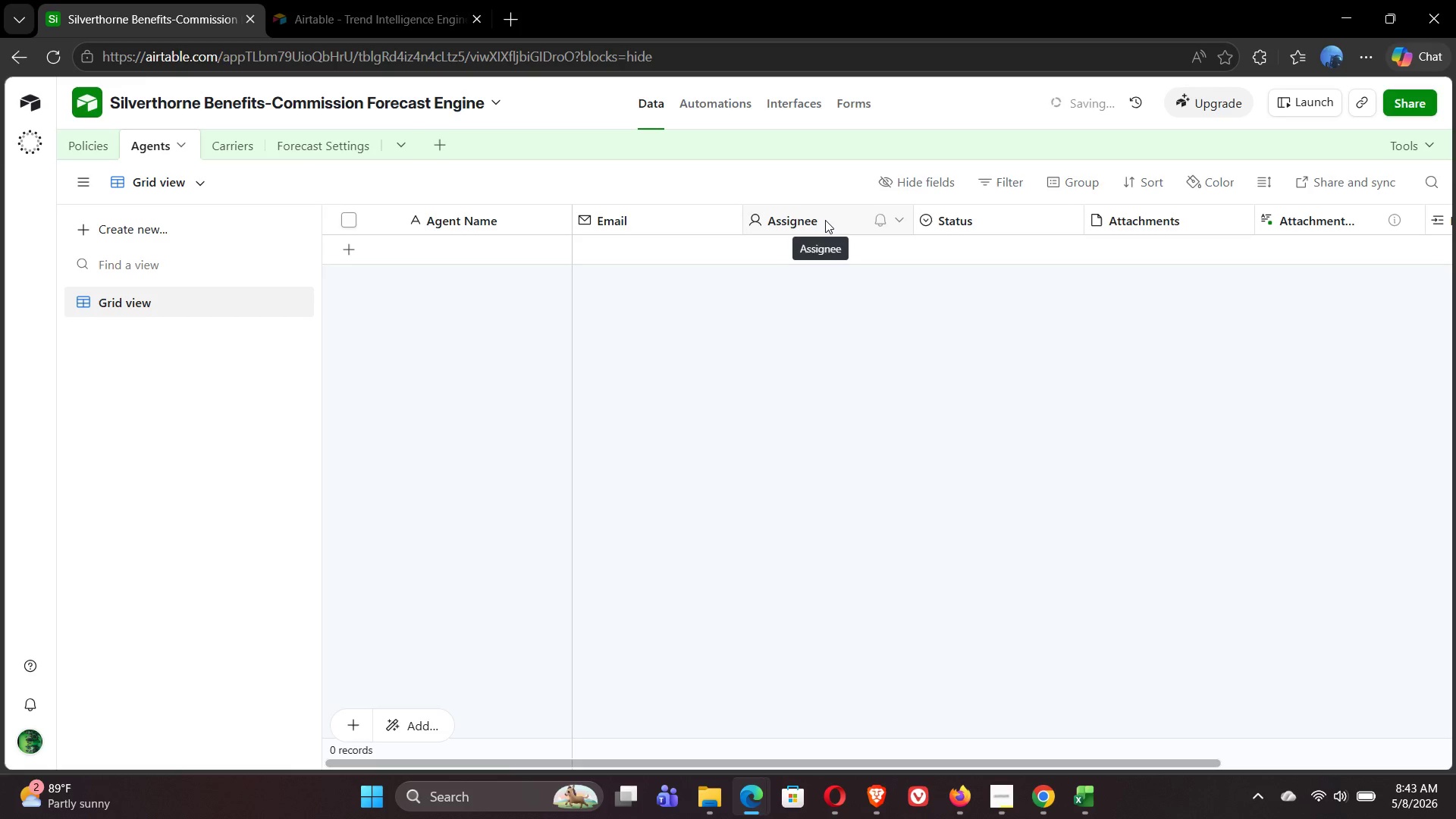 
wait(17.09)
 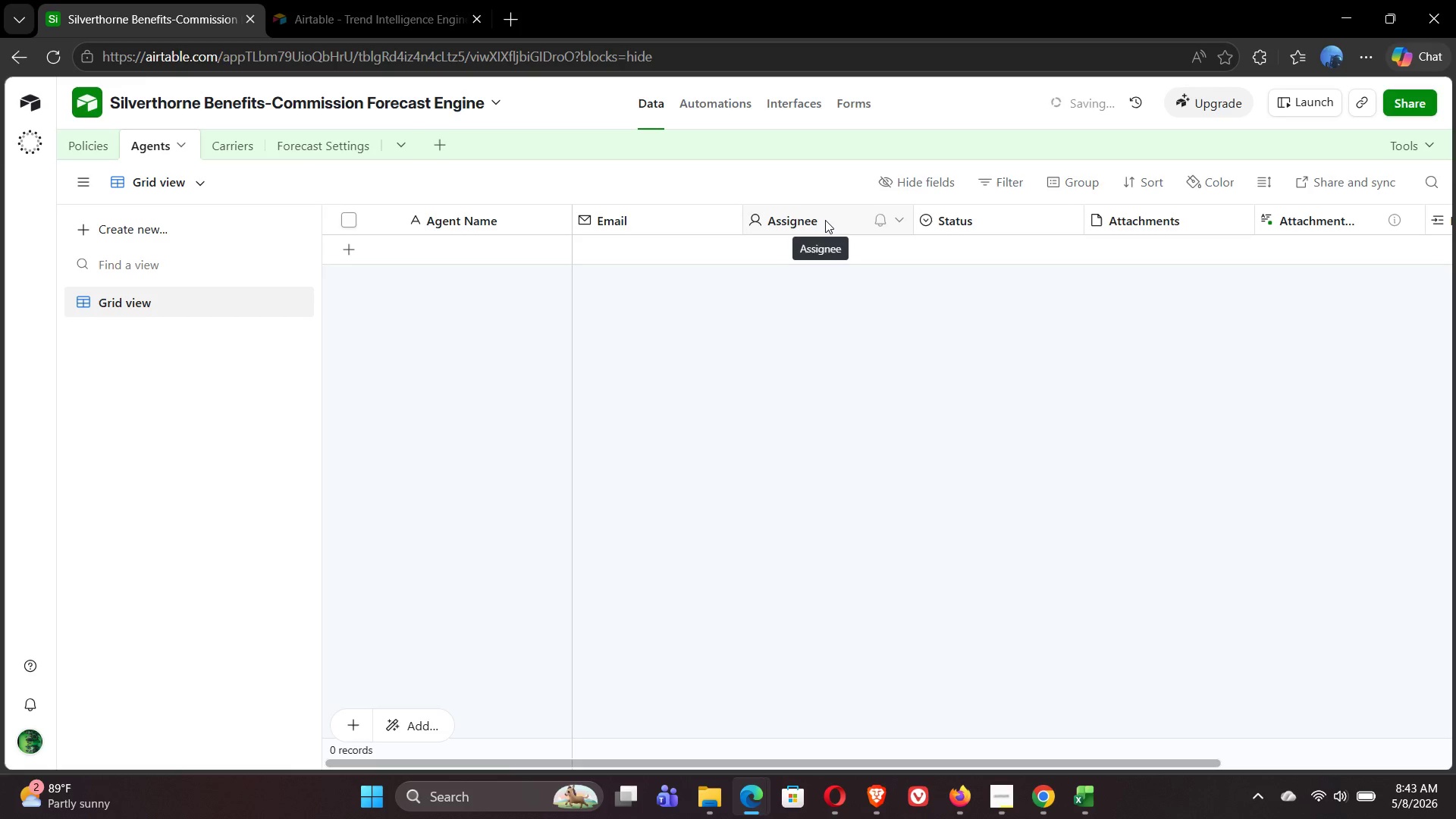 
left_click([805, 219])
 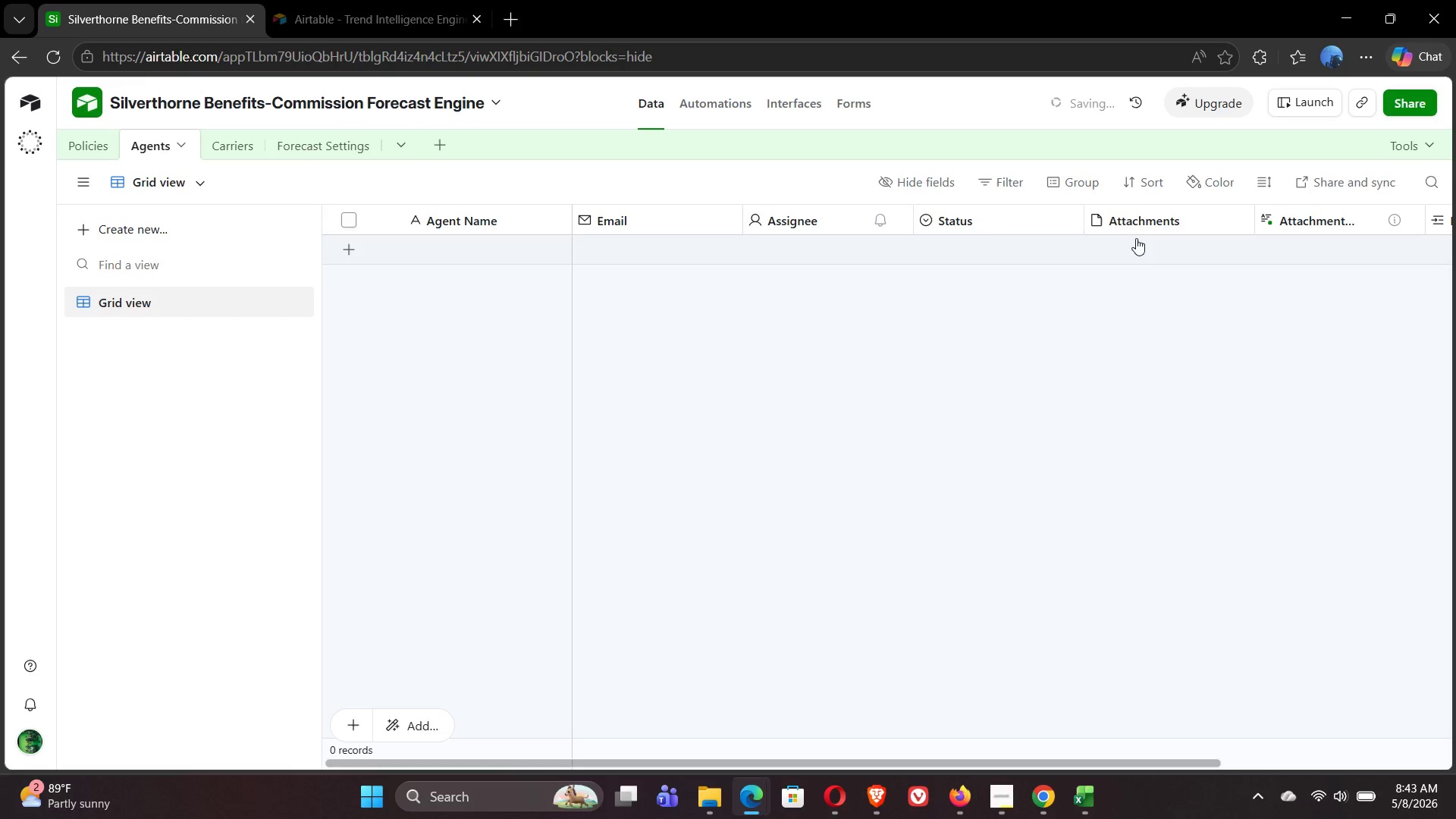 
left_click([825, 219])
 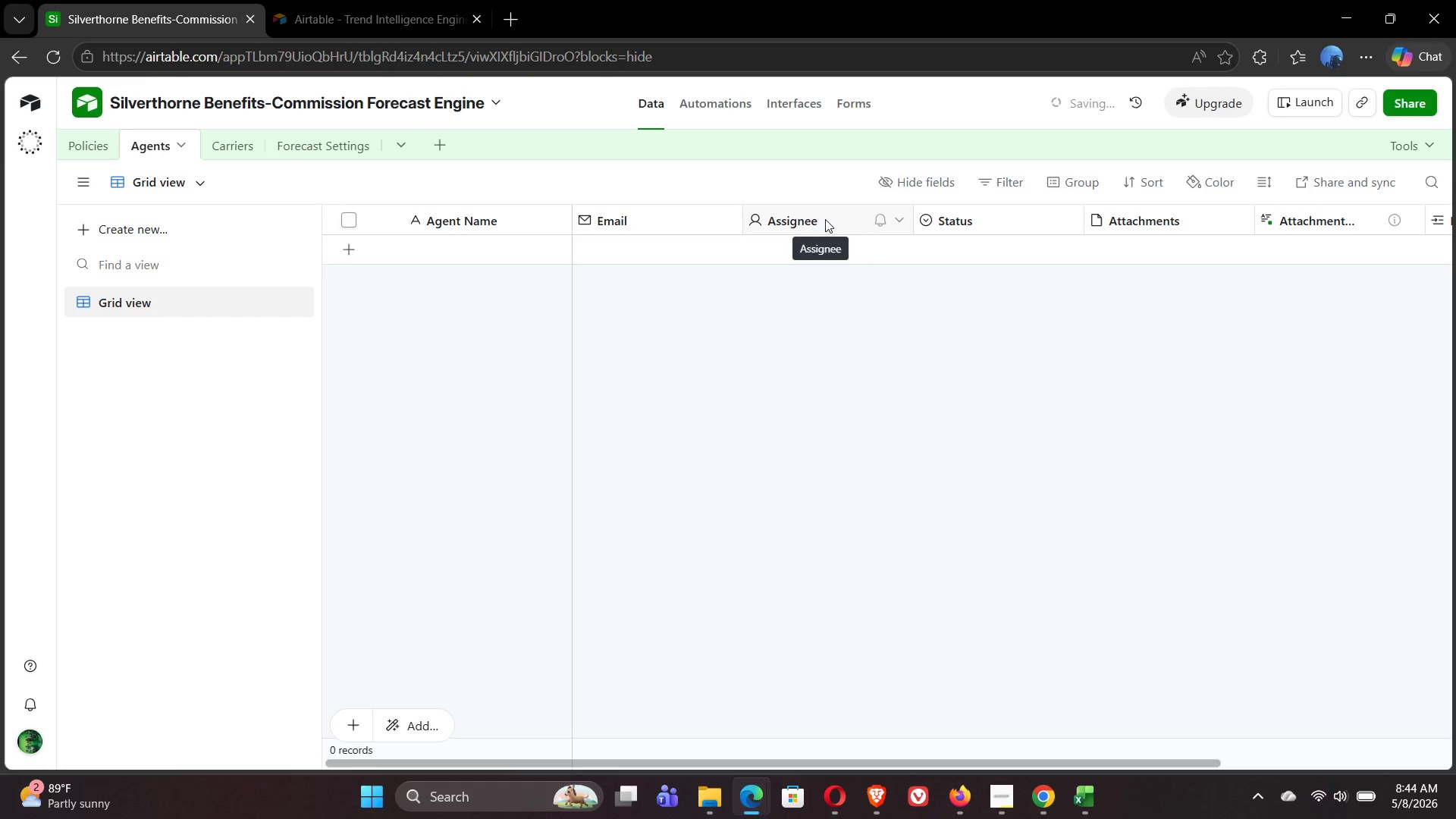 
right_click([825, 219])
 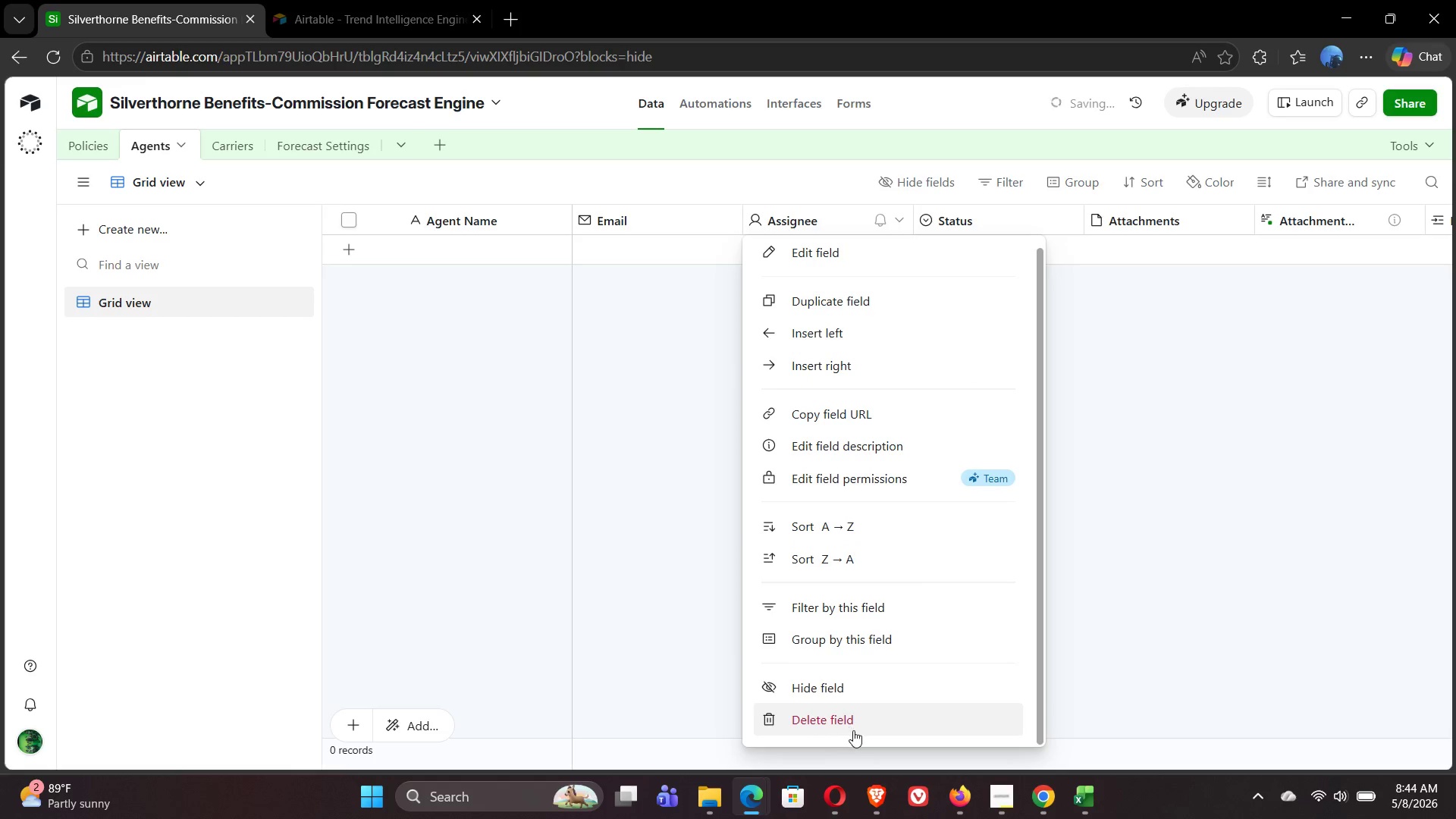 
left_click([862, 716])
 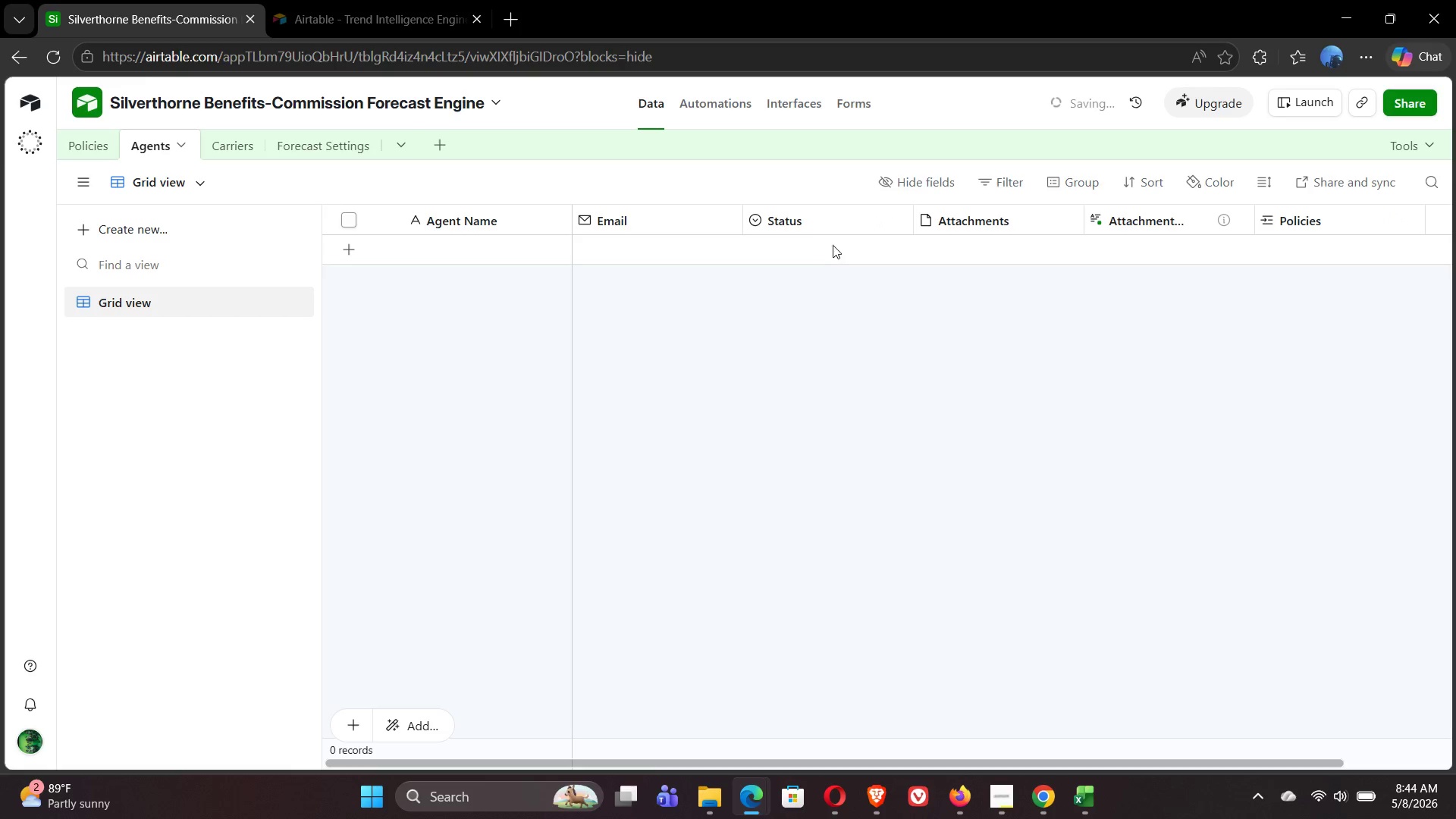 
left_click([817, 223])
 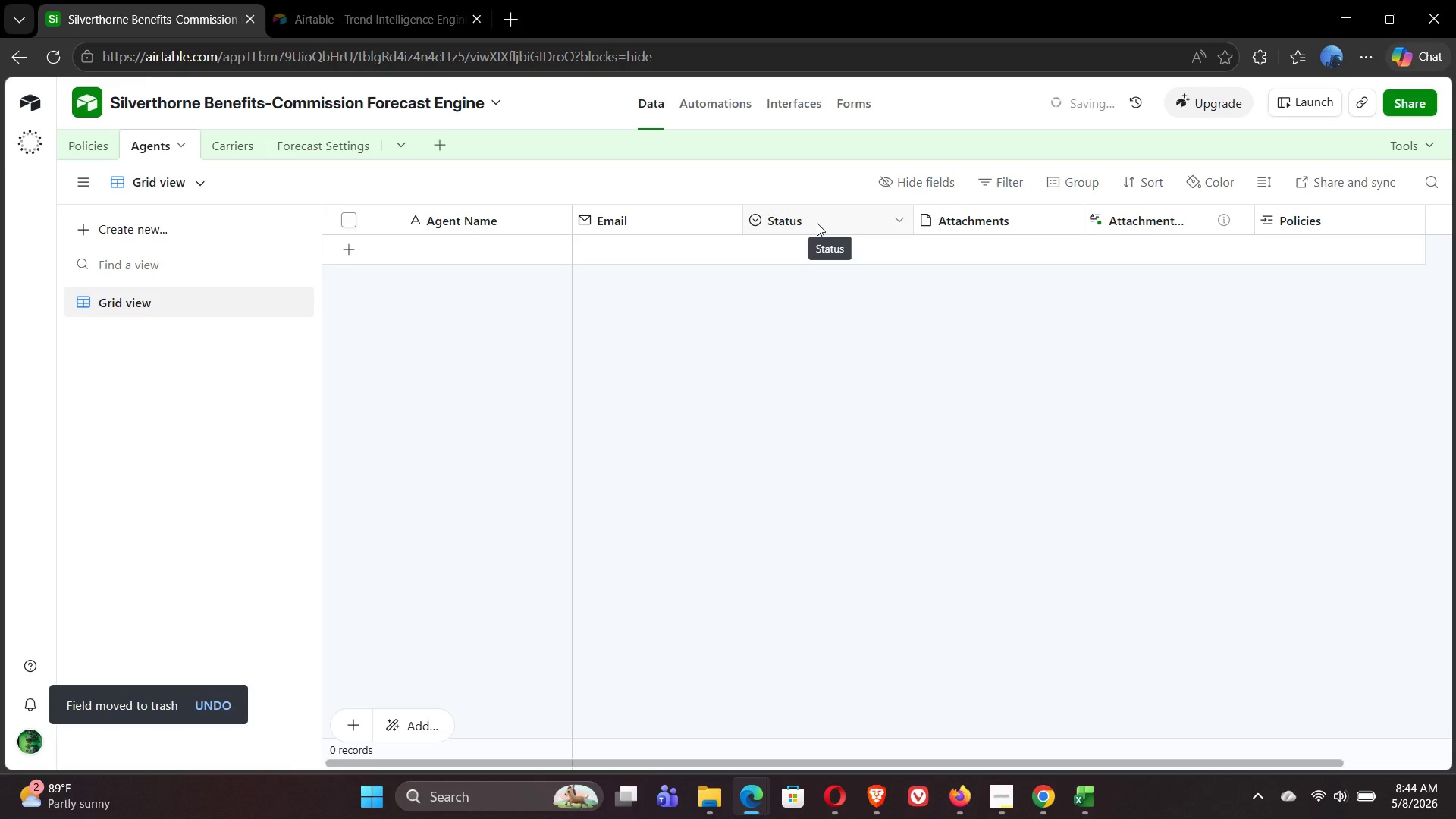 
right_click([817, 223])
 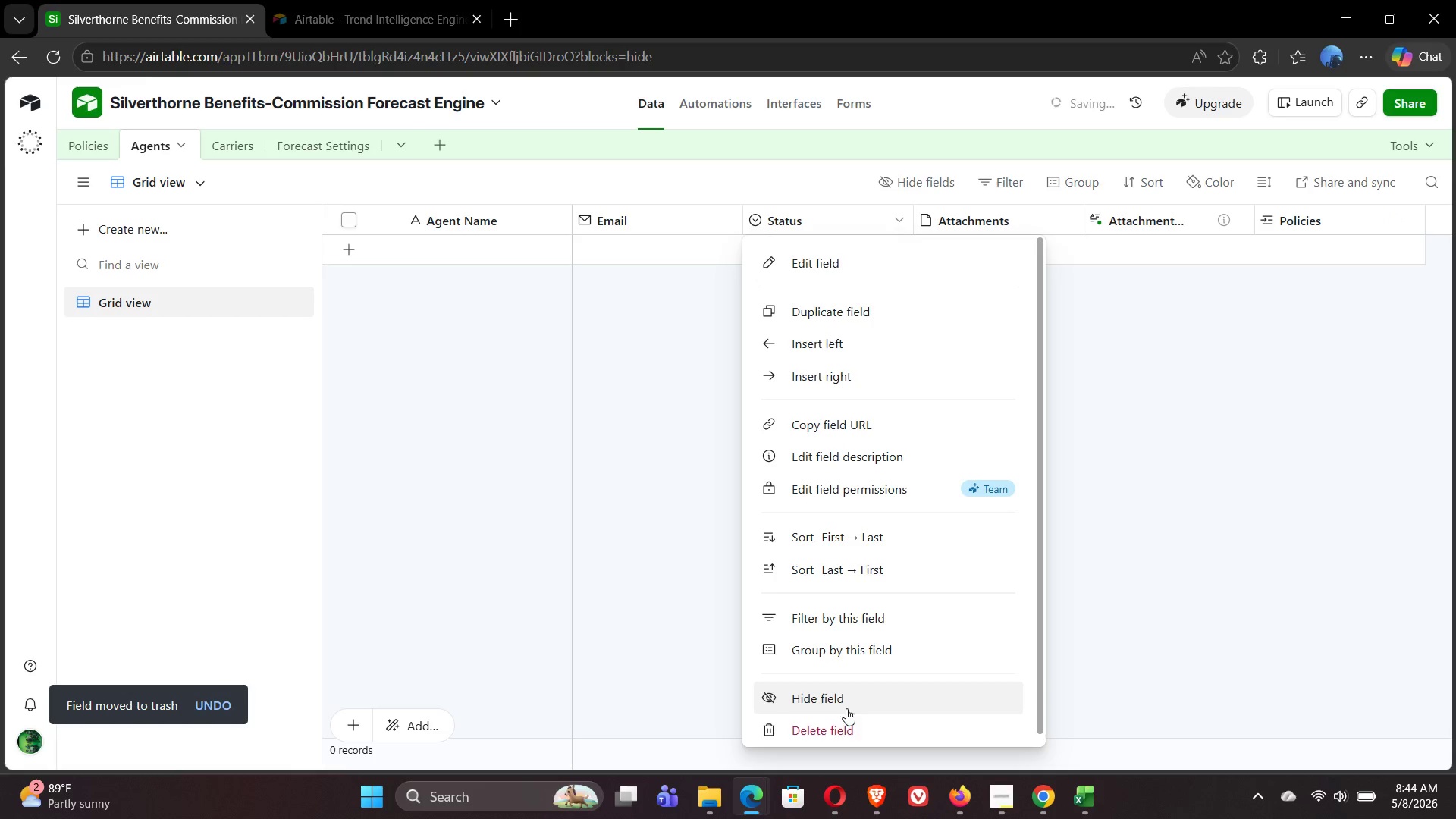 
left_click([851, 724])
 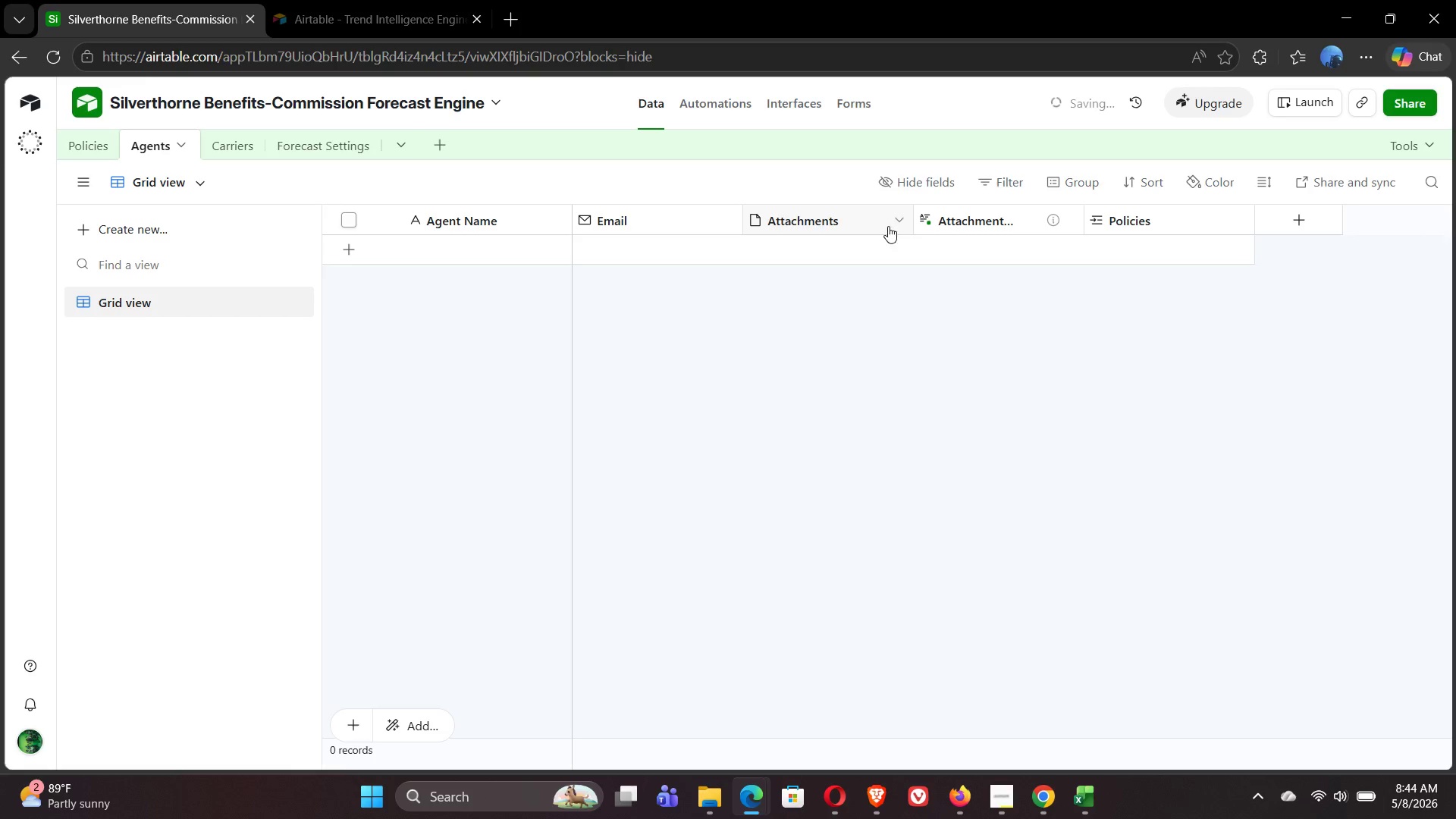 
left_click([800, 213])
 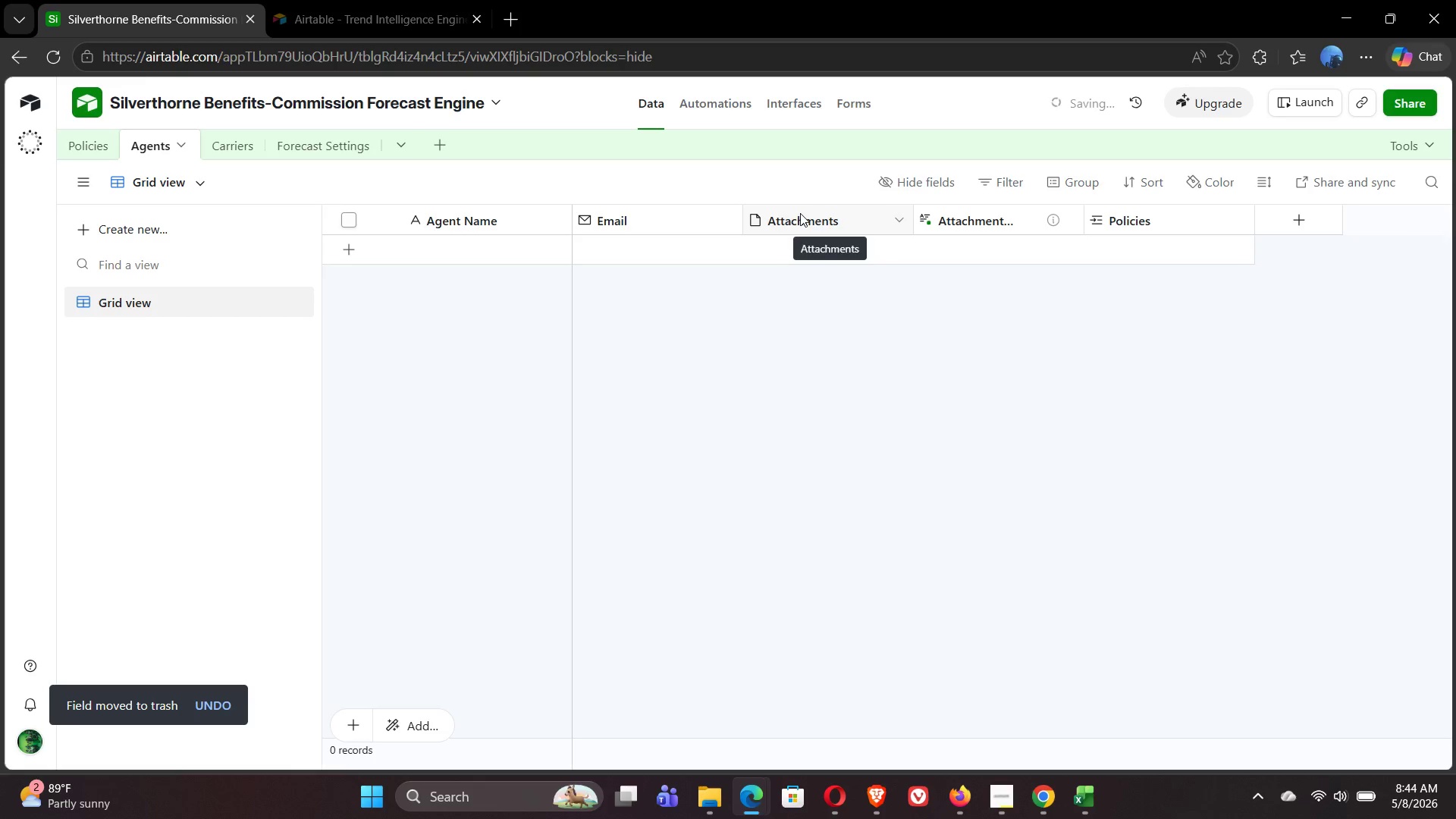 
key(Shift+ArrowRight)
 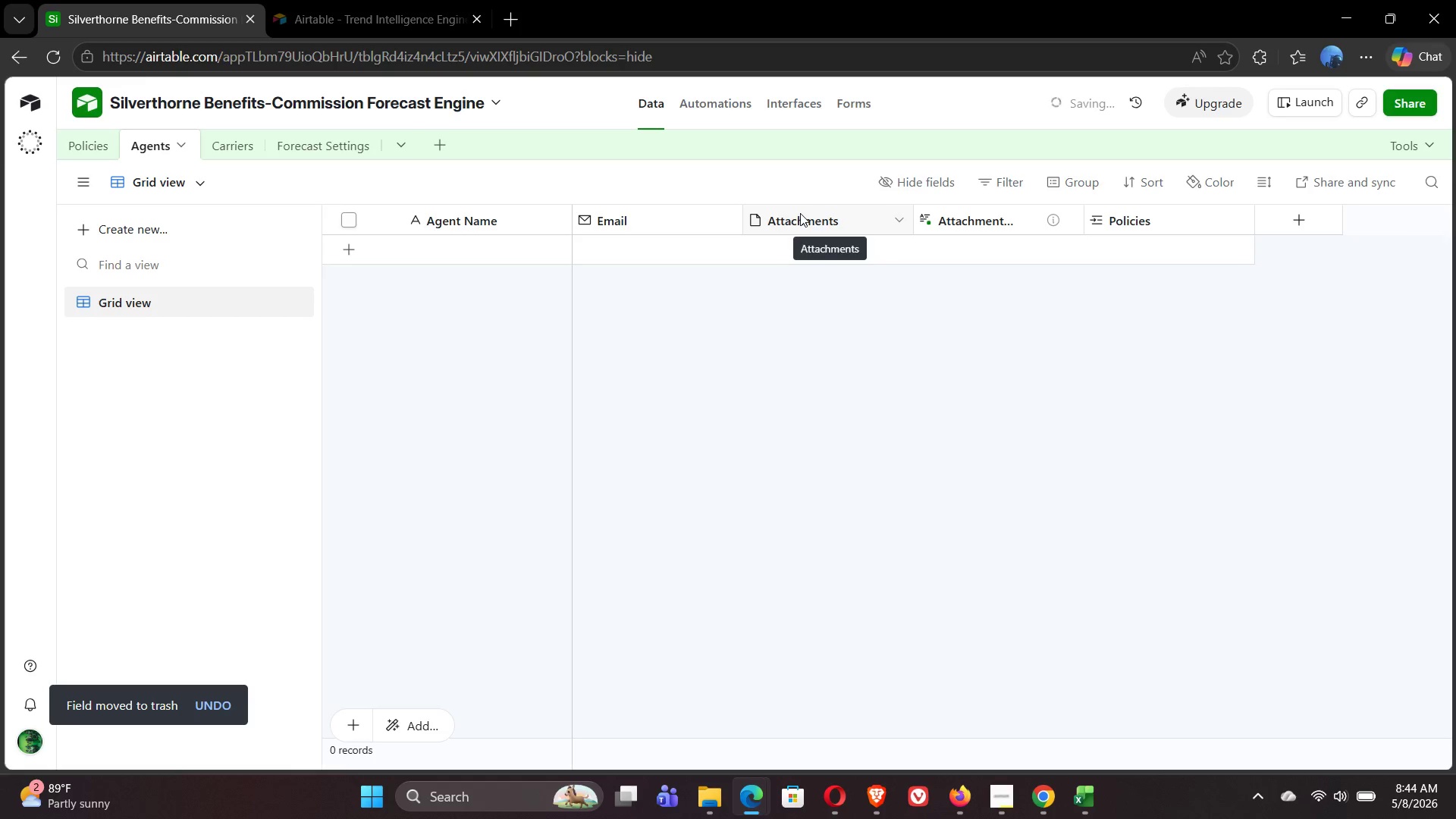 
left_click([804, 221])
 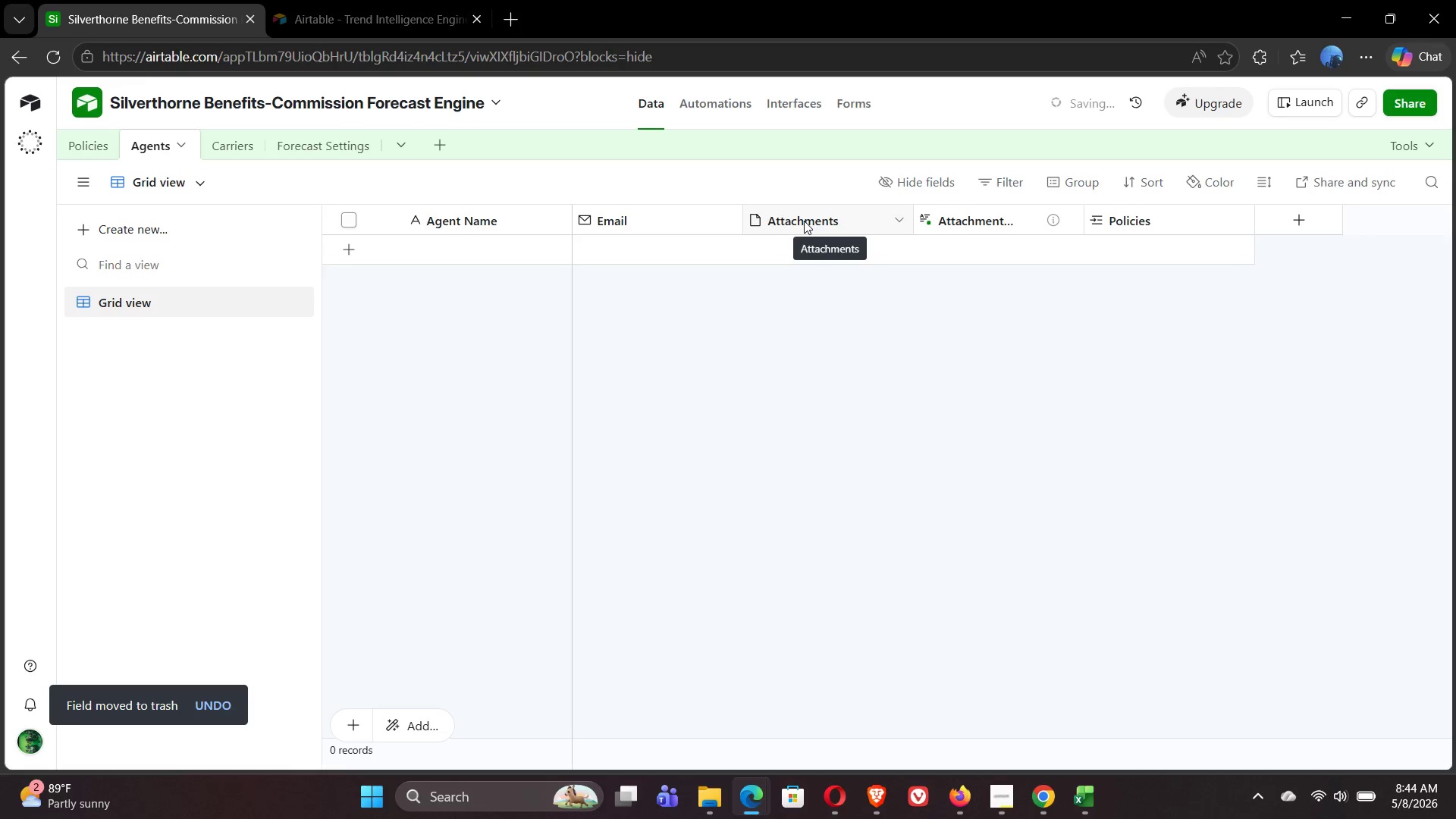 
right_click([804, 221])
 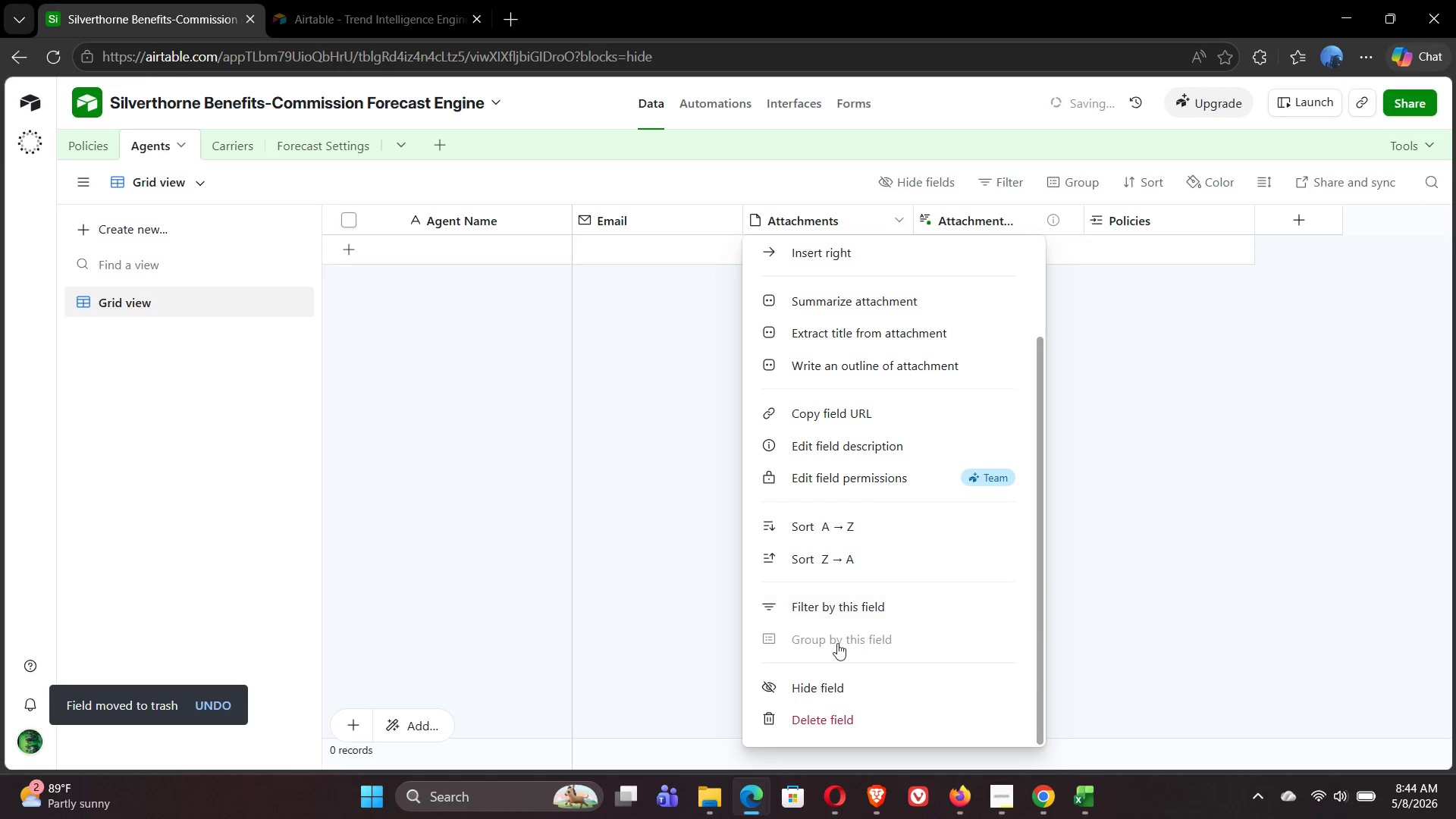 
left_click([838, 714])
 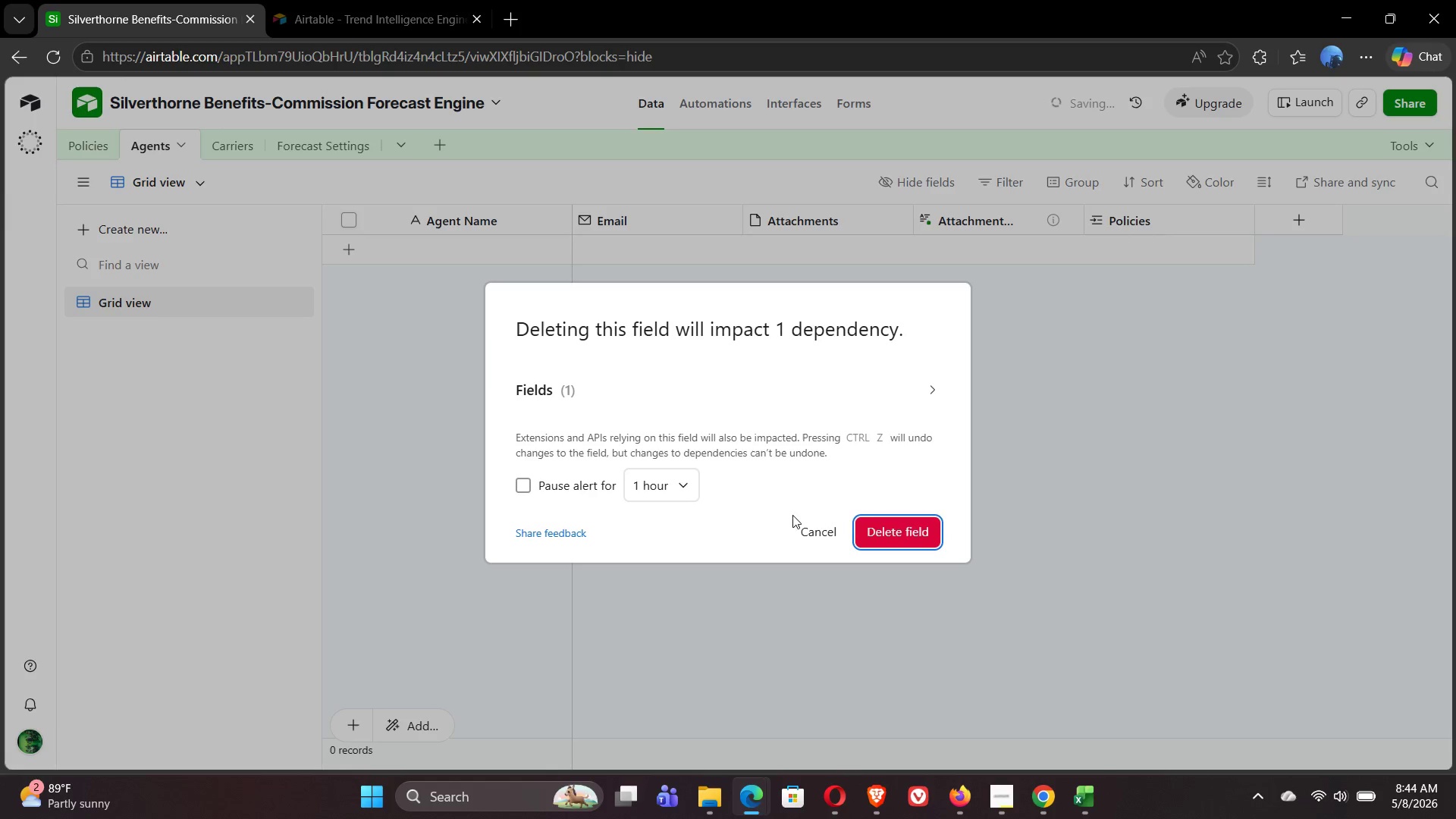 
left_click([922, 534])
 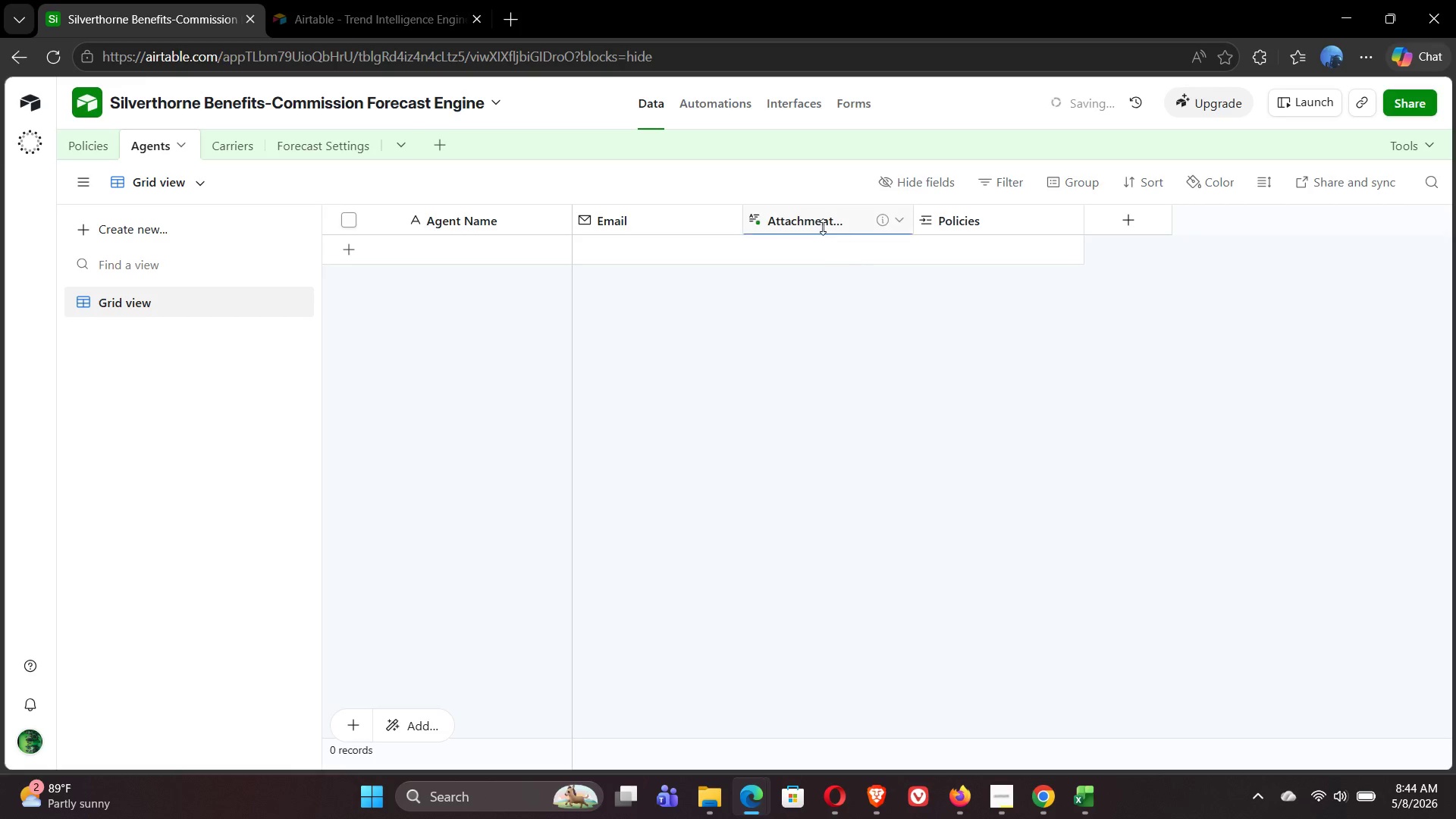 
left_click([798, 216])
 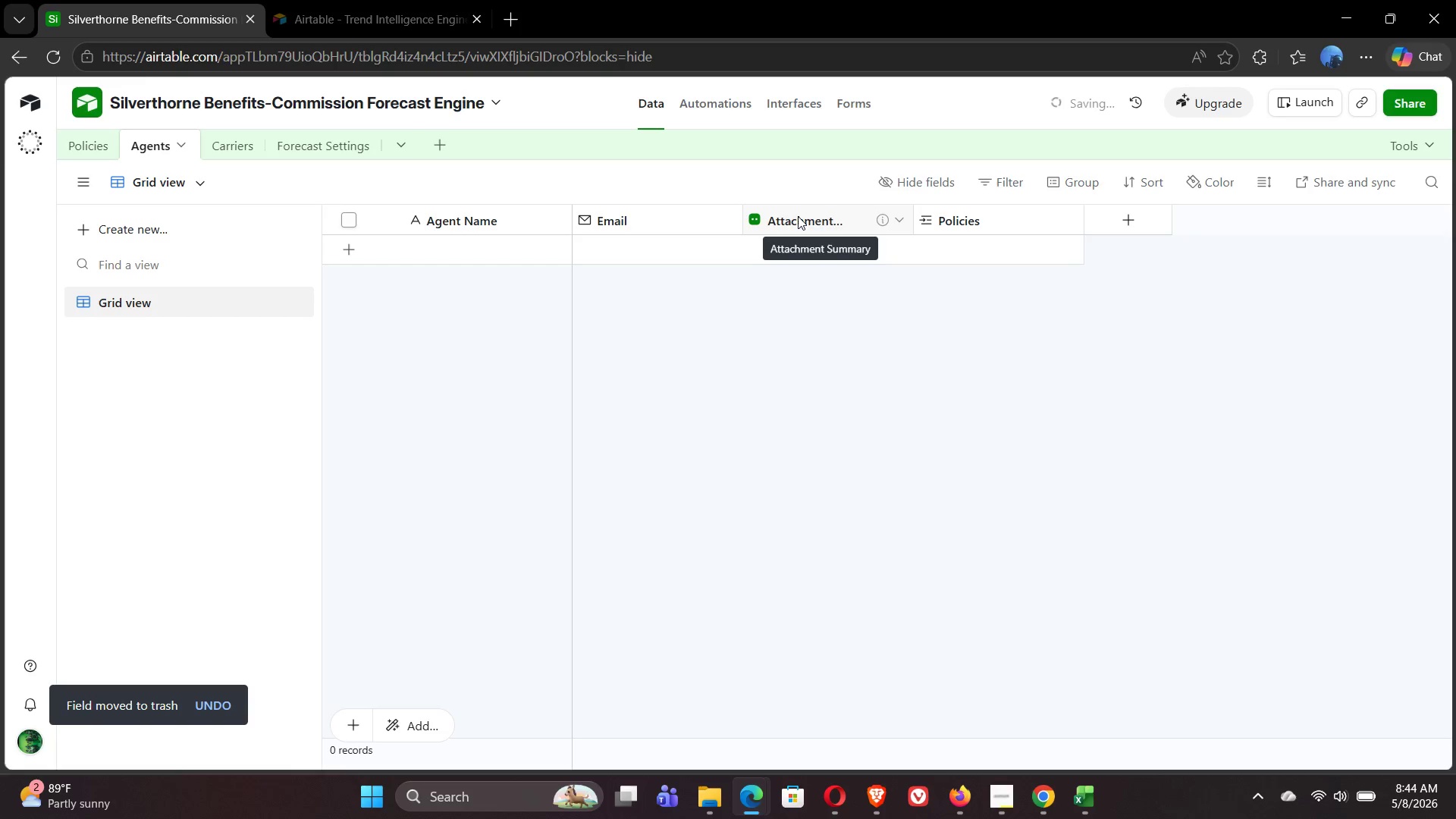 
right_click([798, 216])
 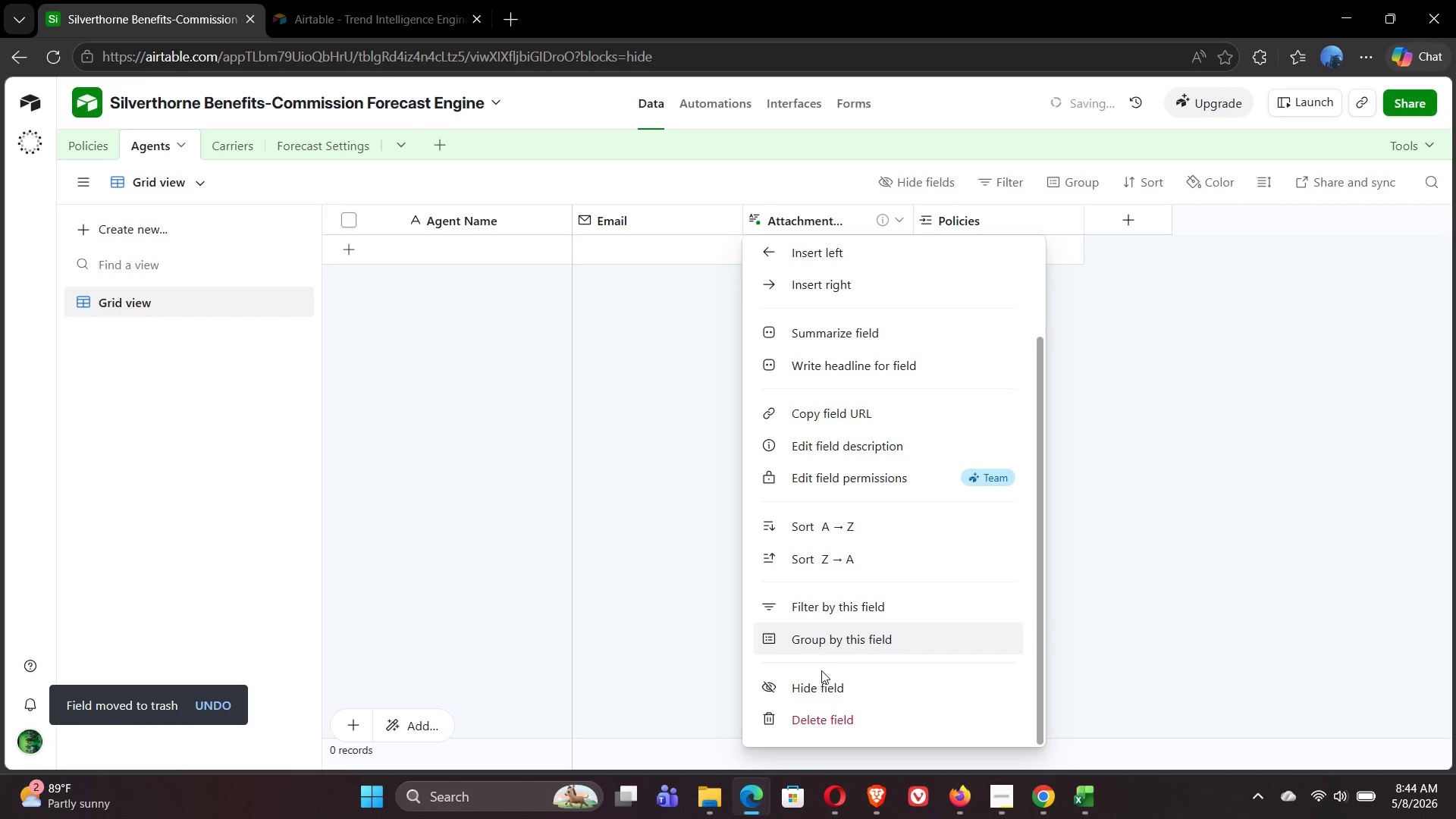 
left_click([839, 716])
 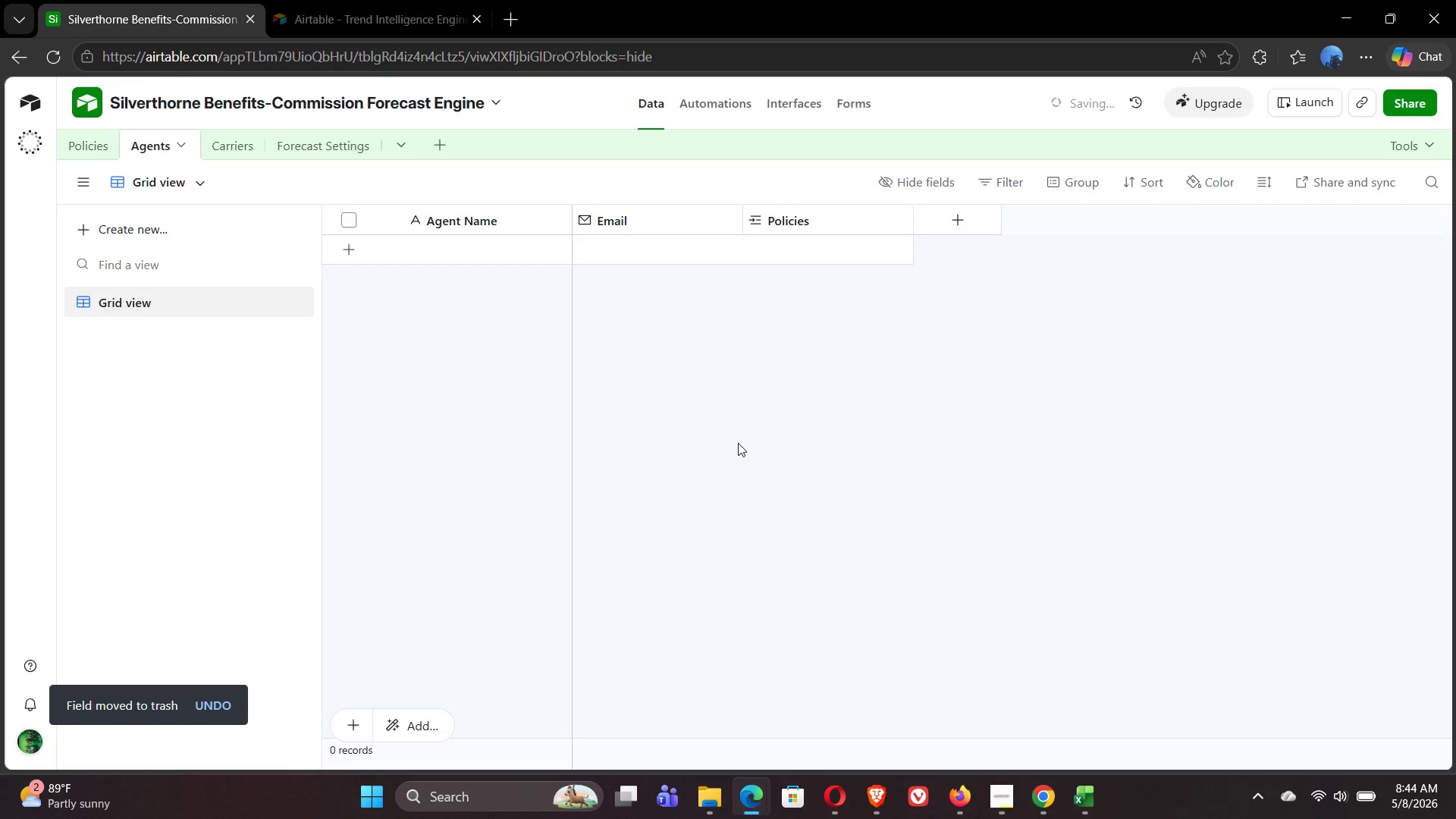 
wait(9.36)
 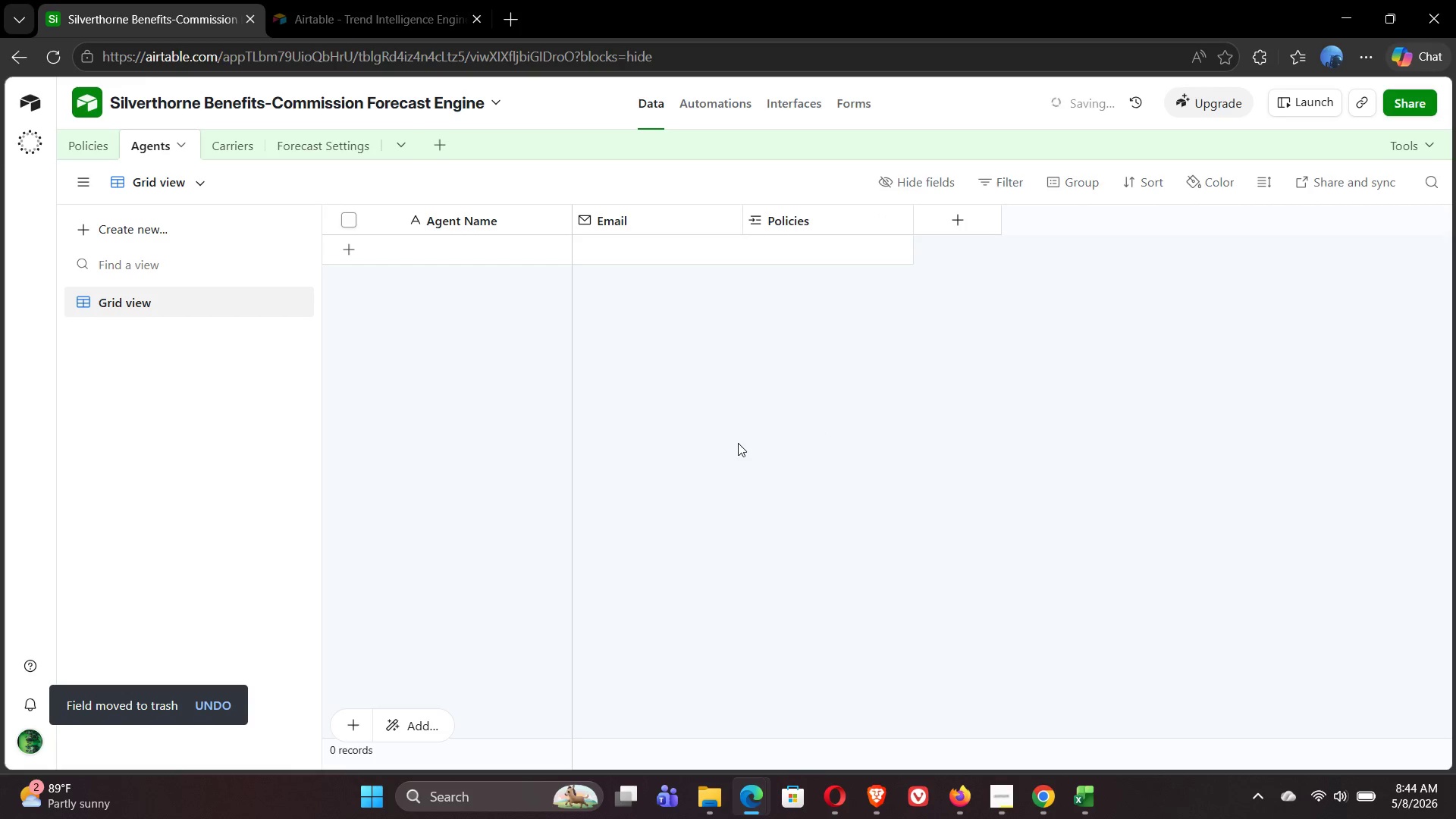 
double_click([814, 224])
 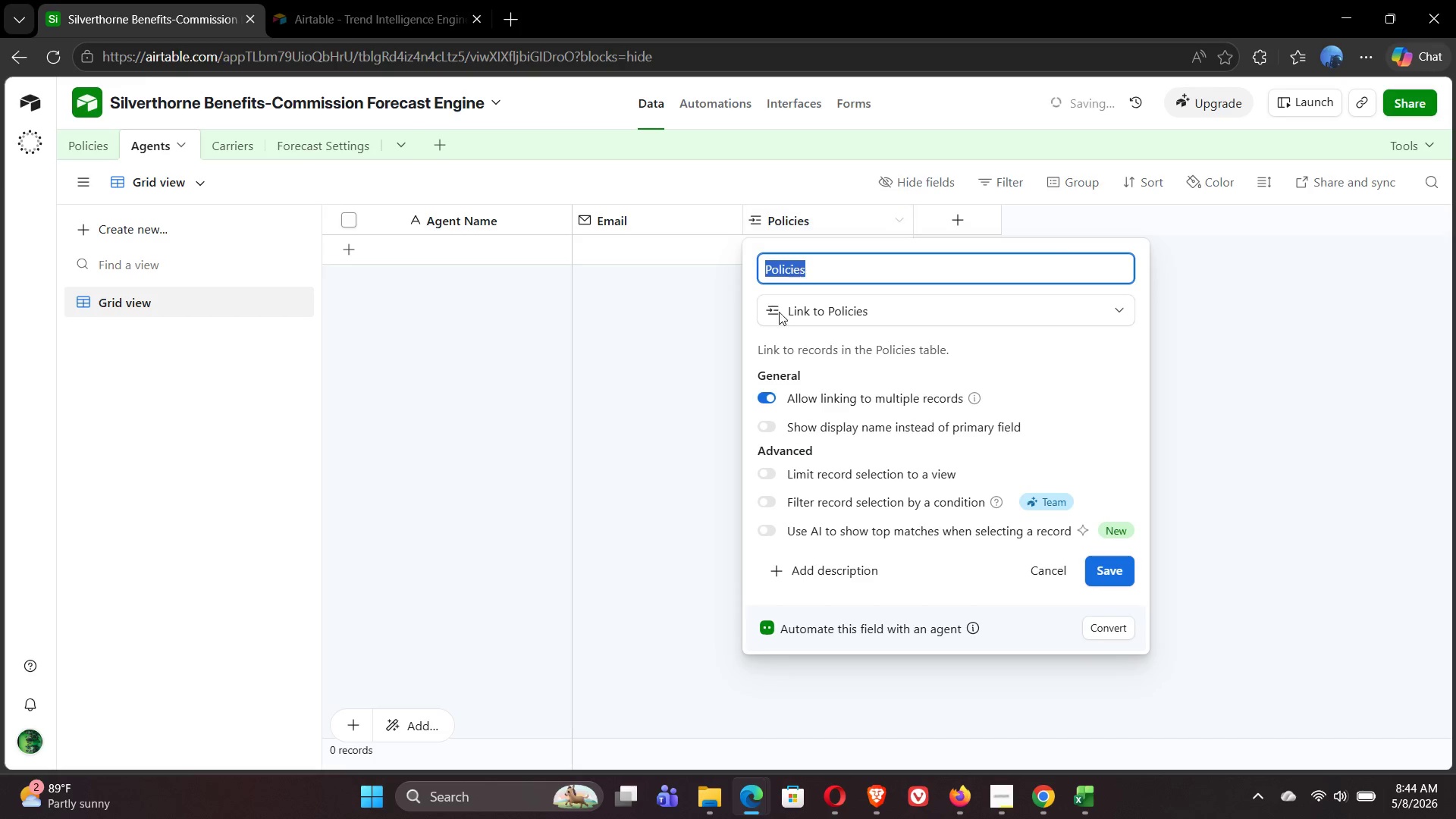 
left_click([678, 427])
 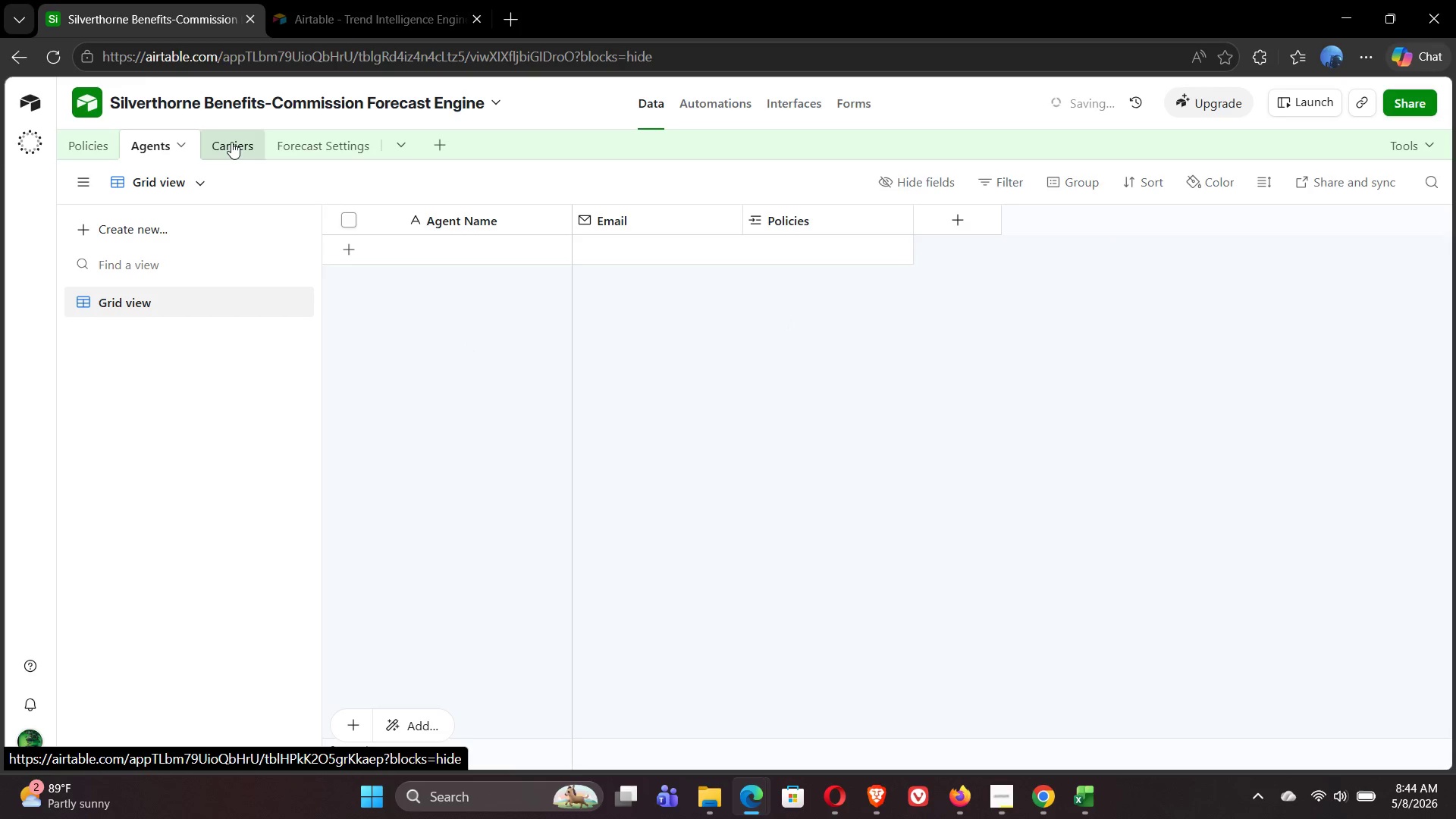 
wait(8.95)
 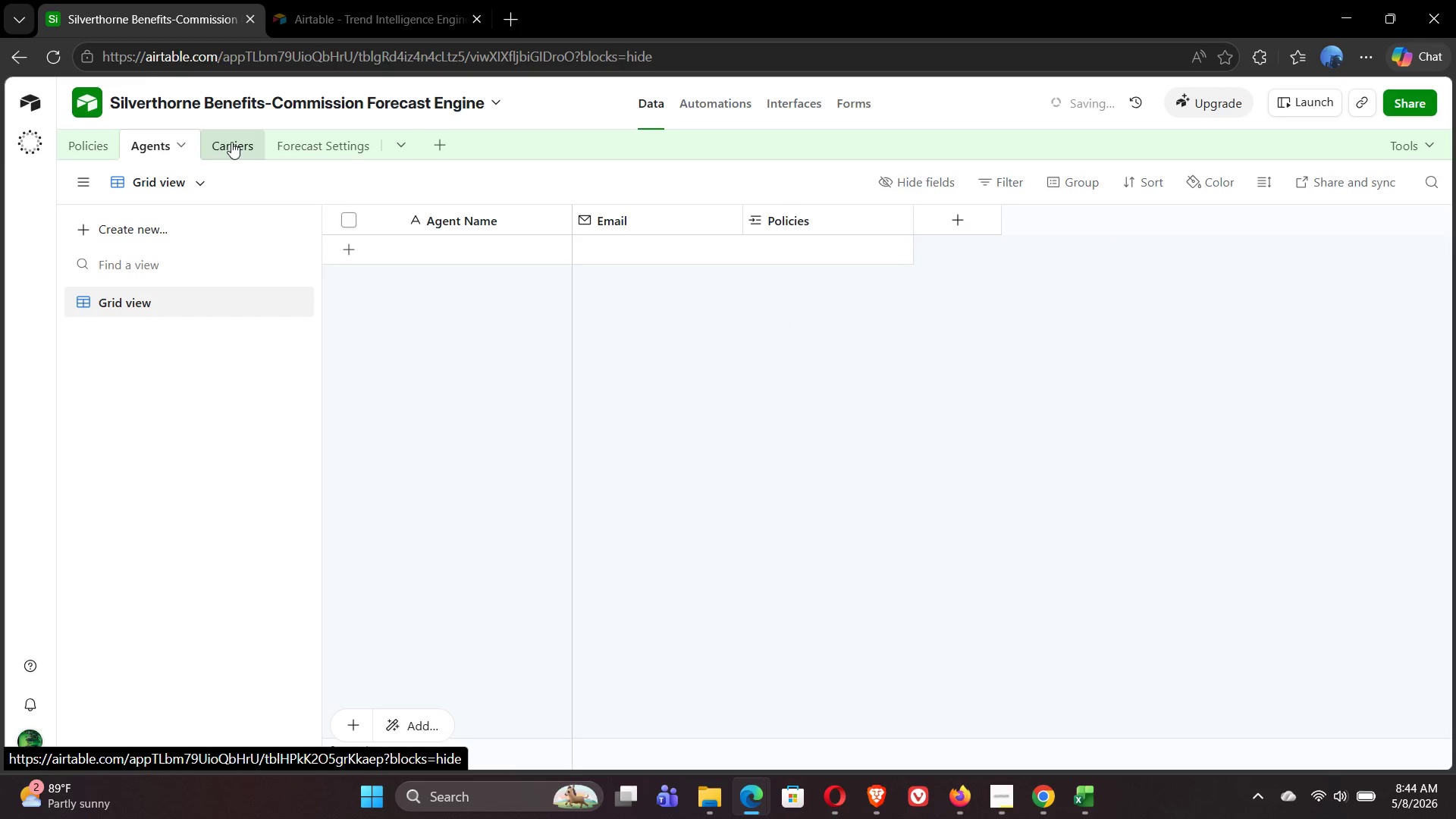 
left_click([701, 803])
 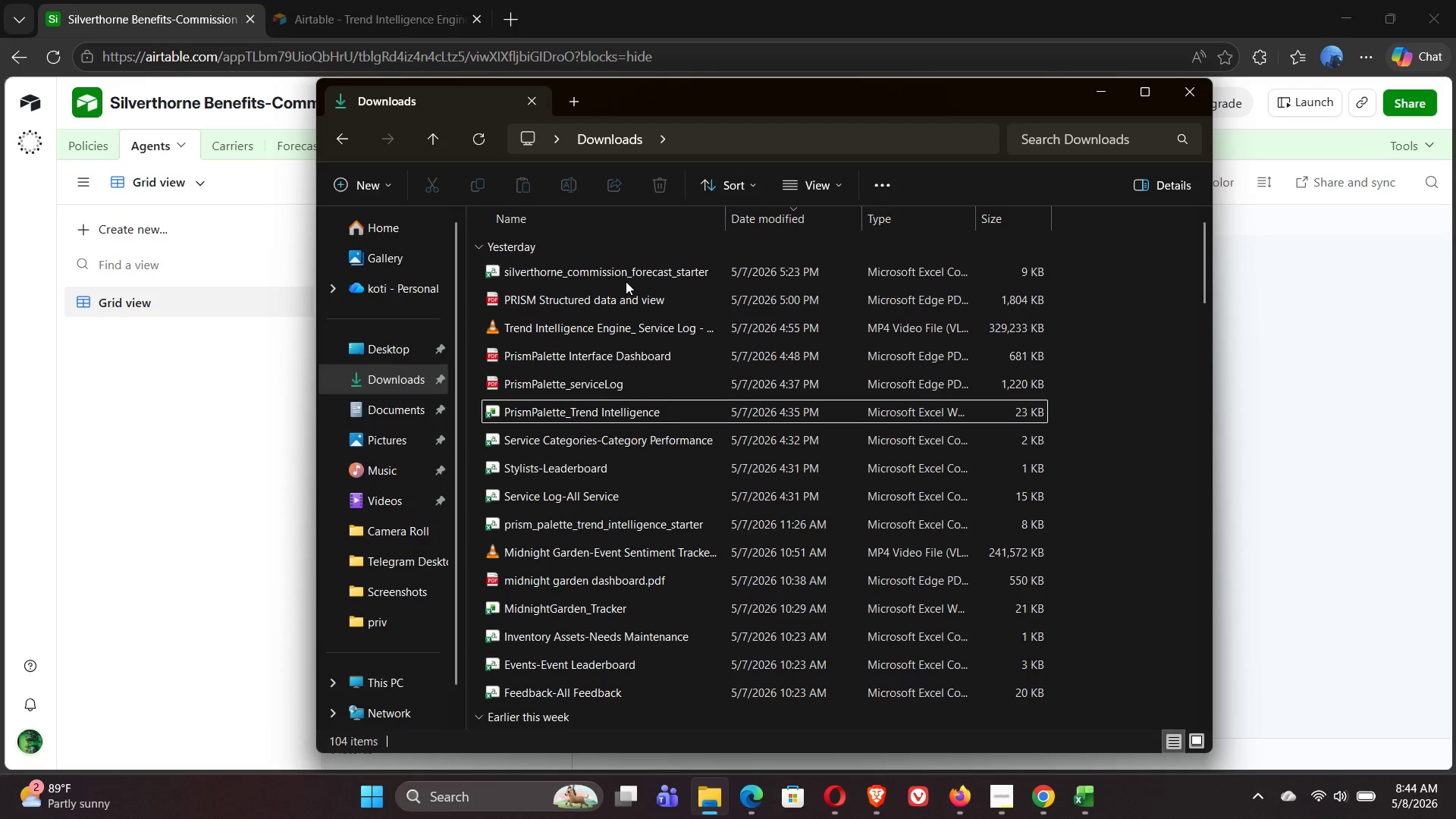 
double_click([632, 279])
 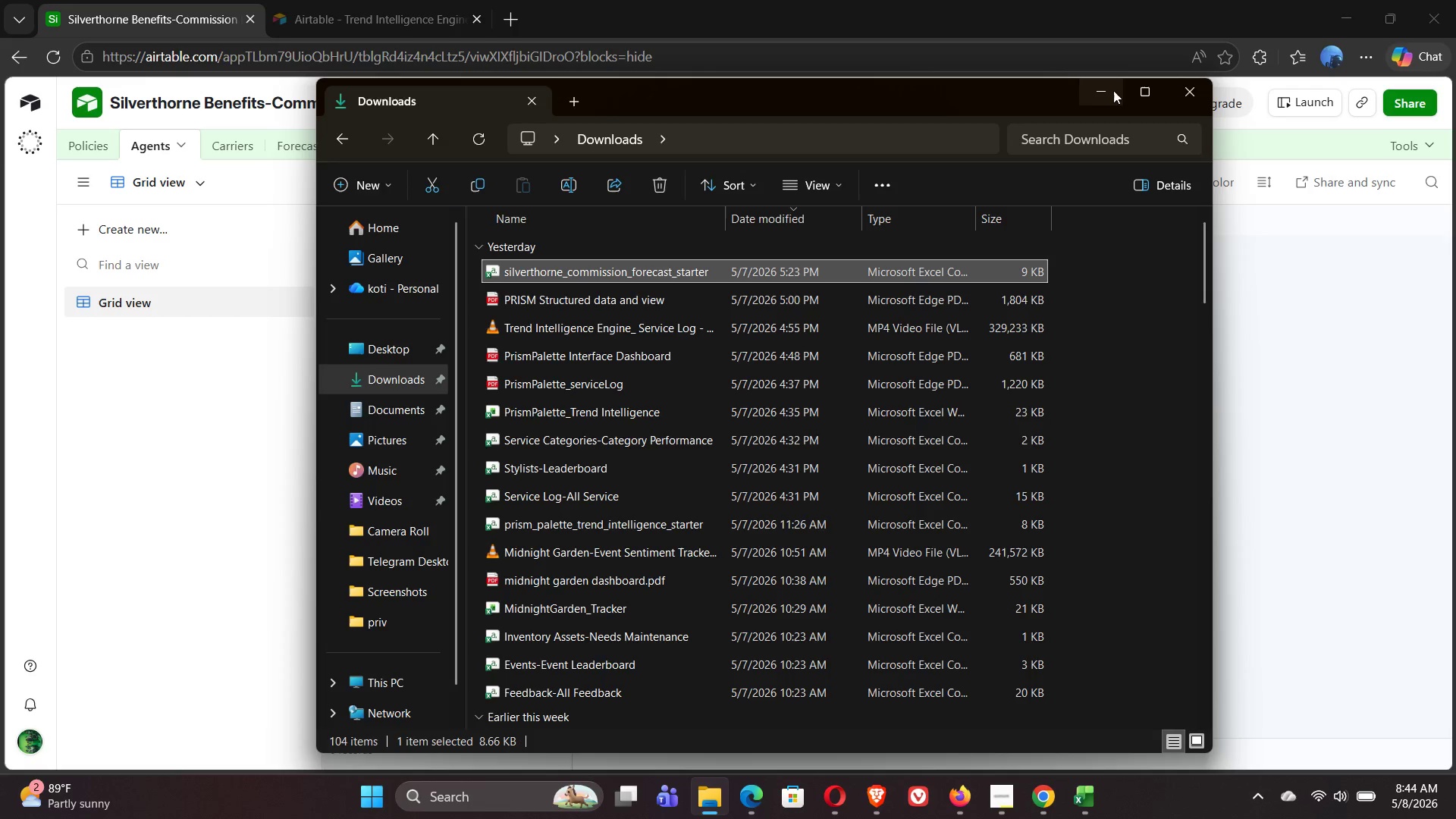 
left_click([1116, 90])
 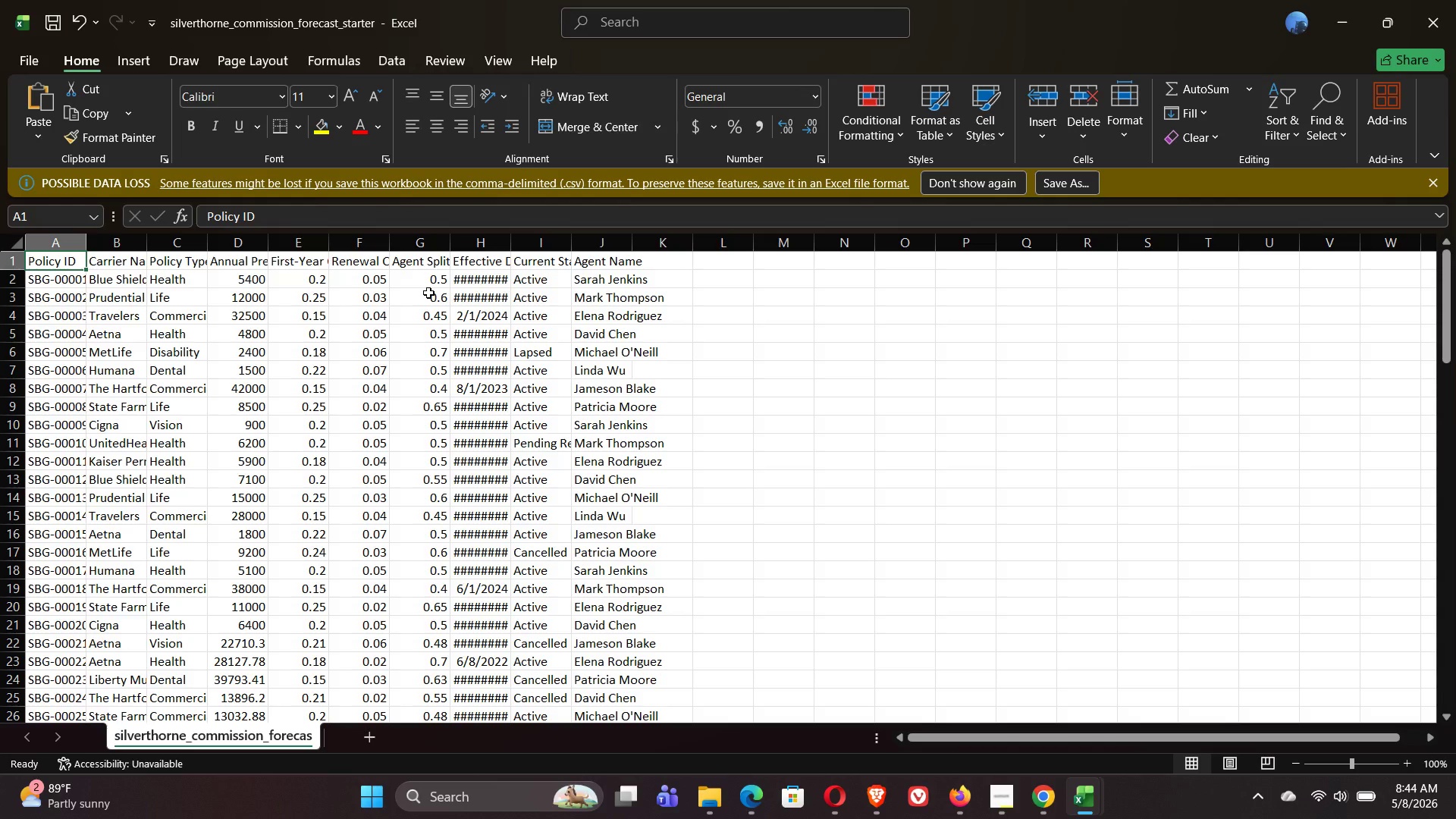 
wait(9.88)
 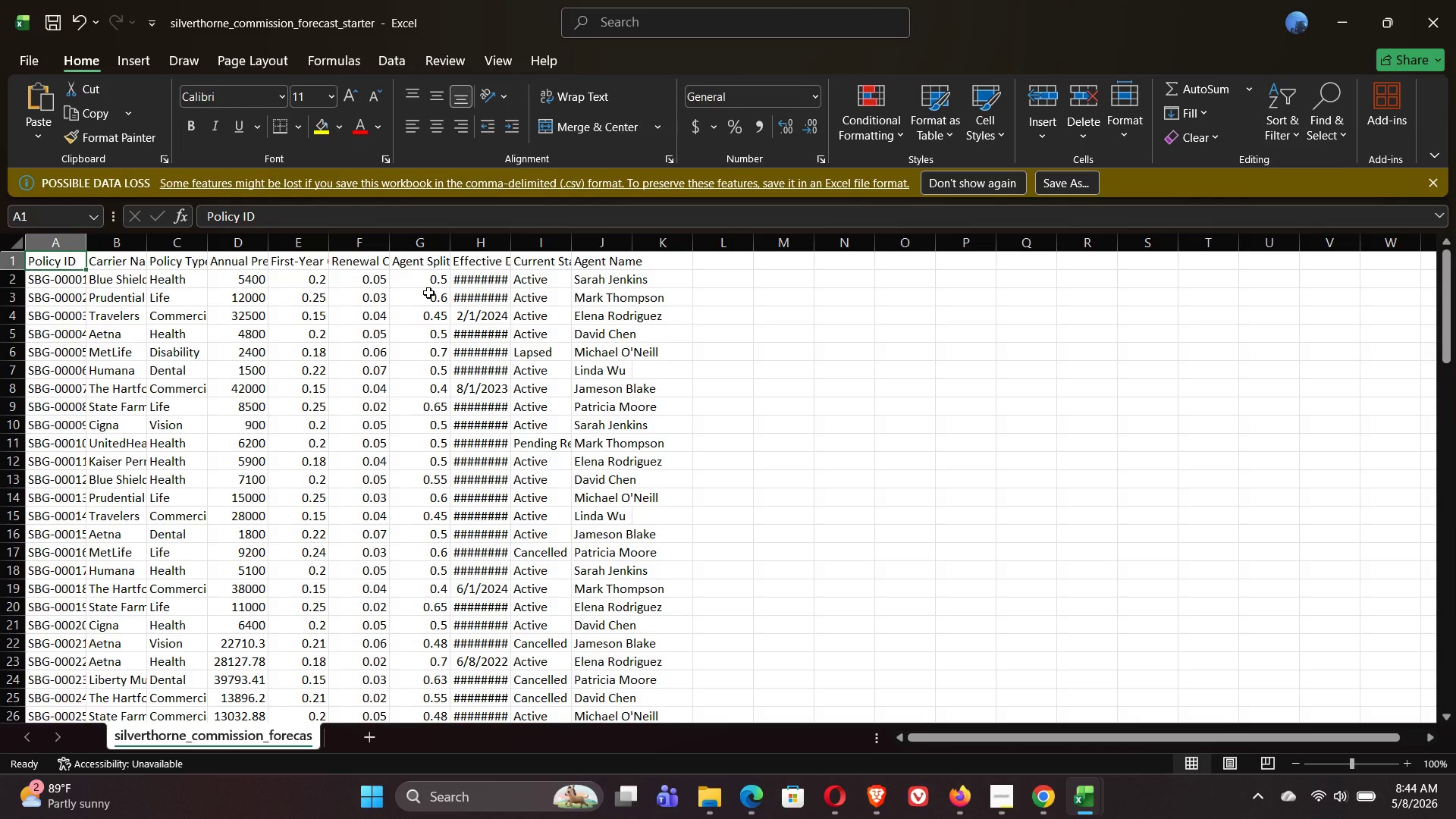 
left_click_drag(start_coordinate=[146, 245], to_coordinate=[264, 272])
 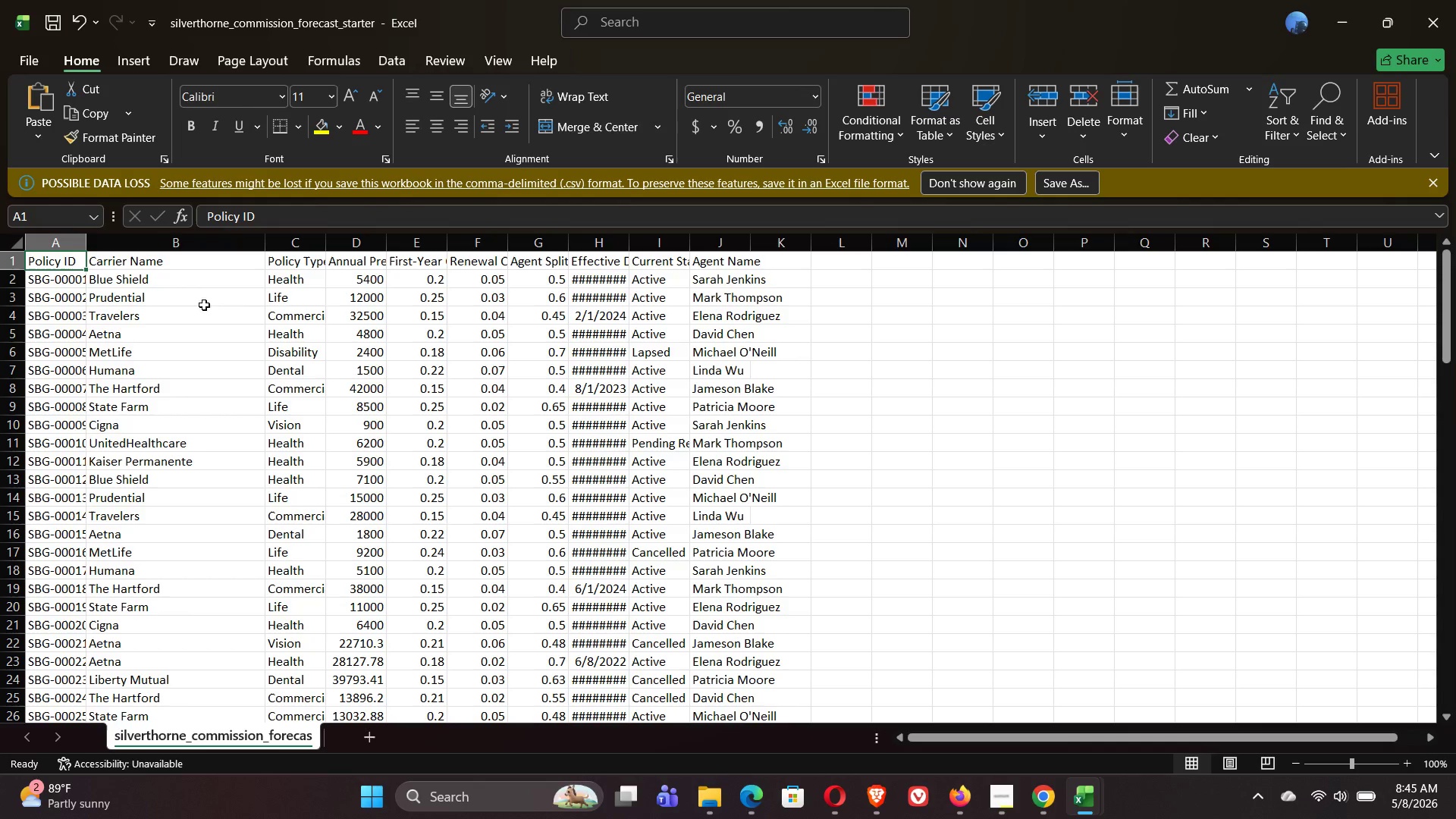 
left_click([138, 284])
 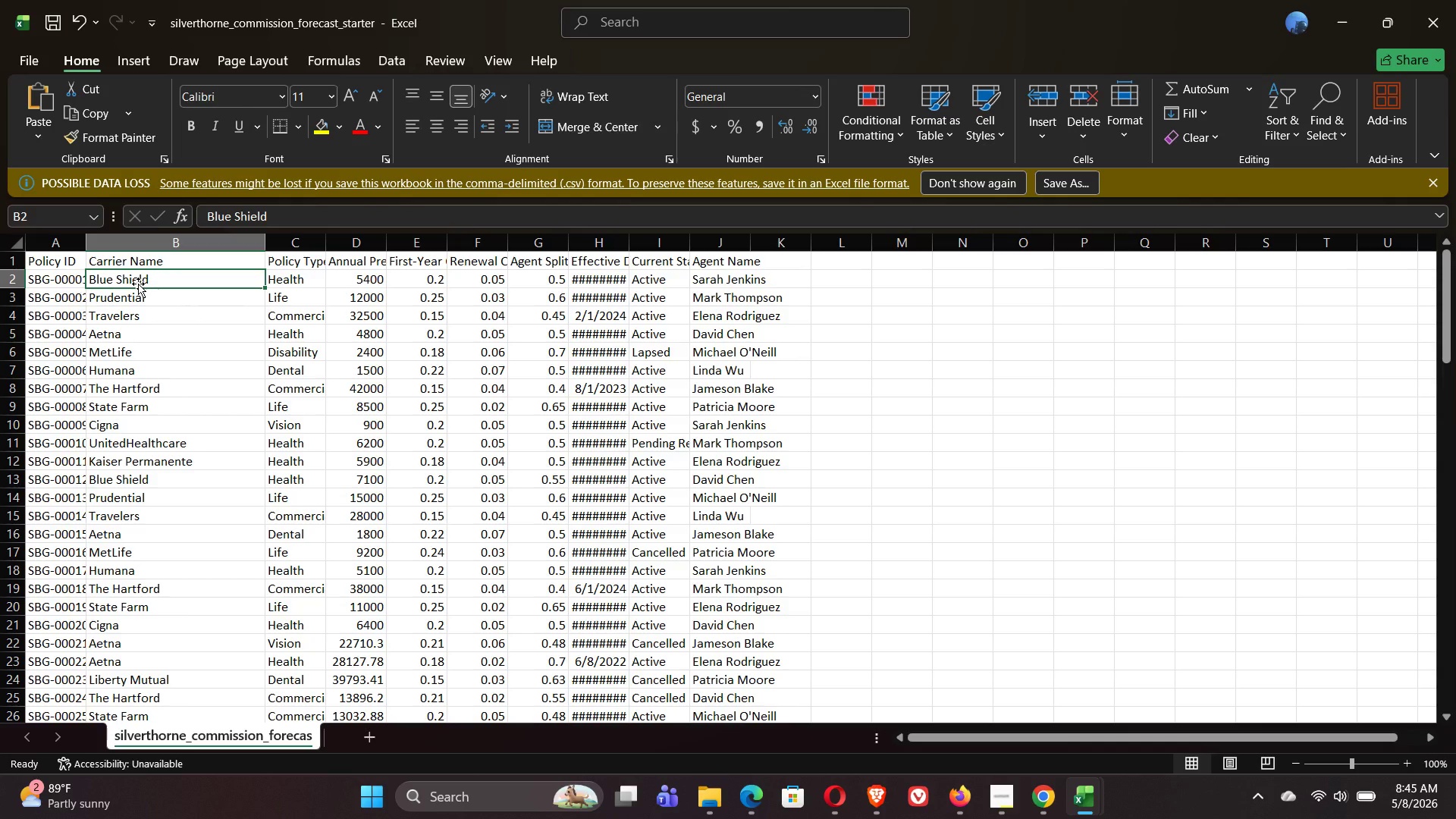 
key(Shift+ArrowDown)
 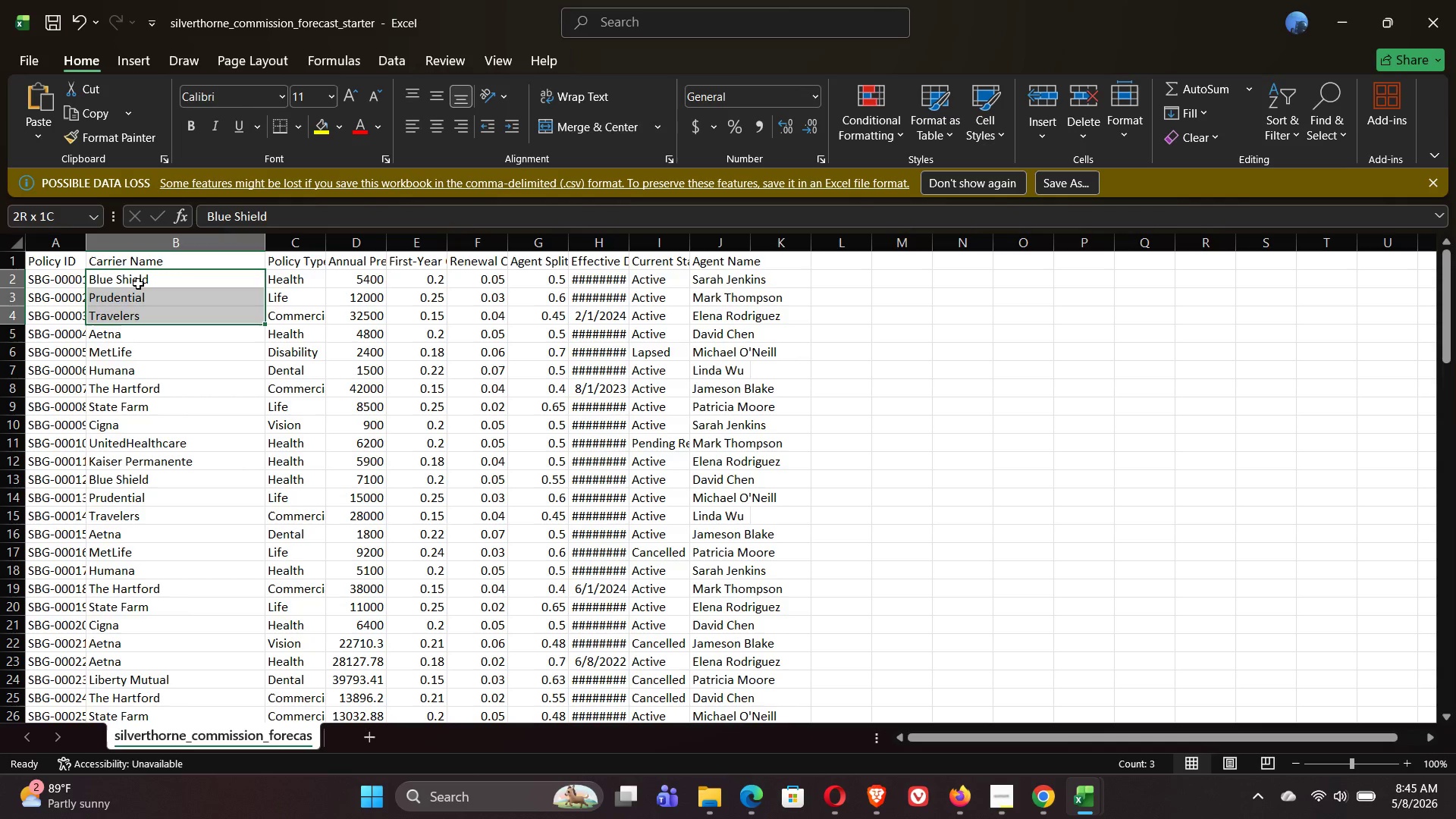 
key(Shift+ArrowDown)
 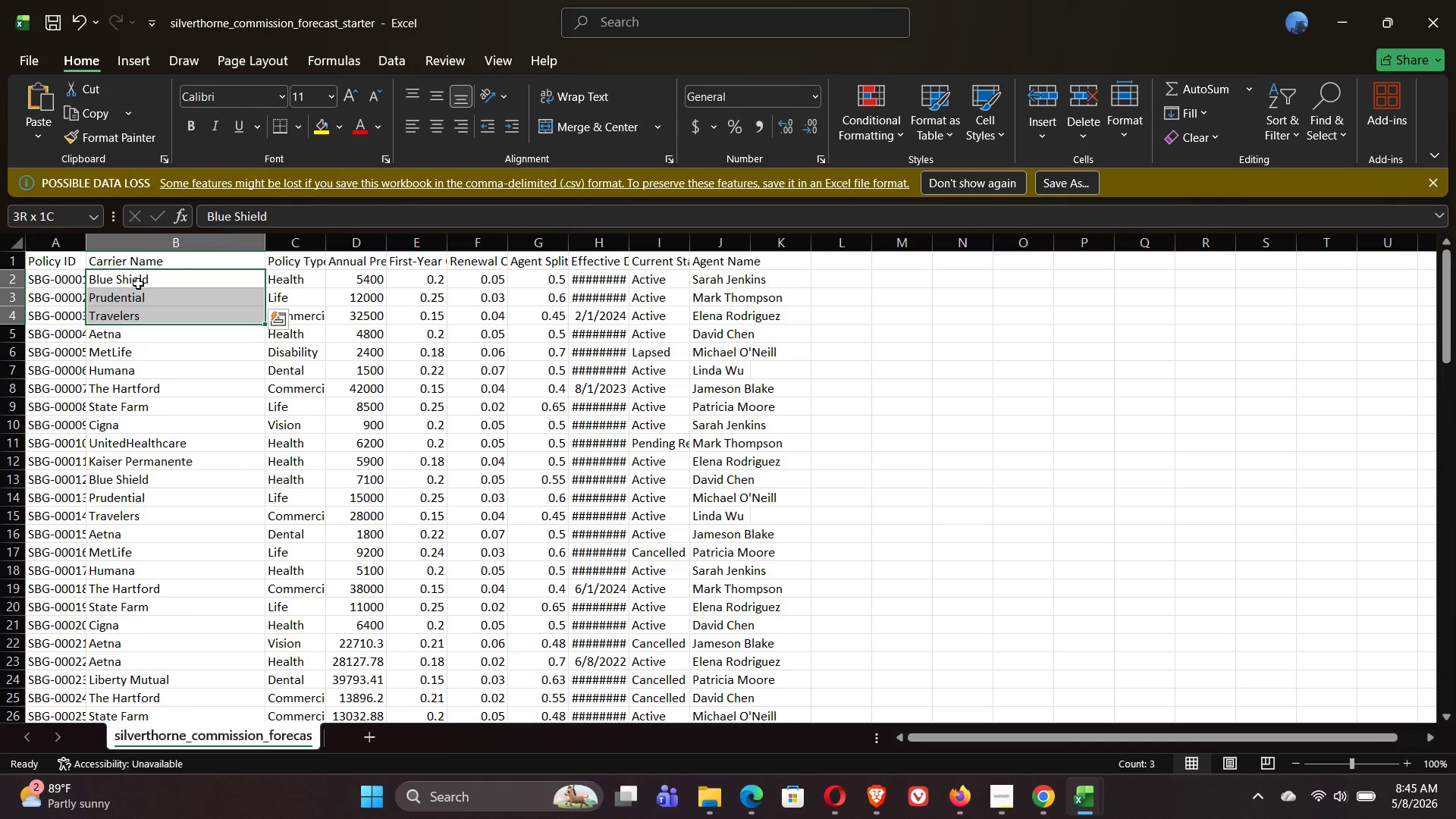 
key(Shift+ArrowDown)
 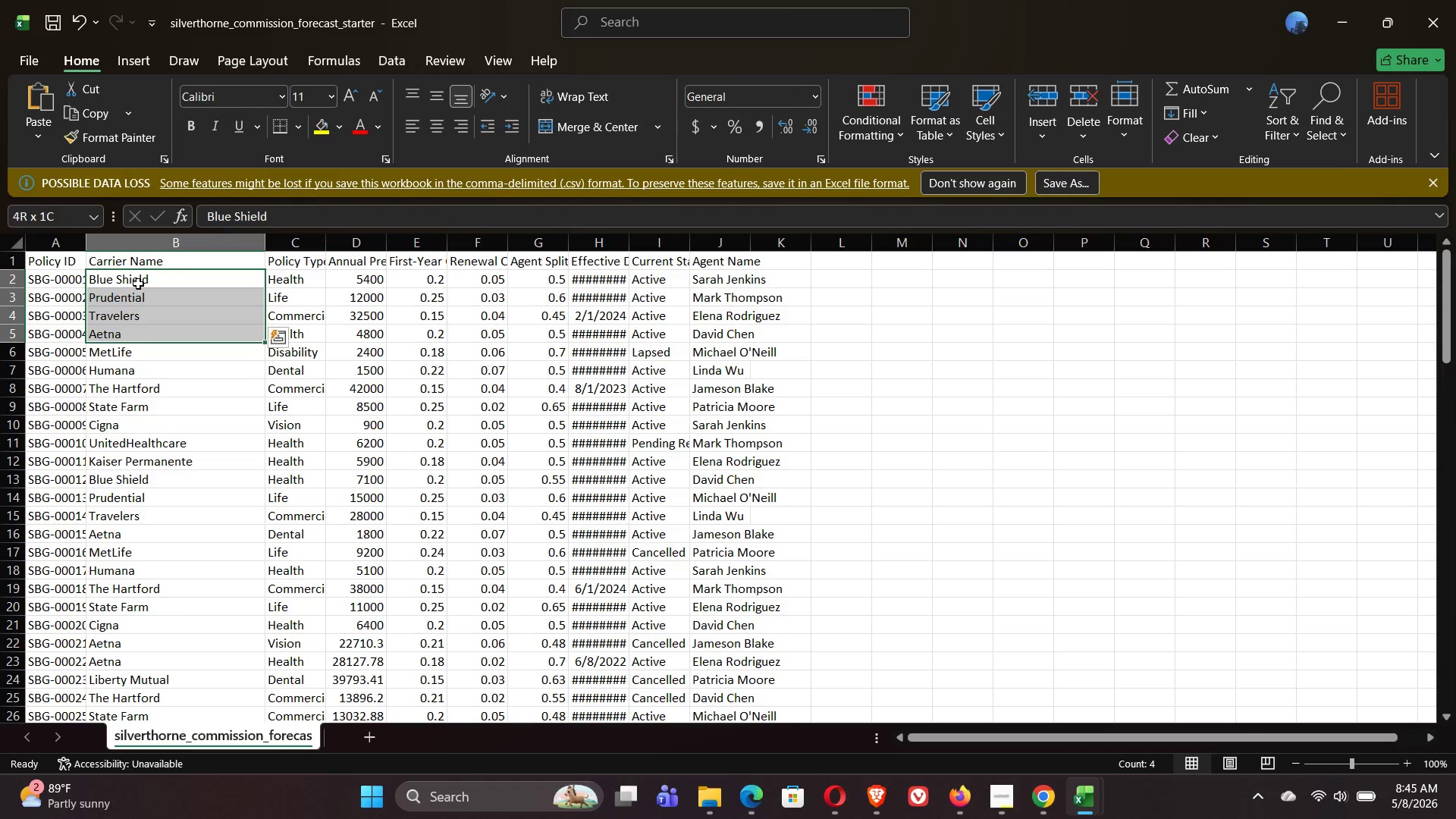 
key(Shift+ArrowDown)
 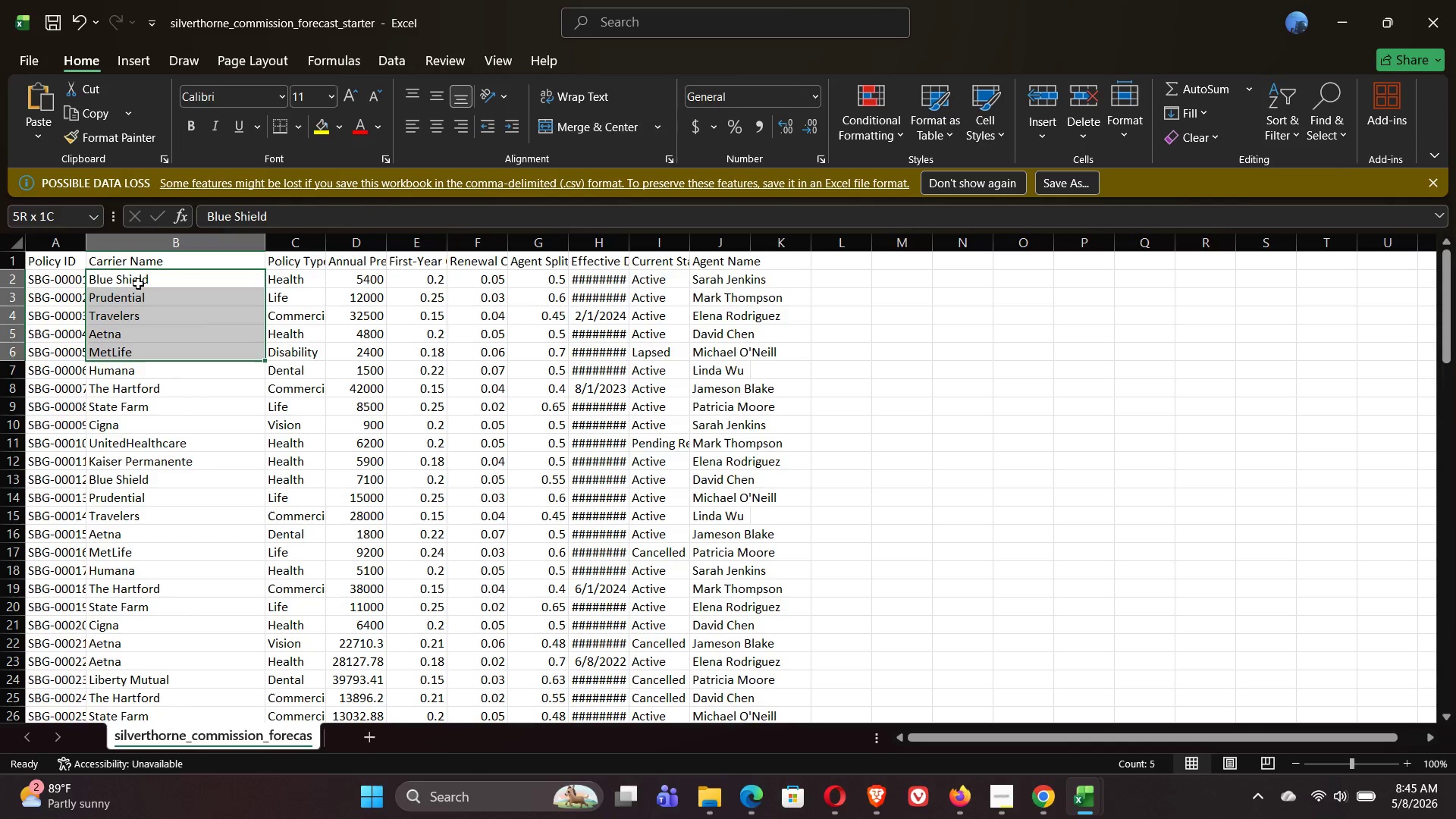 
key(Shift+ArrowDown)
 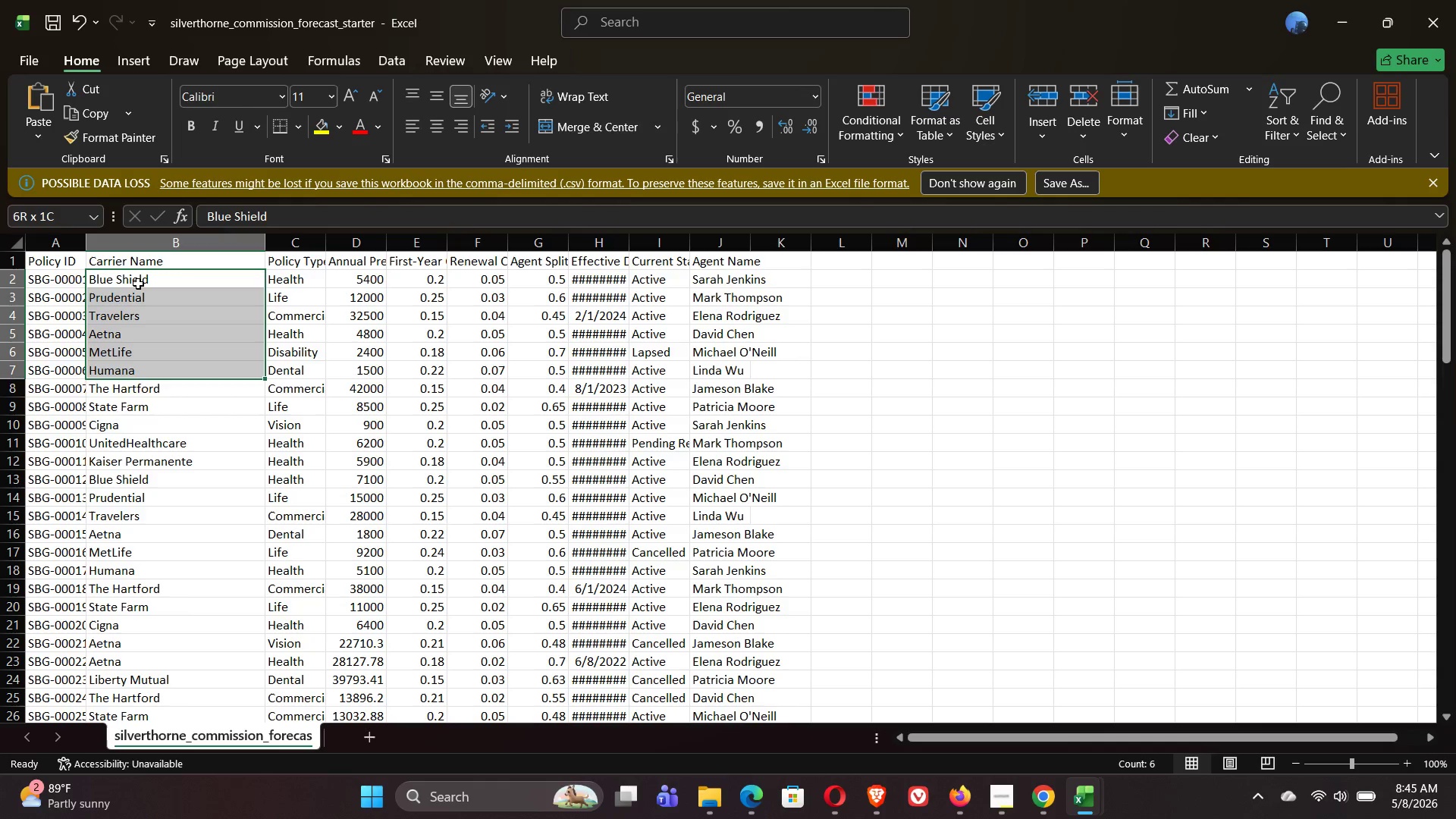 
key(Shift+ArrowDown)
 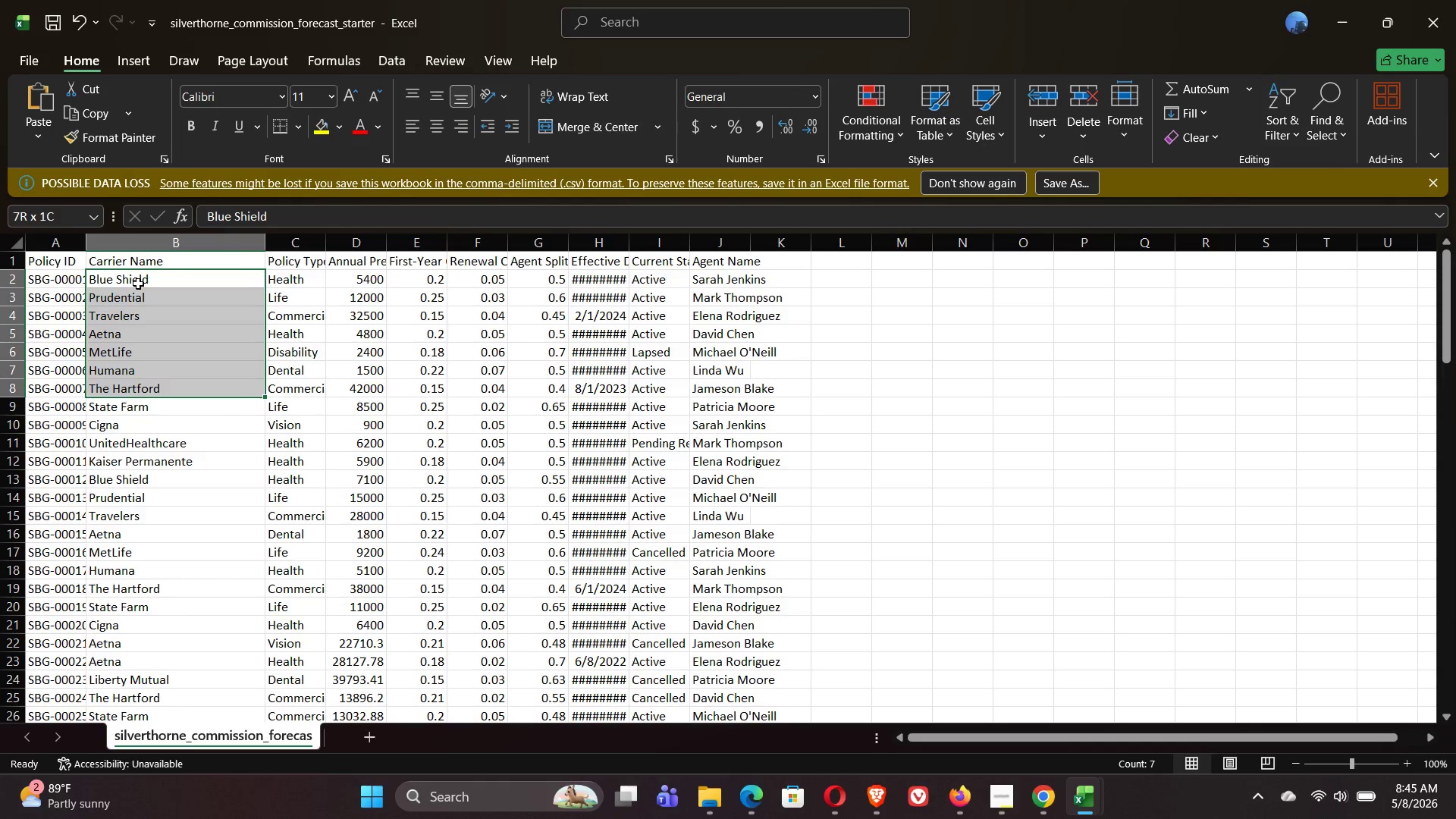 
key(Shift+ArrowDown)
 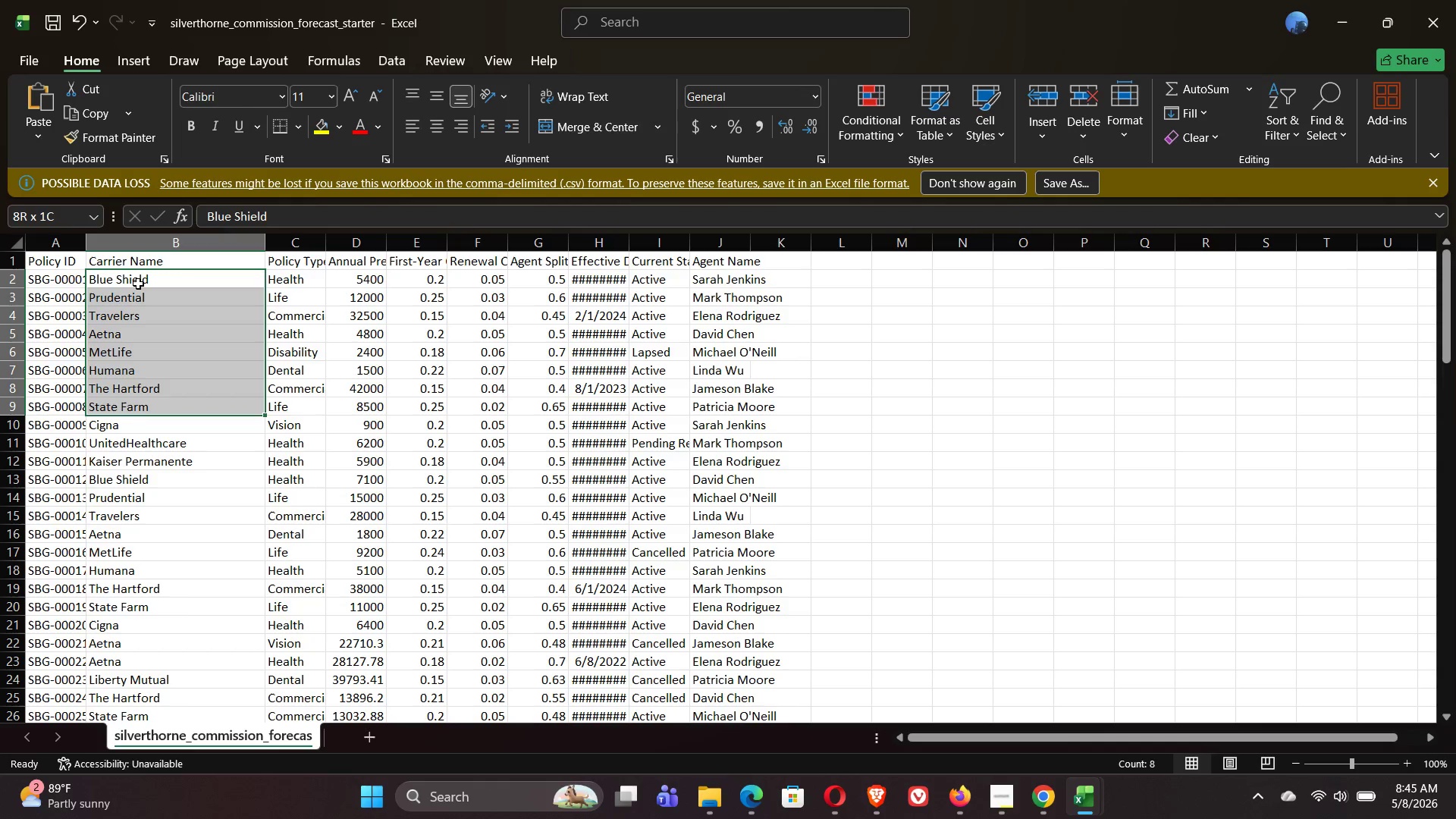 
key(Shift+ArrowDown)
 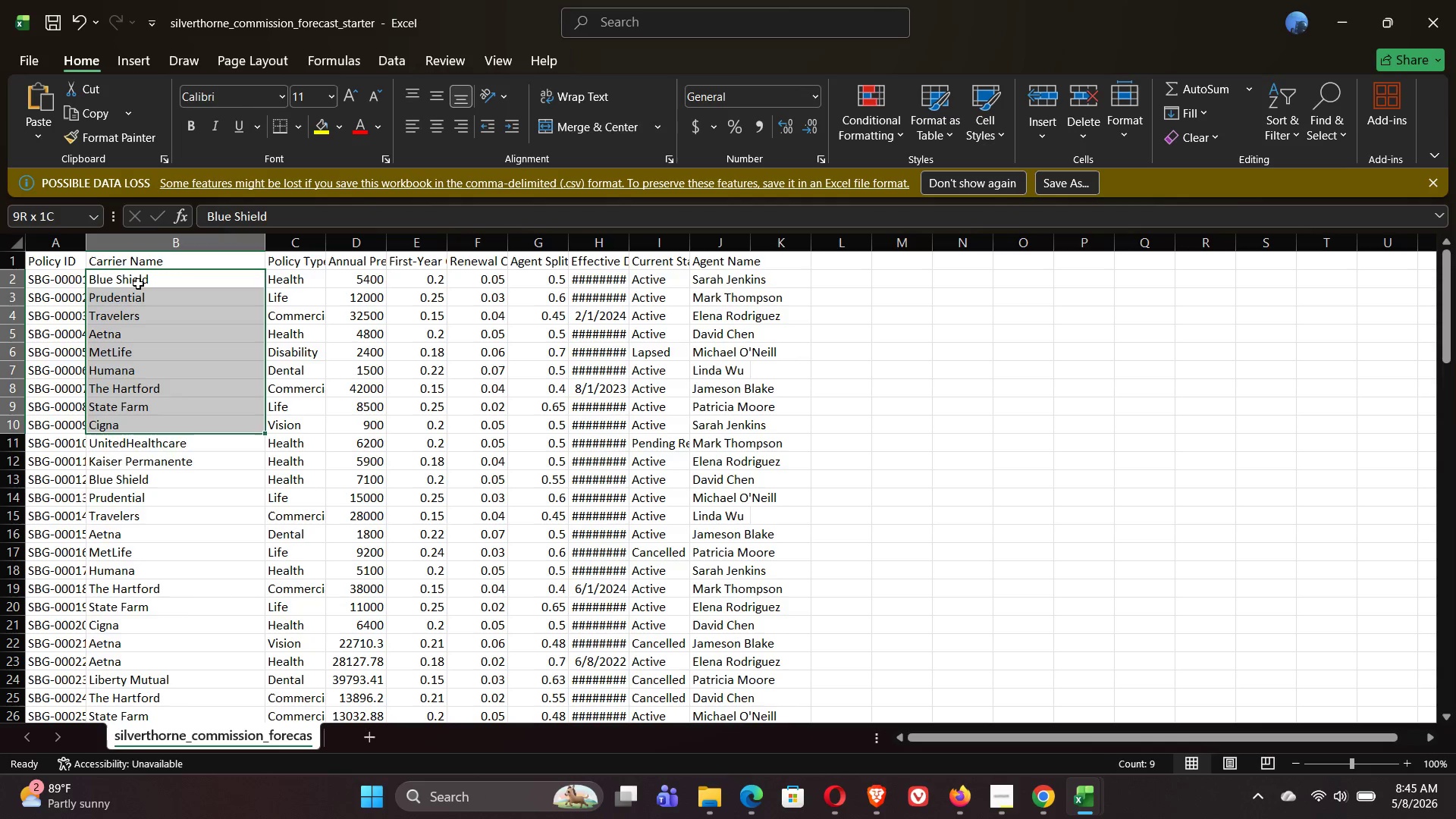 
key(Shift+ArrowDown)
 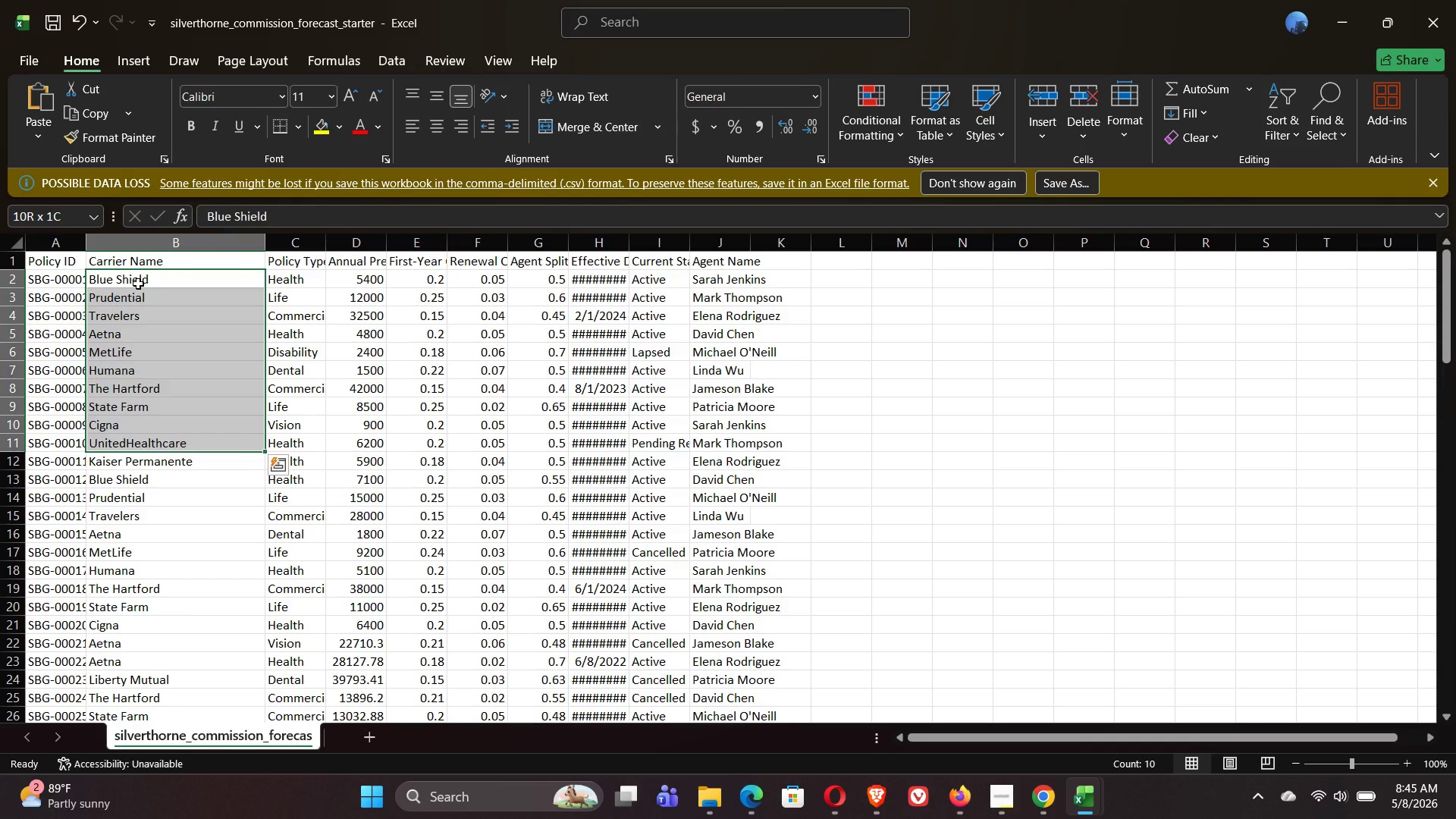 
wait(10.8)
 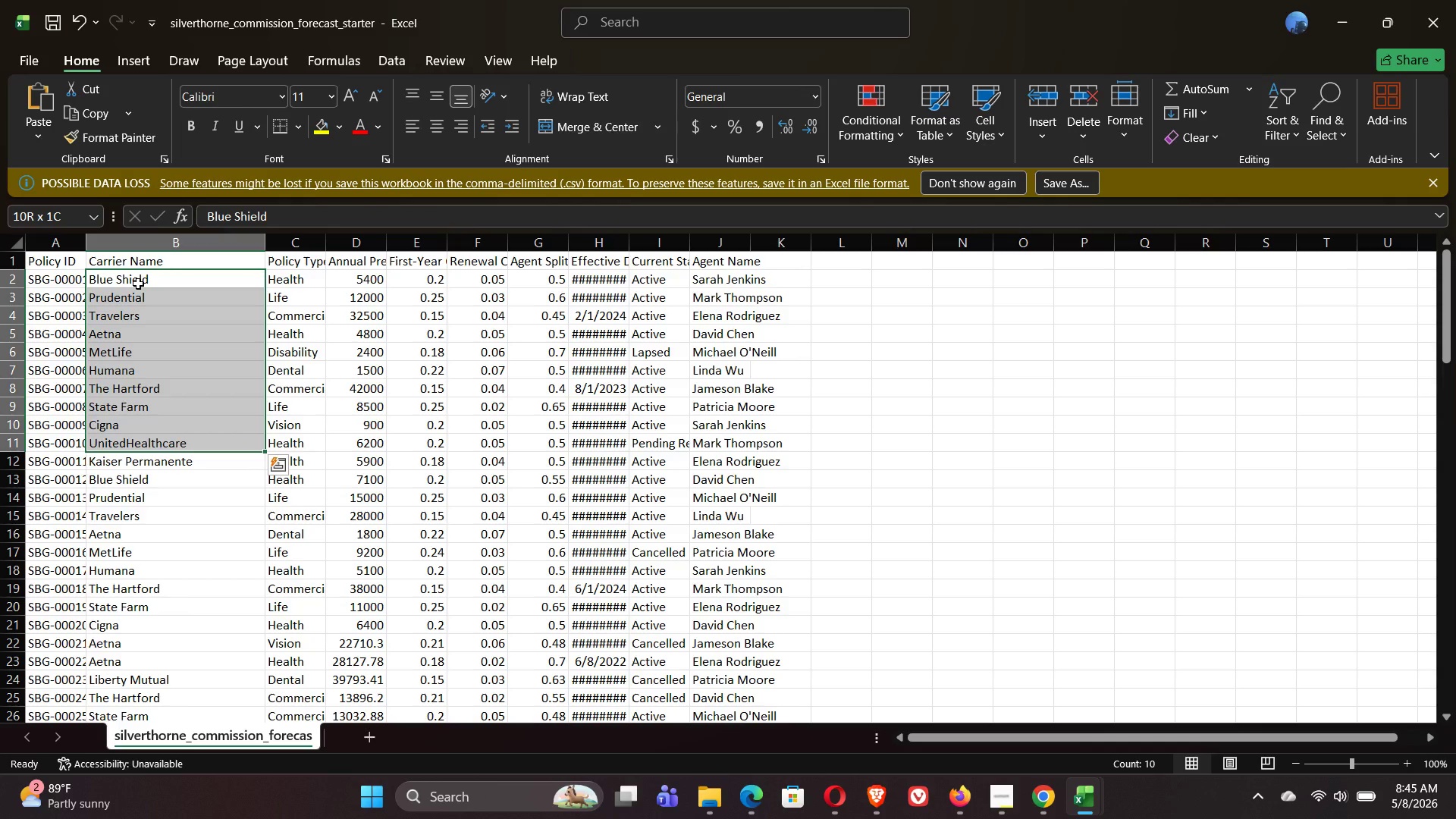 
key(Shift+ArrowDown)
 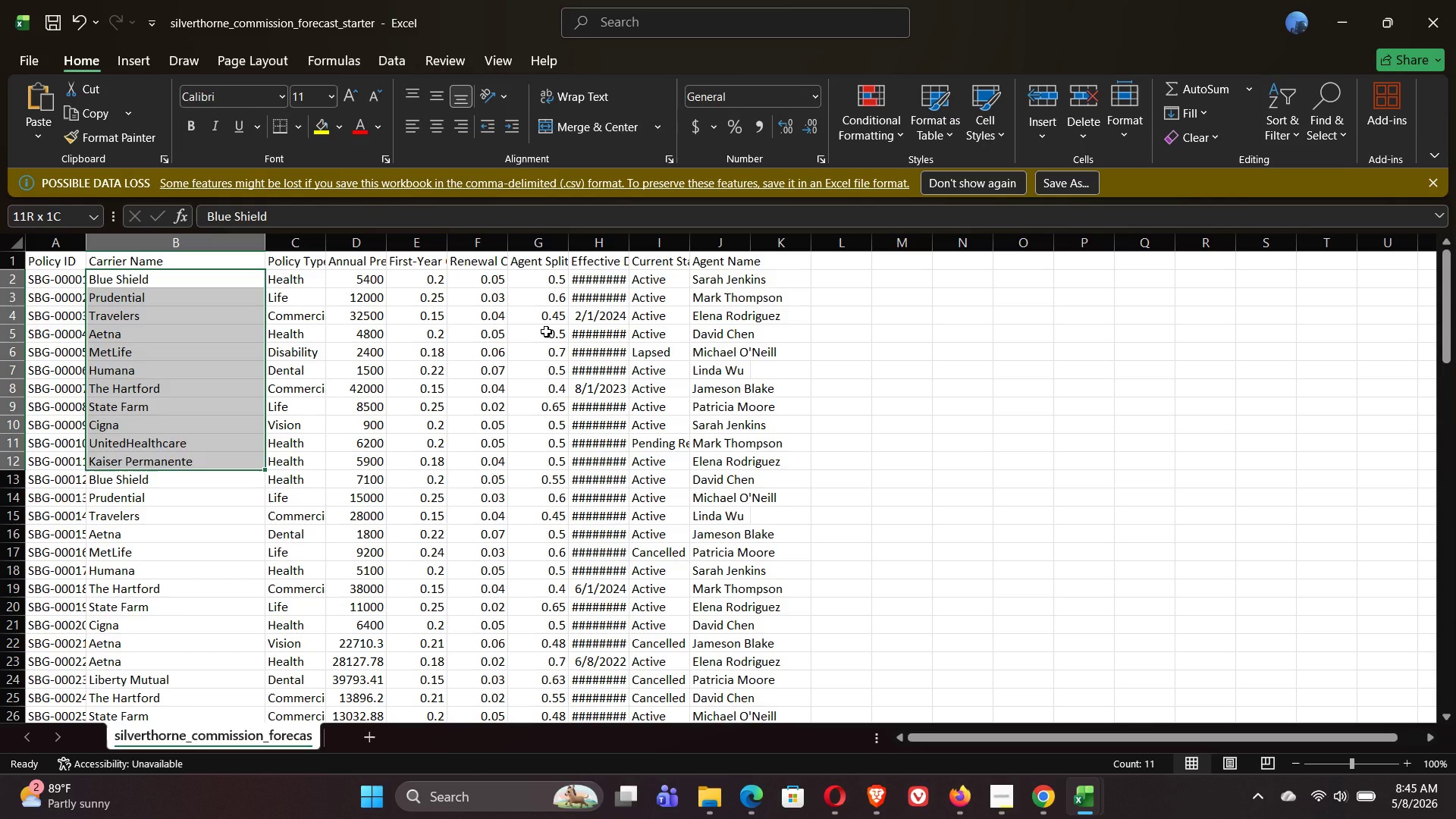 
wait(12.92)
 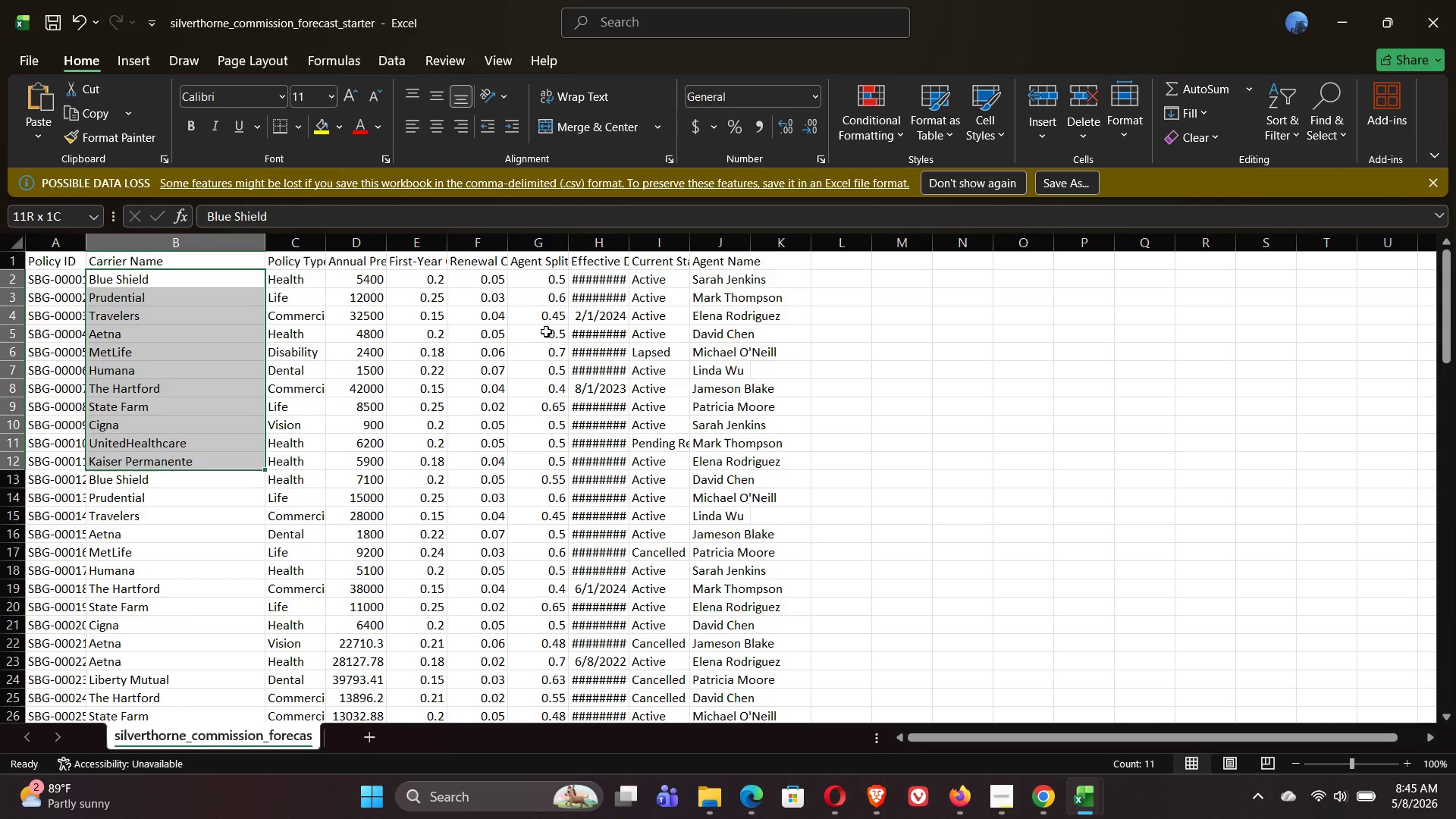 
left_click([736, 279])
 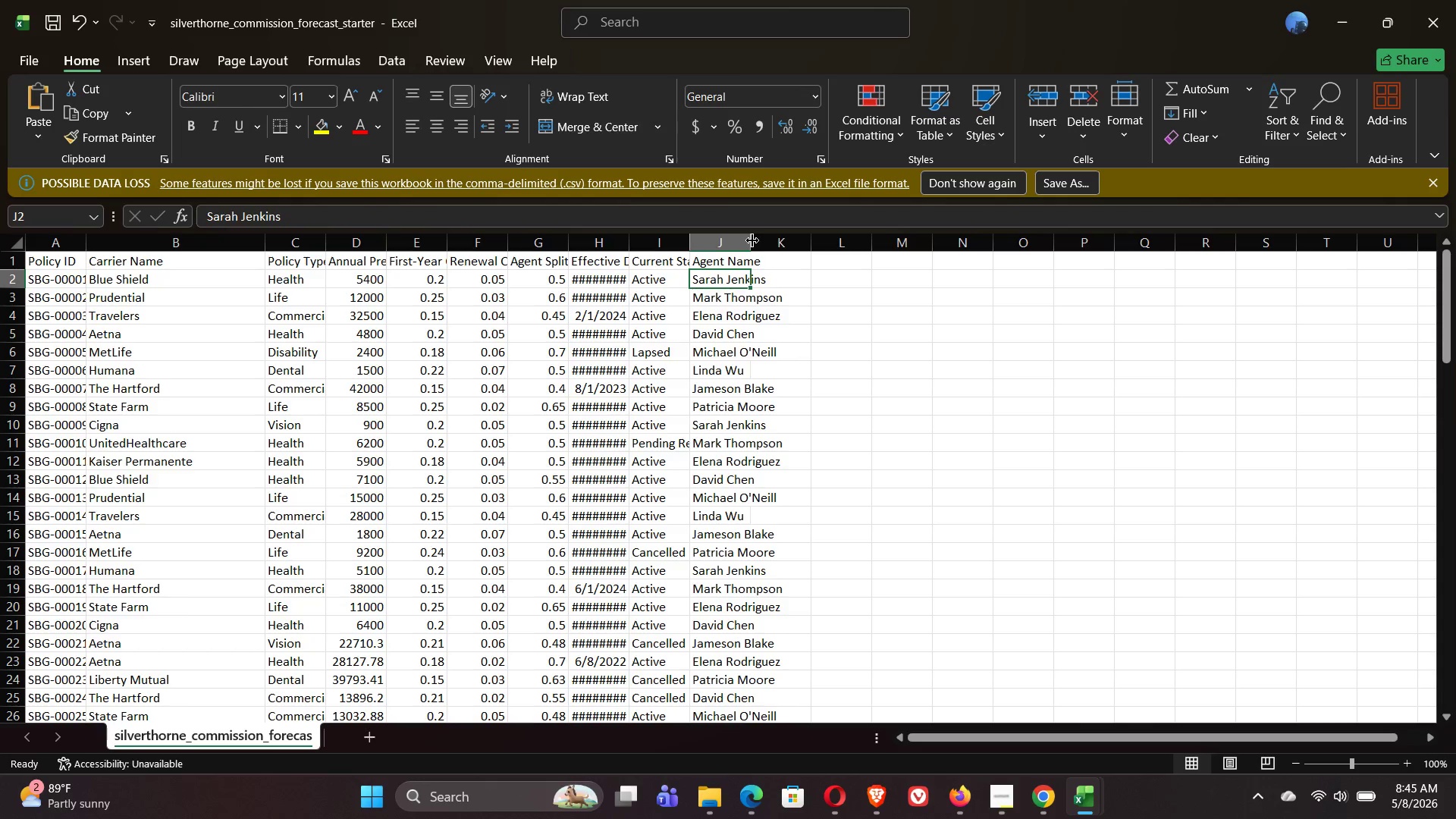 
left_click_drag(start_coordinate=[752, 240], to_coordinate=[820, 250])
 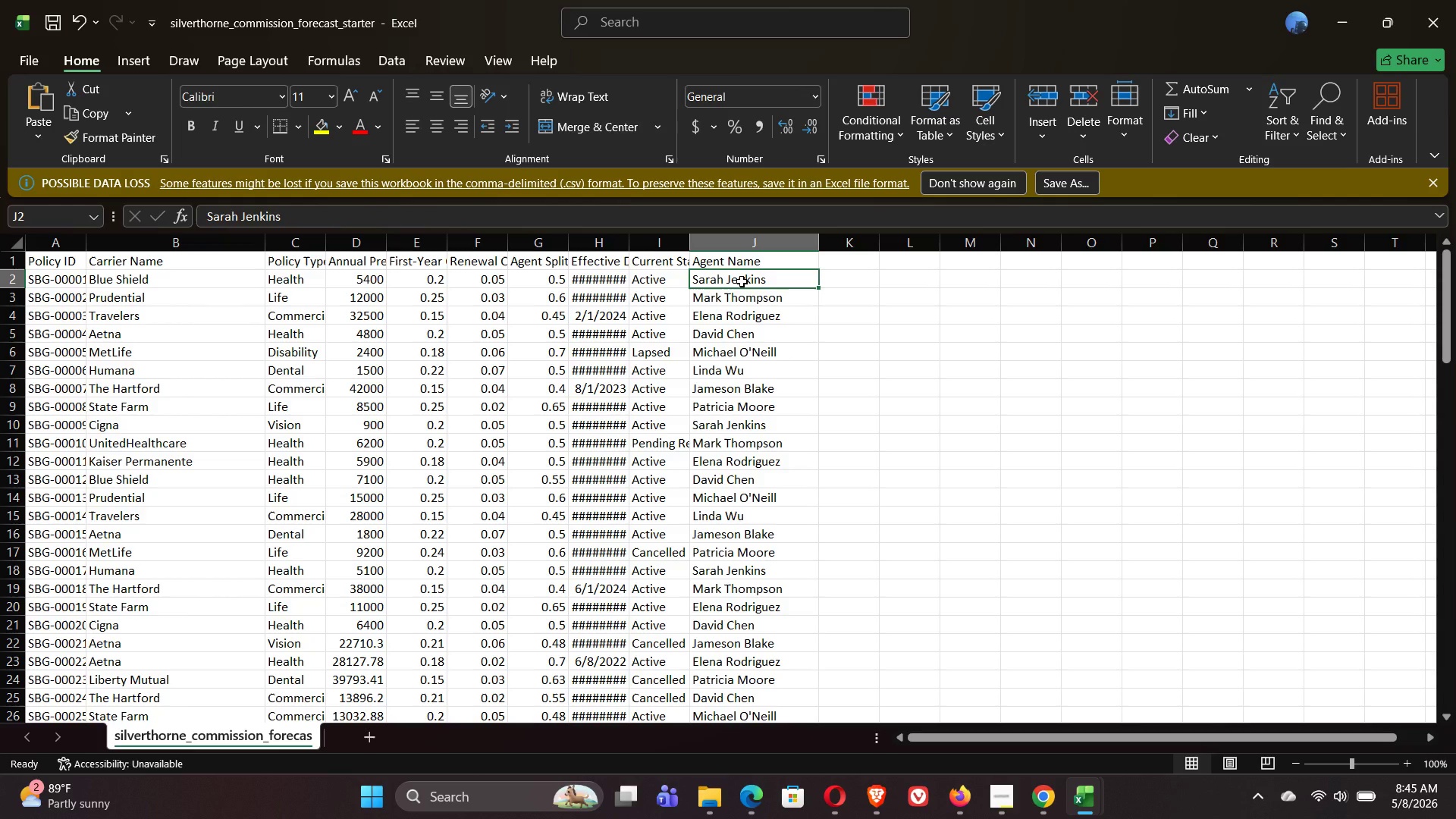 
key(Shift+ArrowDown)
 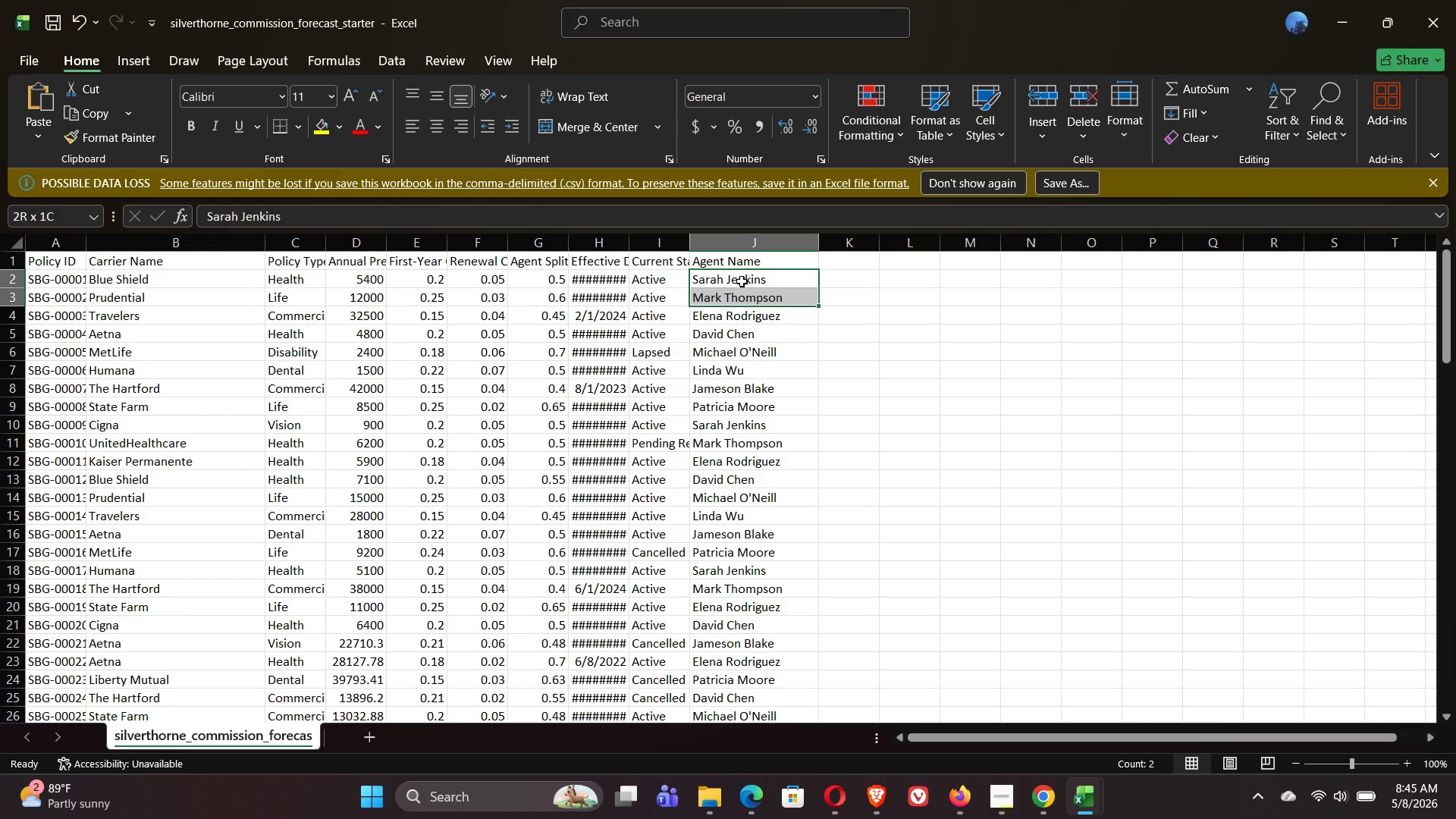 
key(Shift+ArrowDown)
 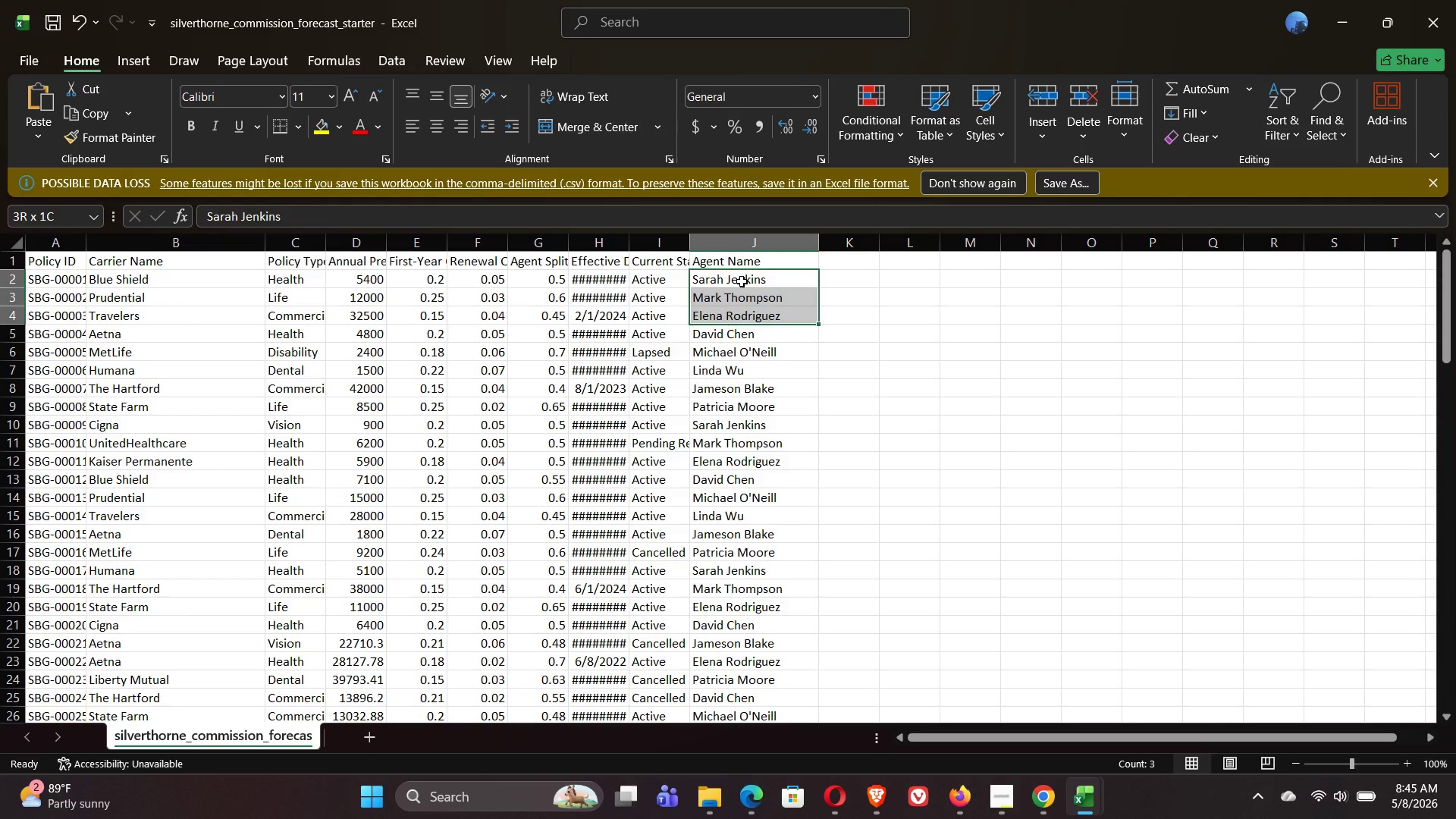 
key(Shift+ArrowDown)
 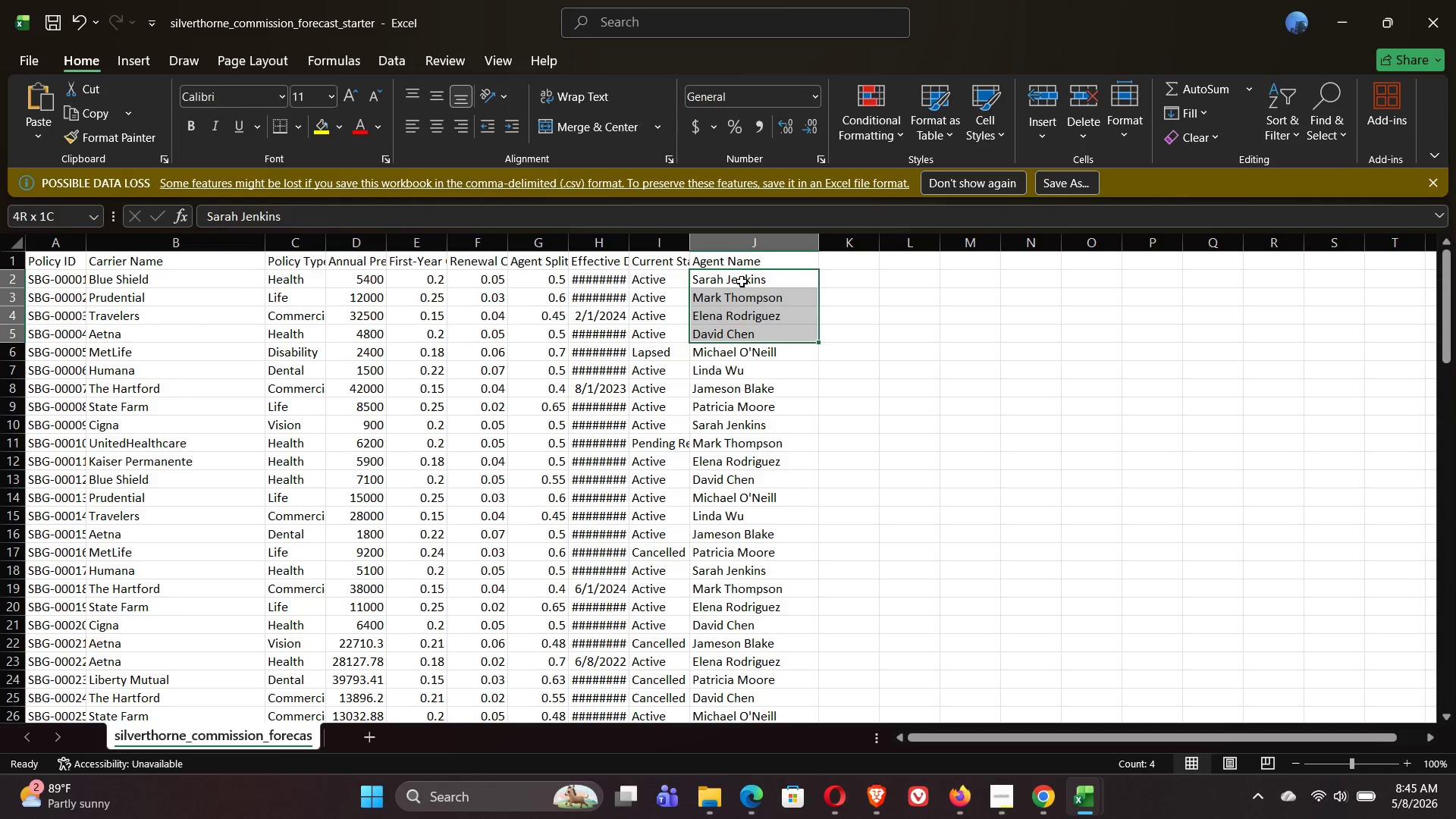 
key(Shift+ArrowDown)
 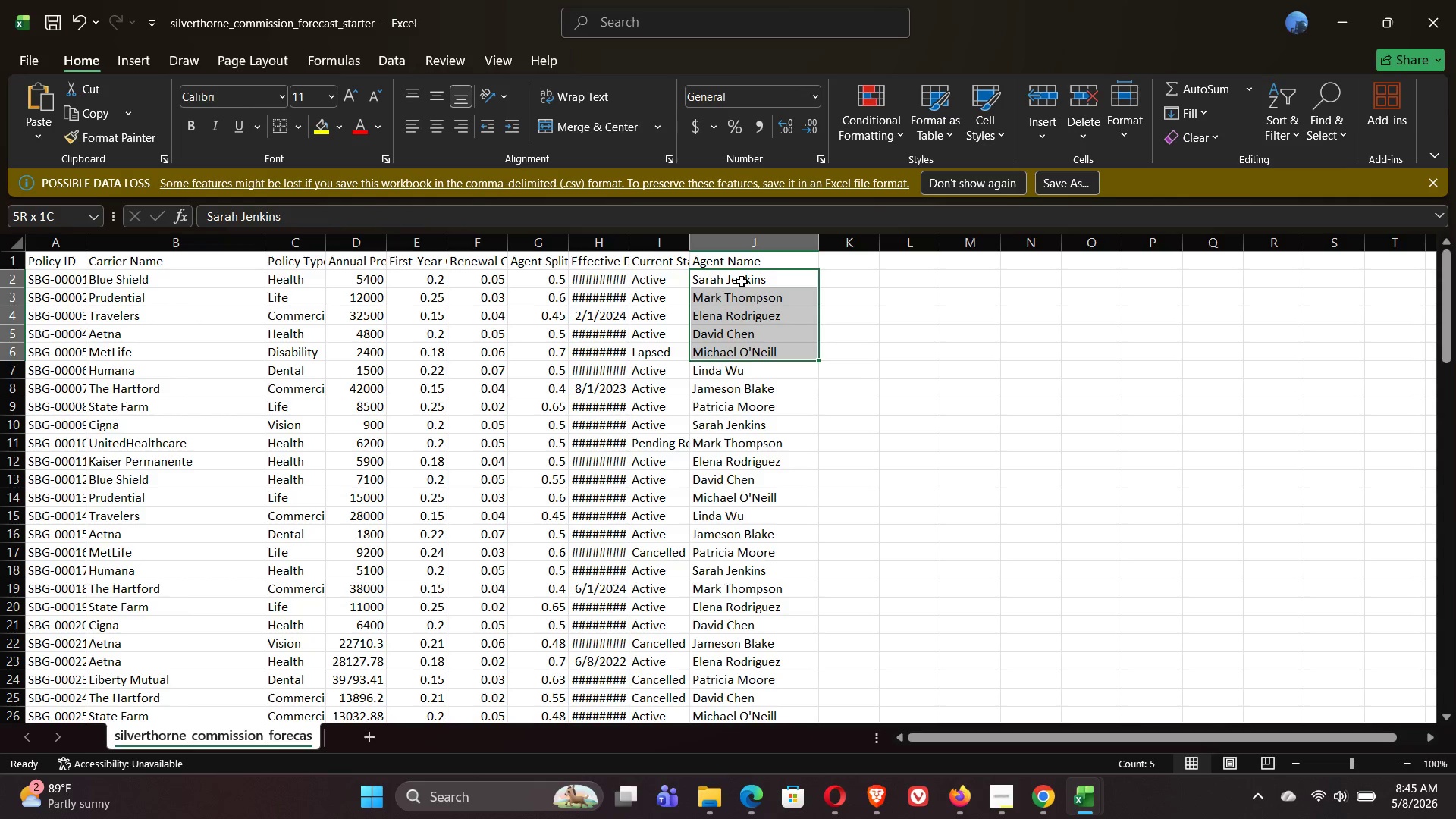 
key(Shift+ArrowDown)
 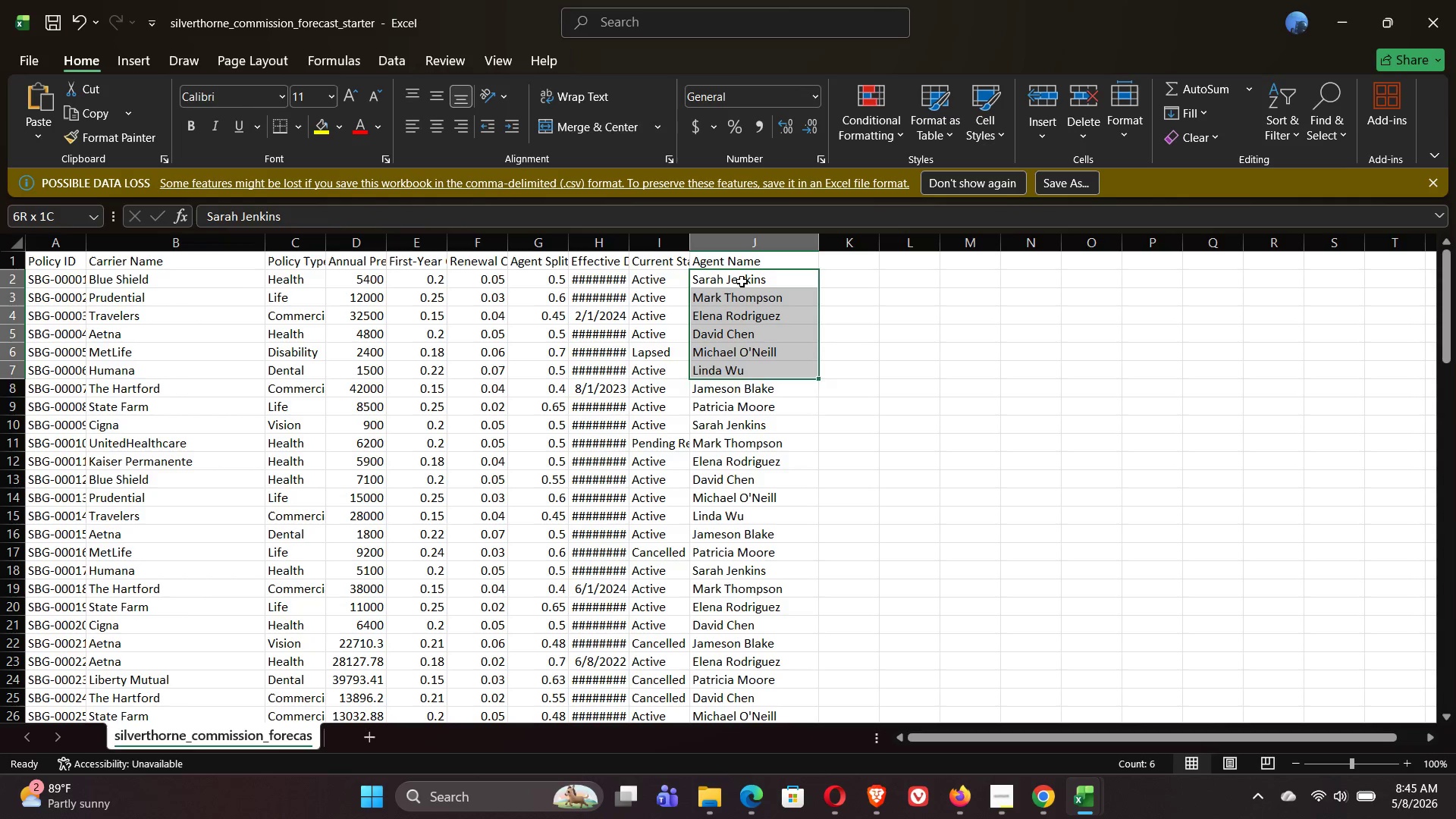 
key(Shift+ArrowDown)
 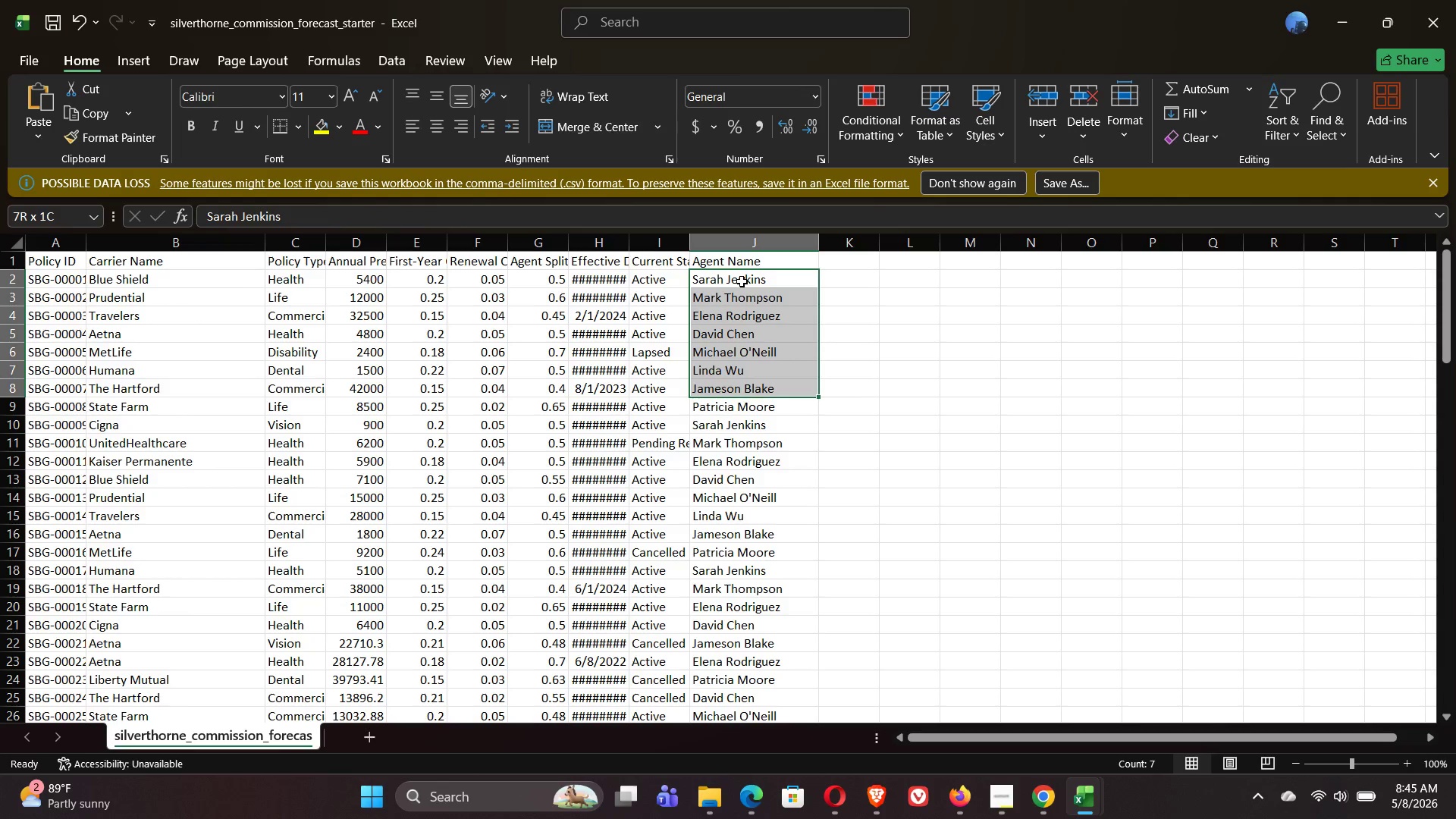 
key(Shift+ArrowDown)
 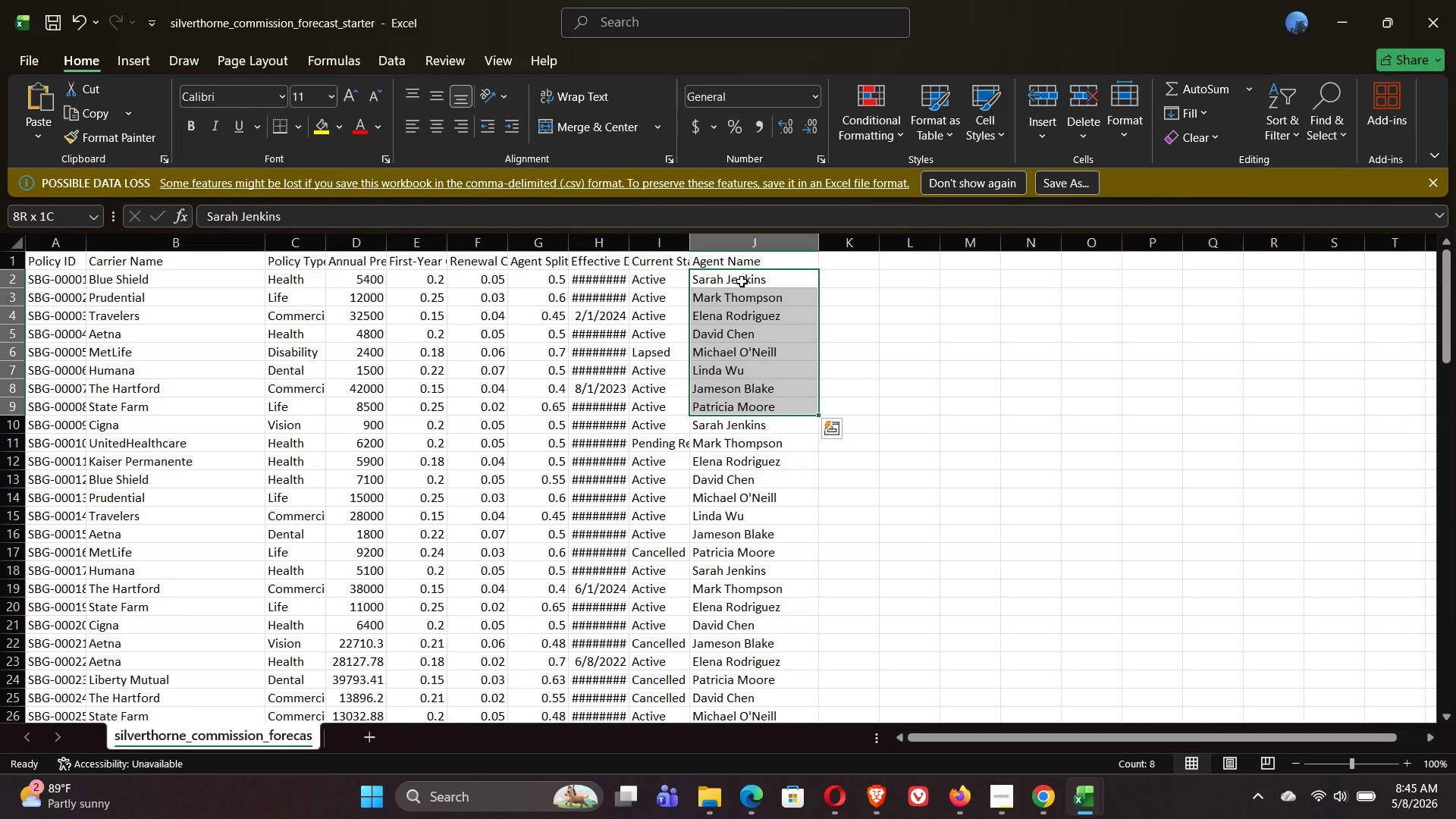 
key(Shift+ArrowDown)
 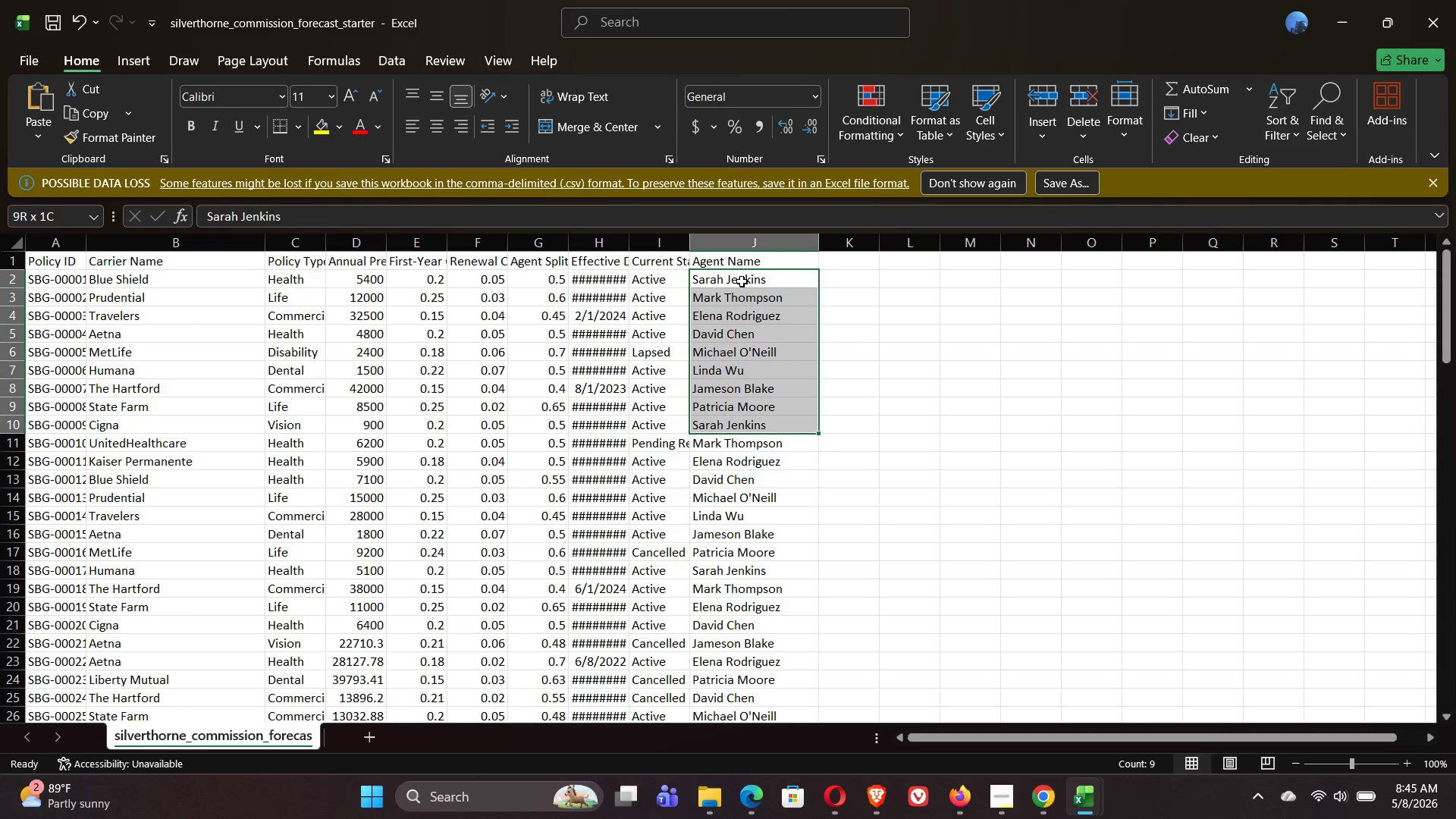 
key(Shift+ArrowDown)
 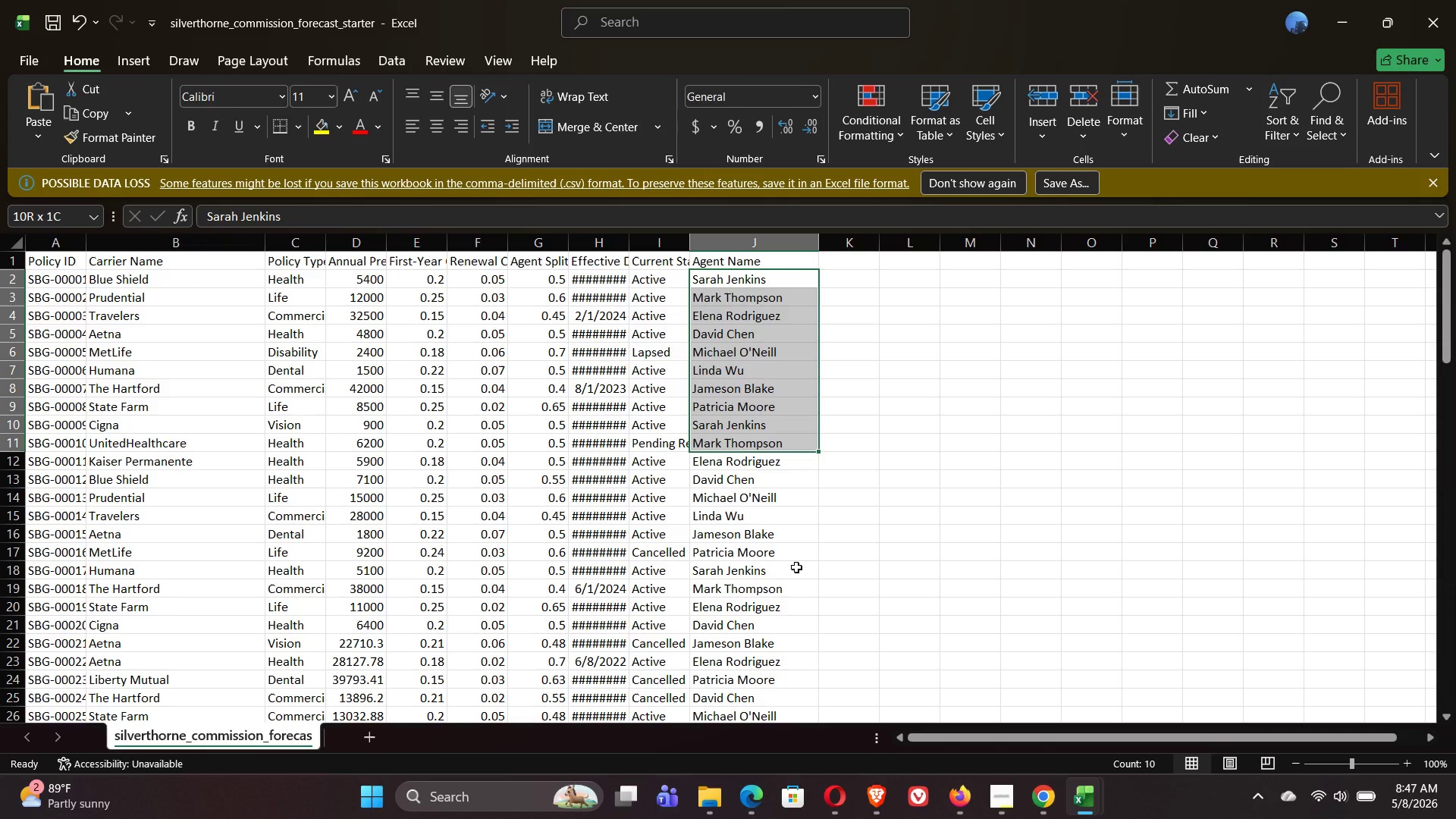 
wait(83.61)
 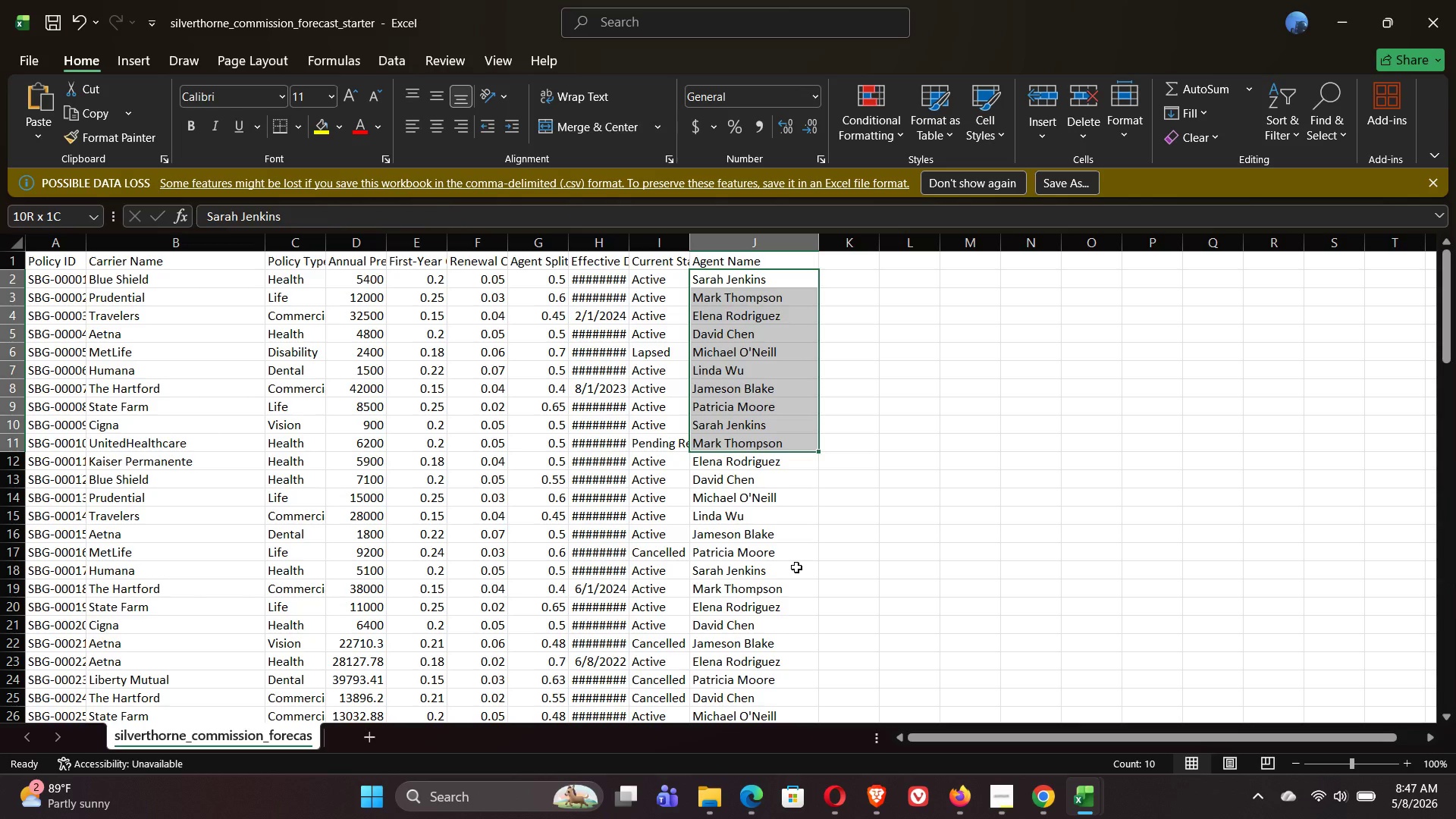 
key(Shift+ArrowUp)
 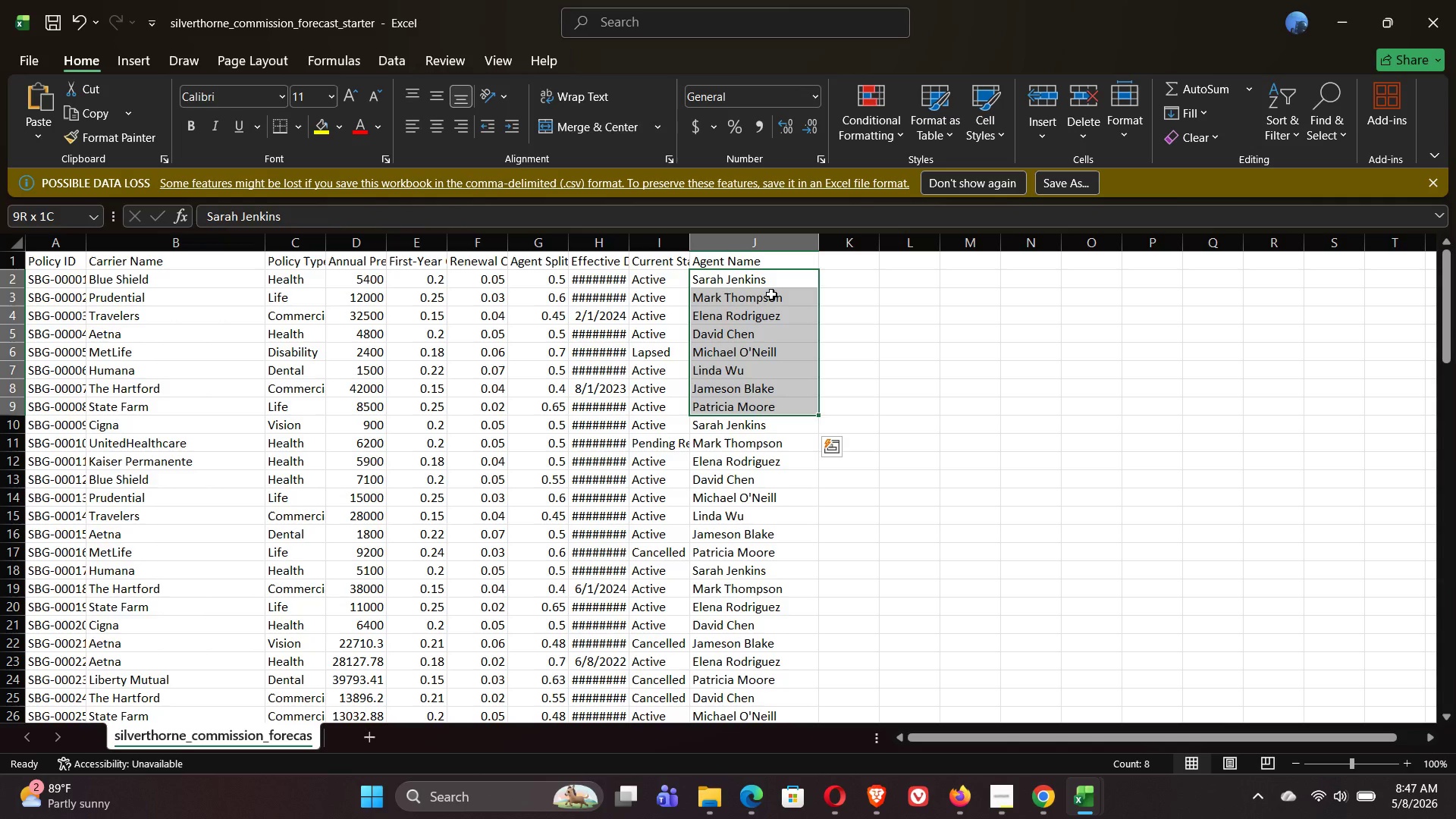 
key(Shift+ArrowUp)
 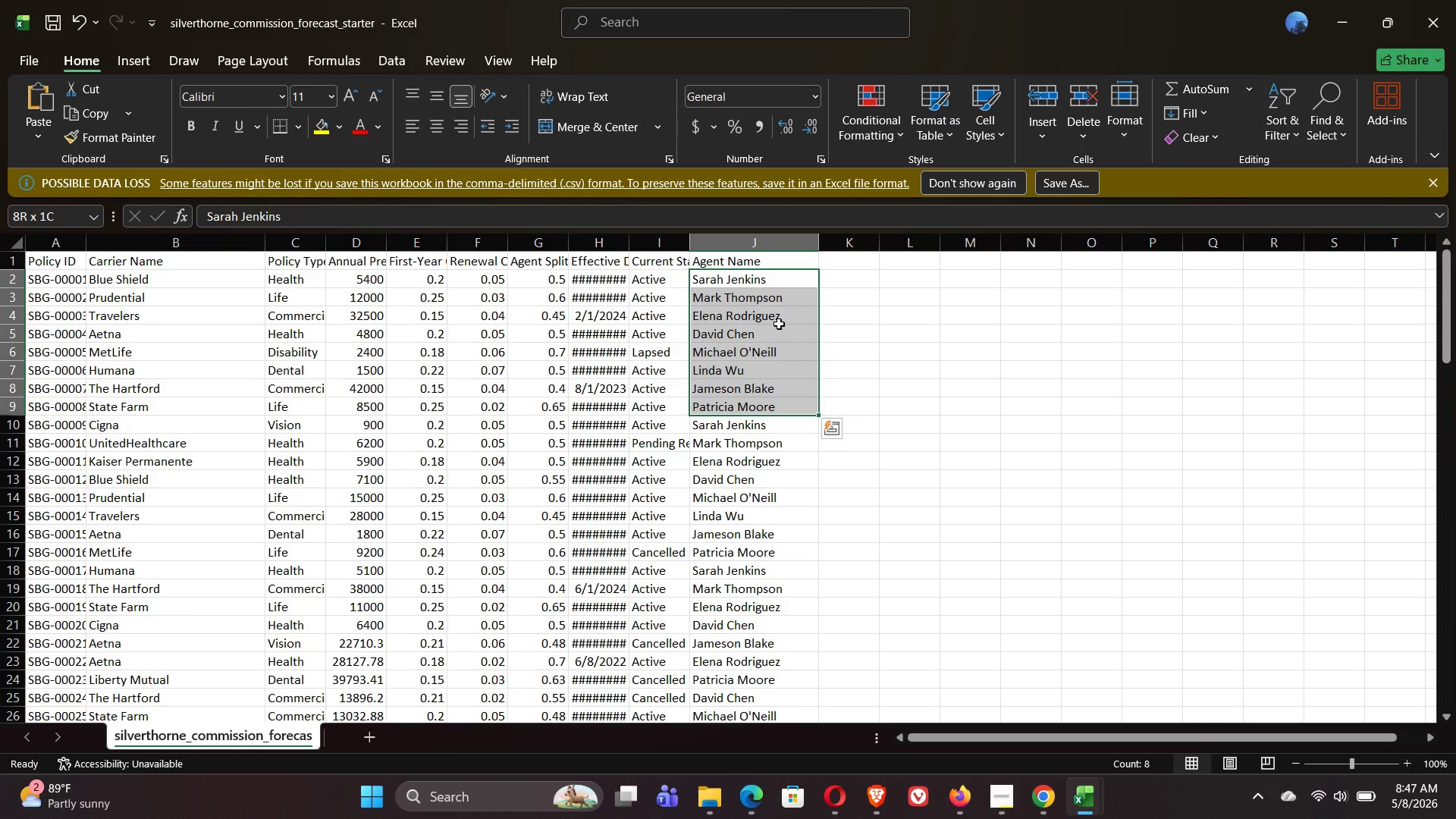 
wait(25.58)
 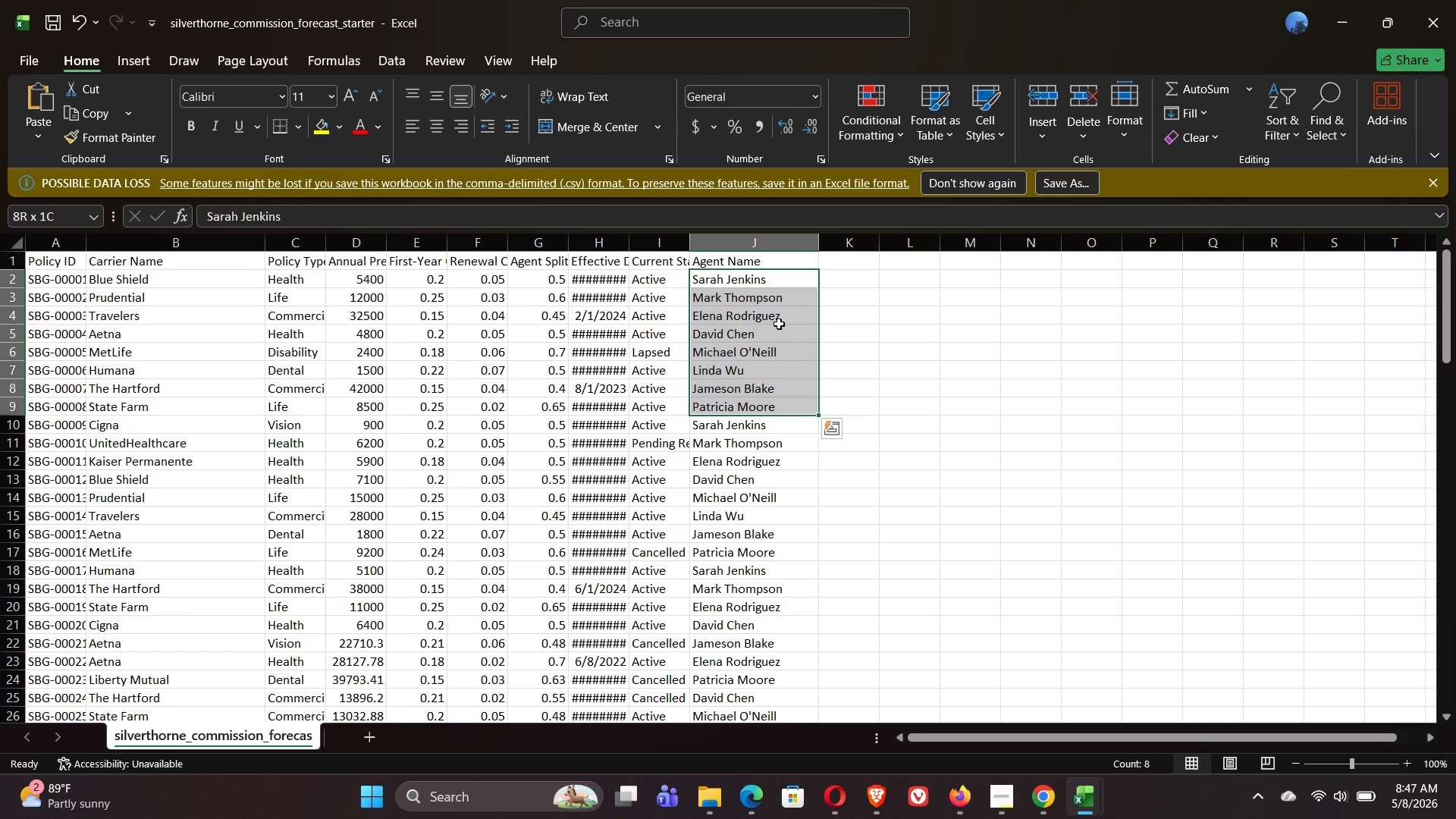 
key(Control+C)
 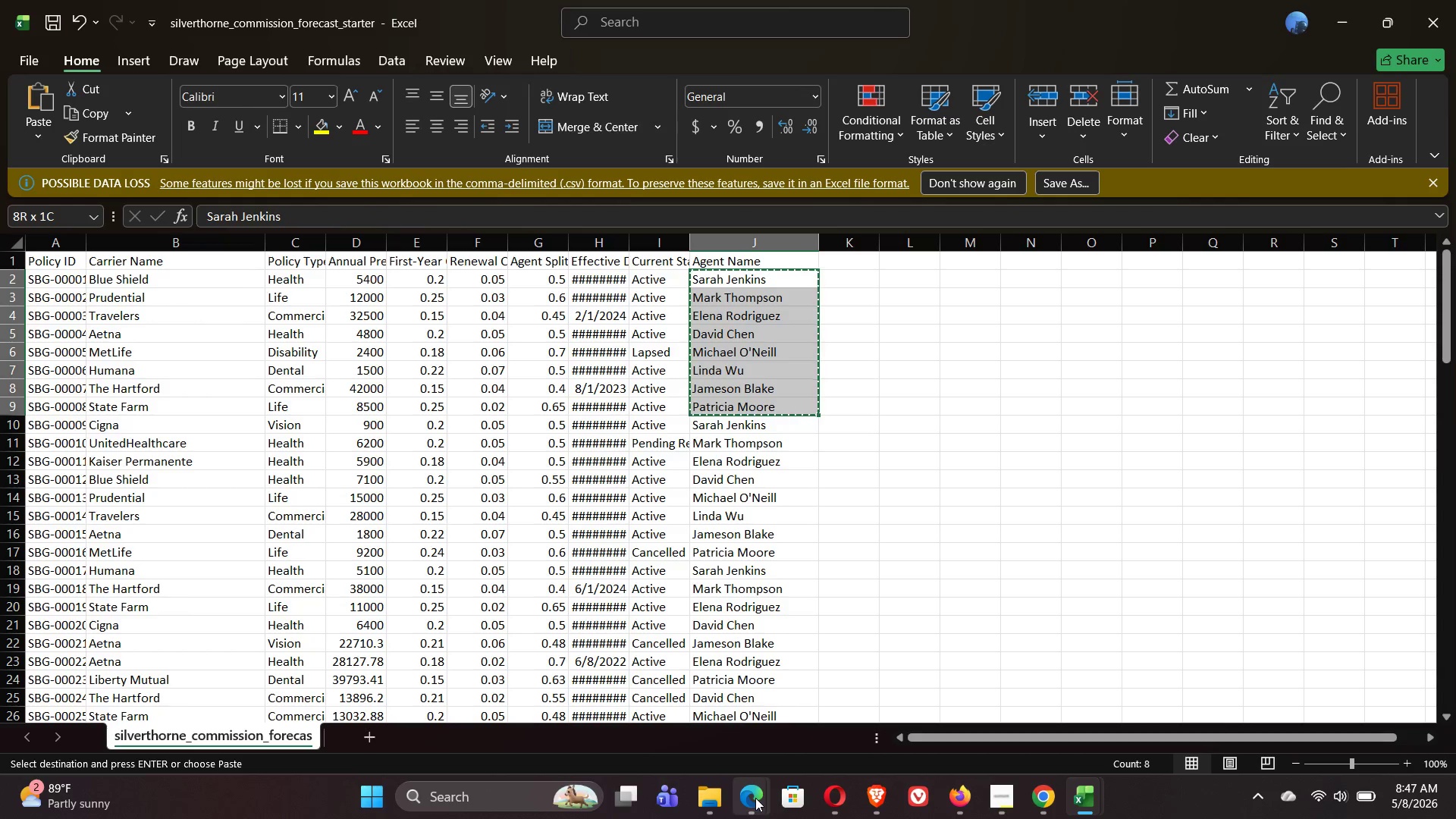 
left_click([846, 701])
 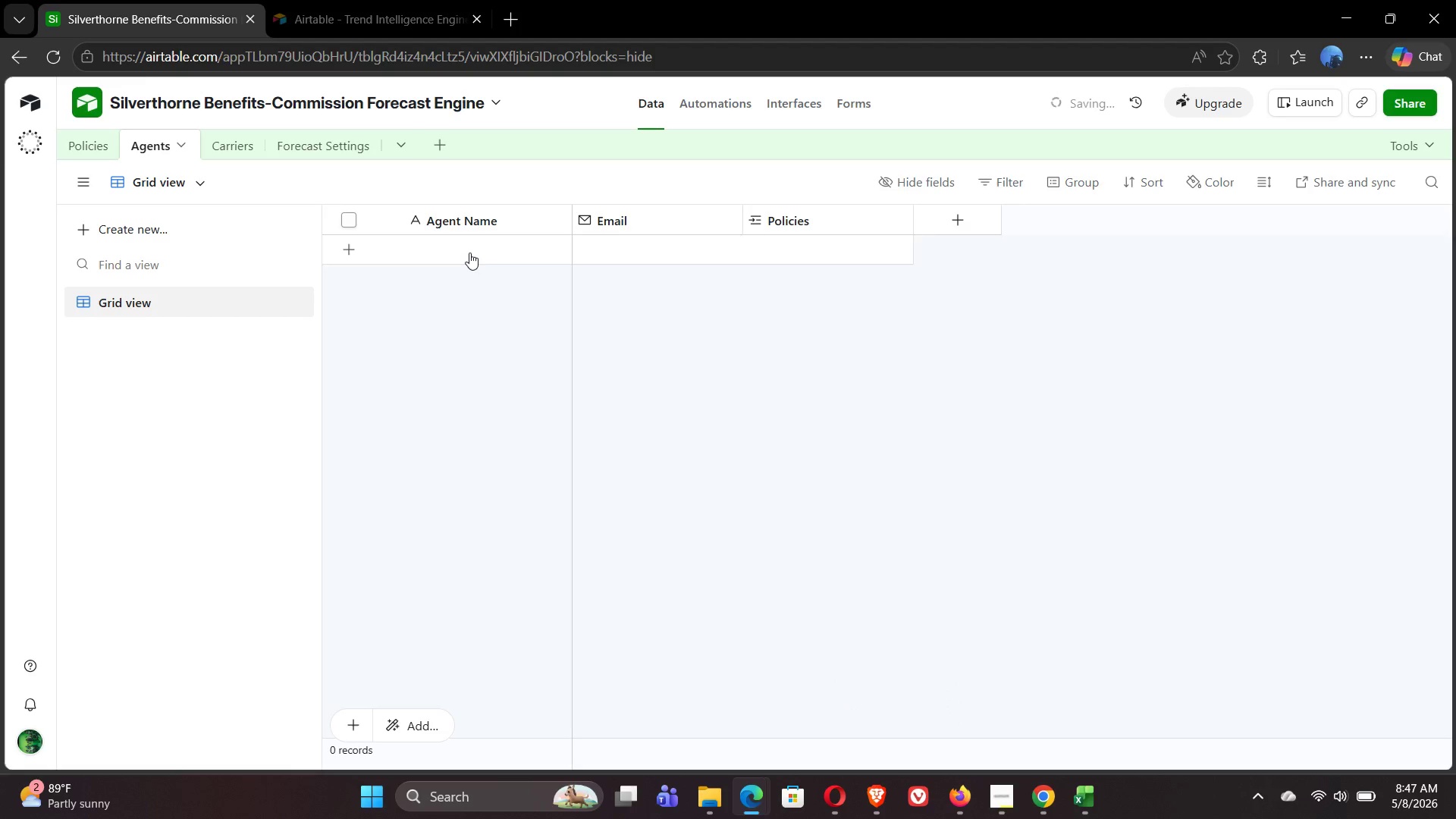 
left_click([465, 249])
 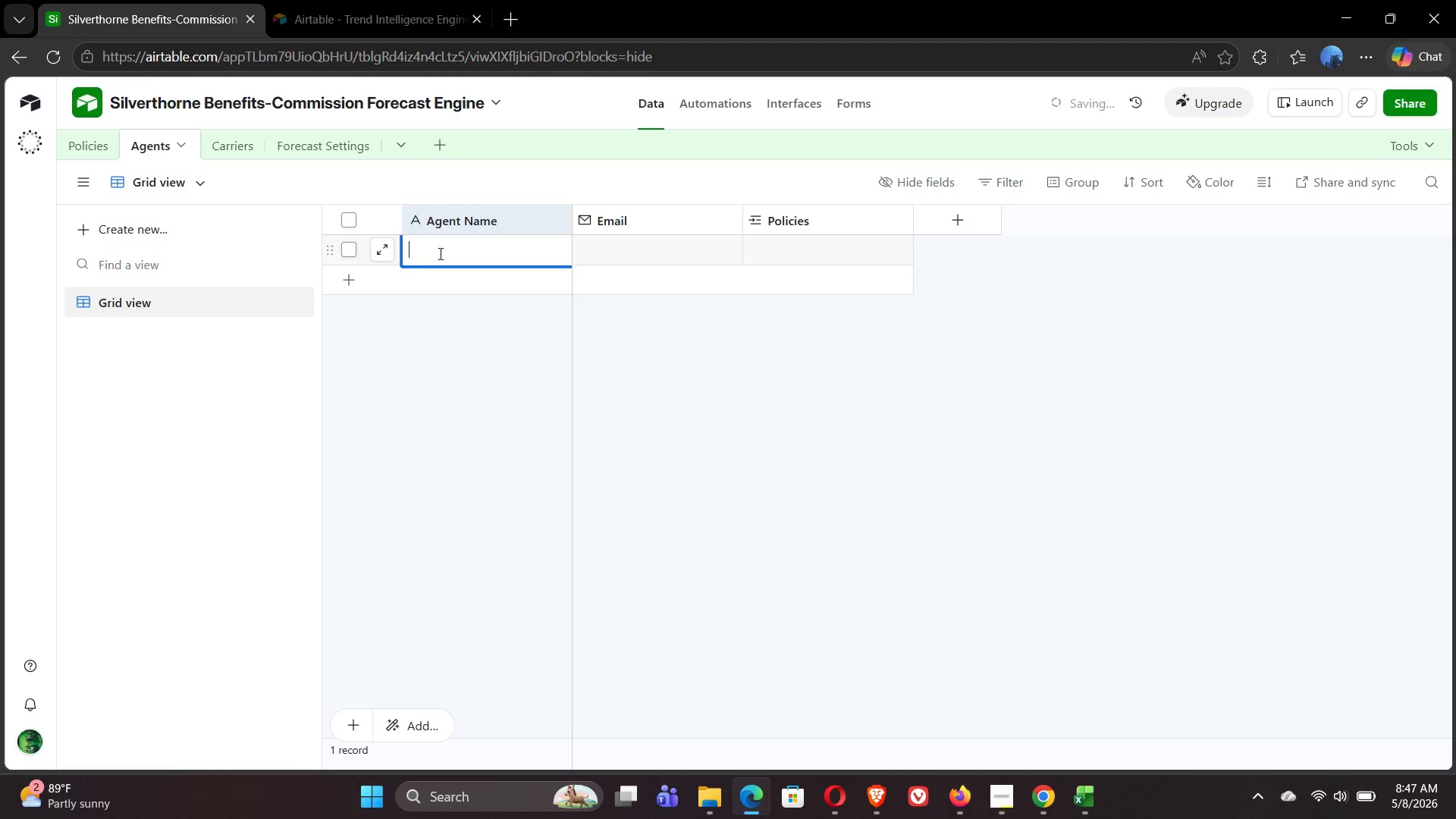 
key(Control+V)
 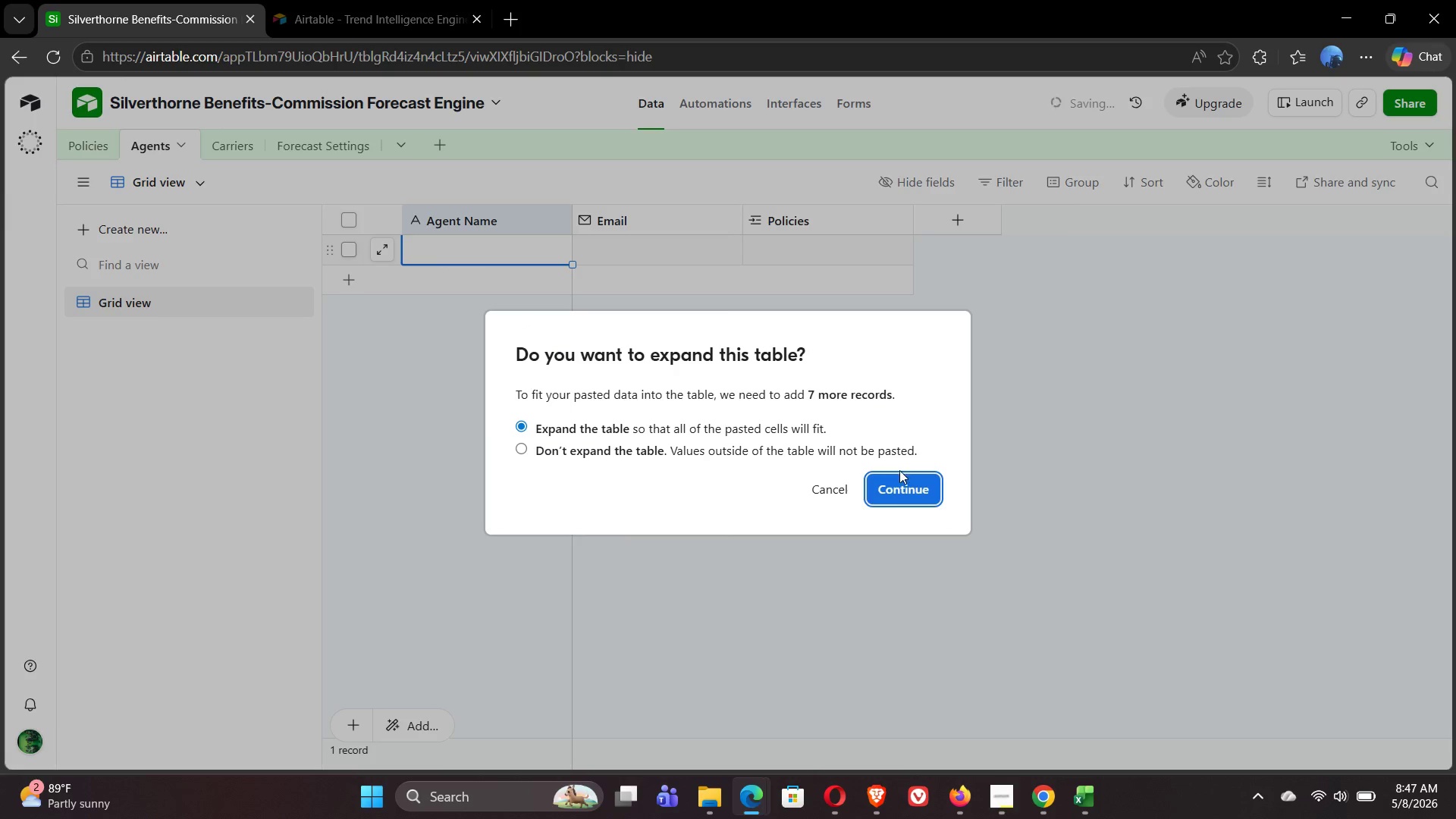 
left_click([905, 495])
 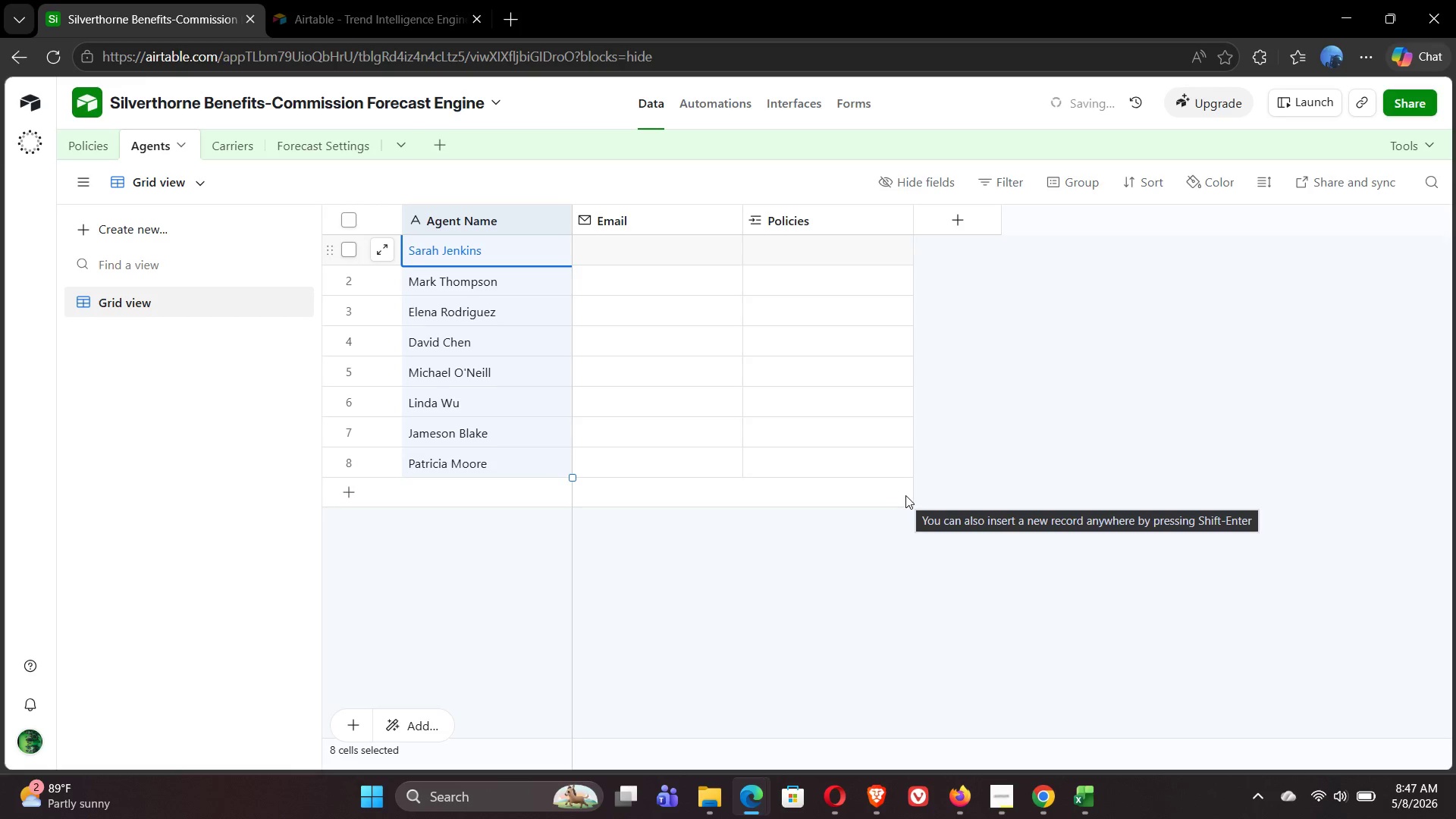 
left_click([206, 506])
 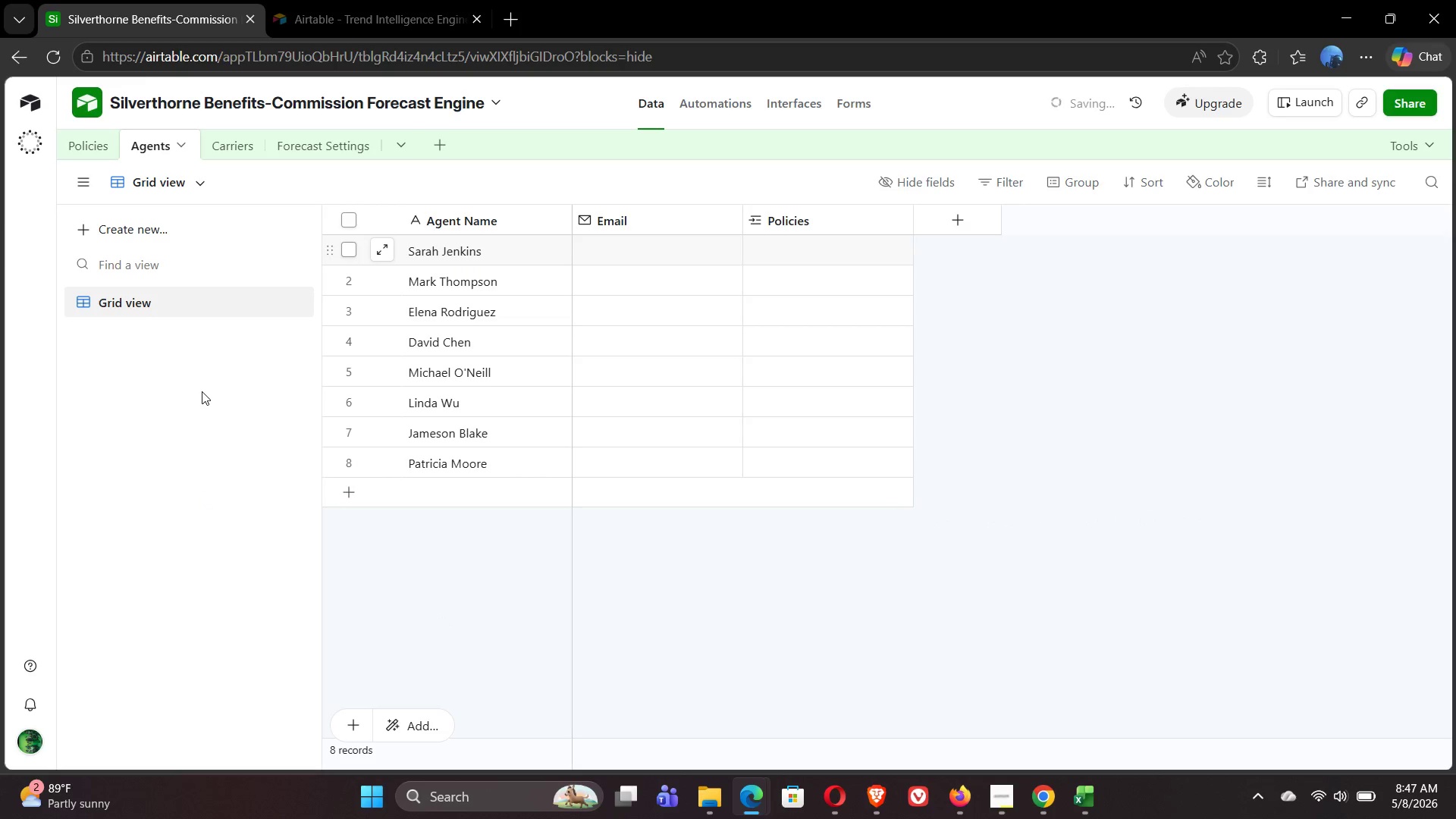 
wait(5.73)
 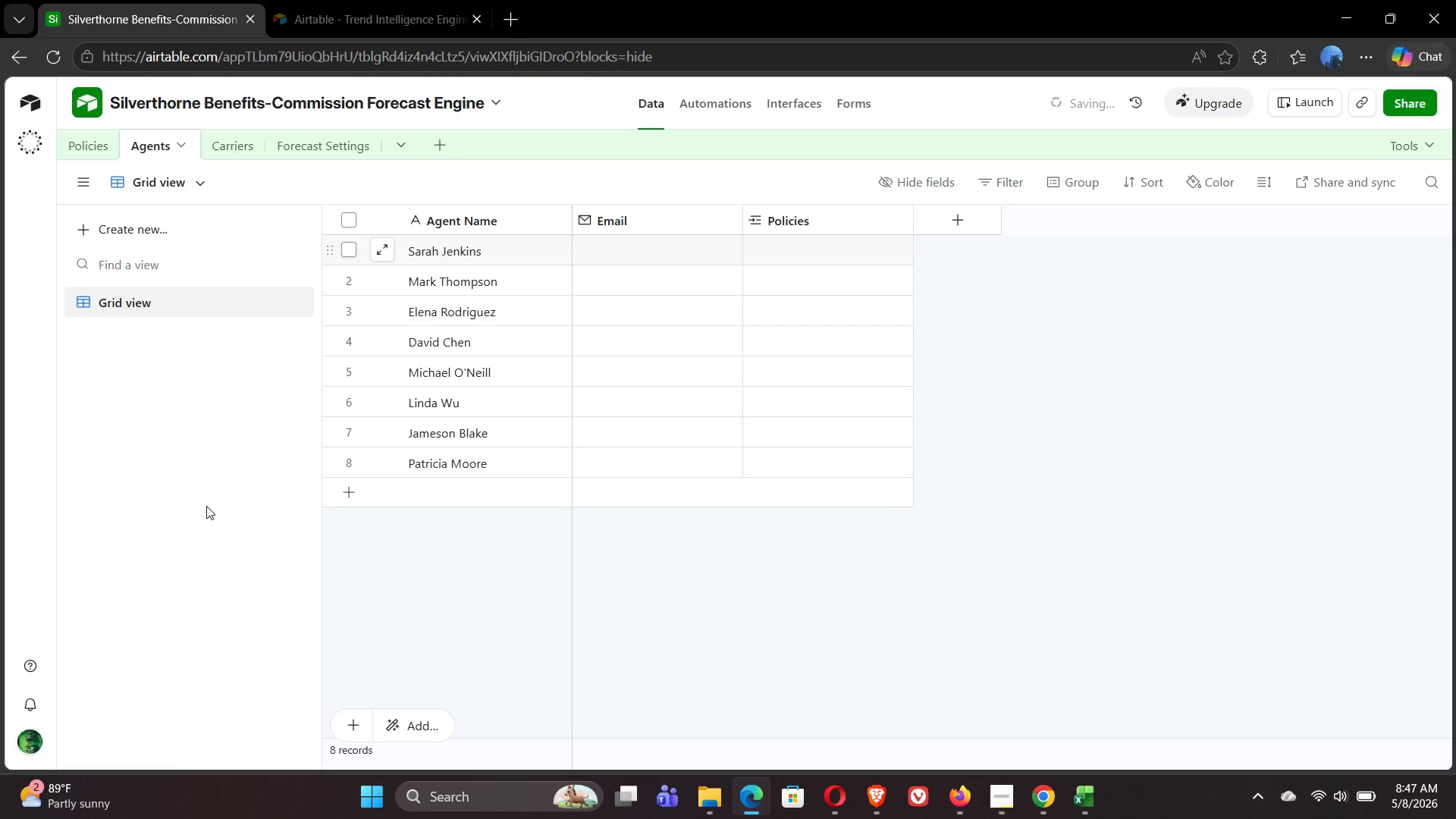 
left_click([231, 142])
 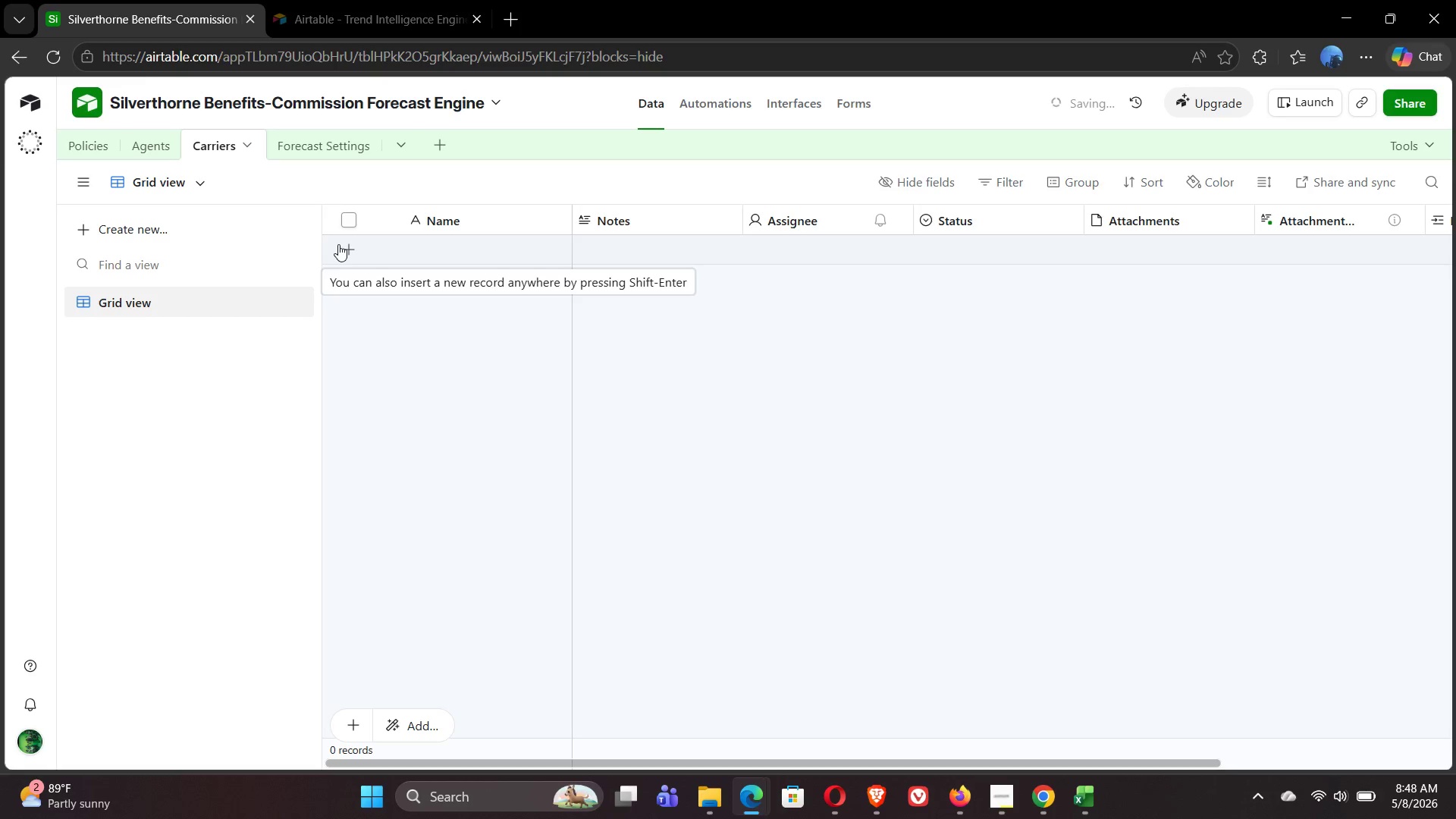 
wait(22.92)
 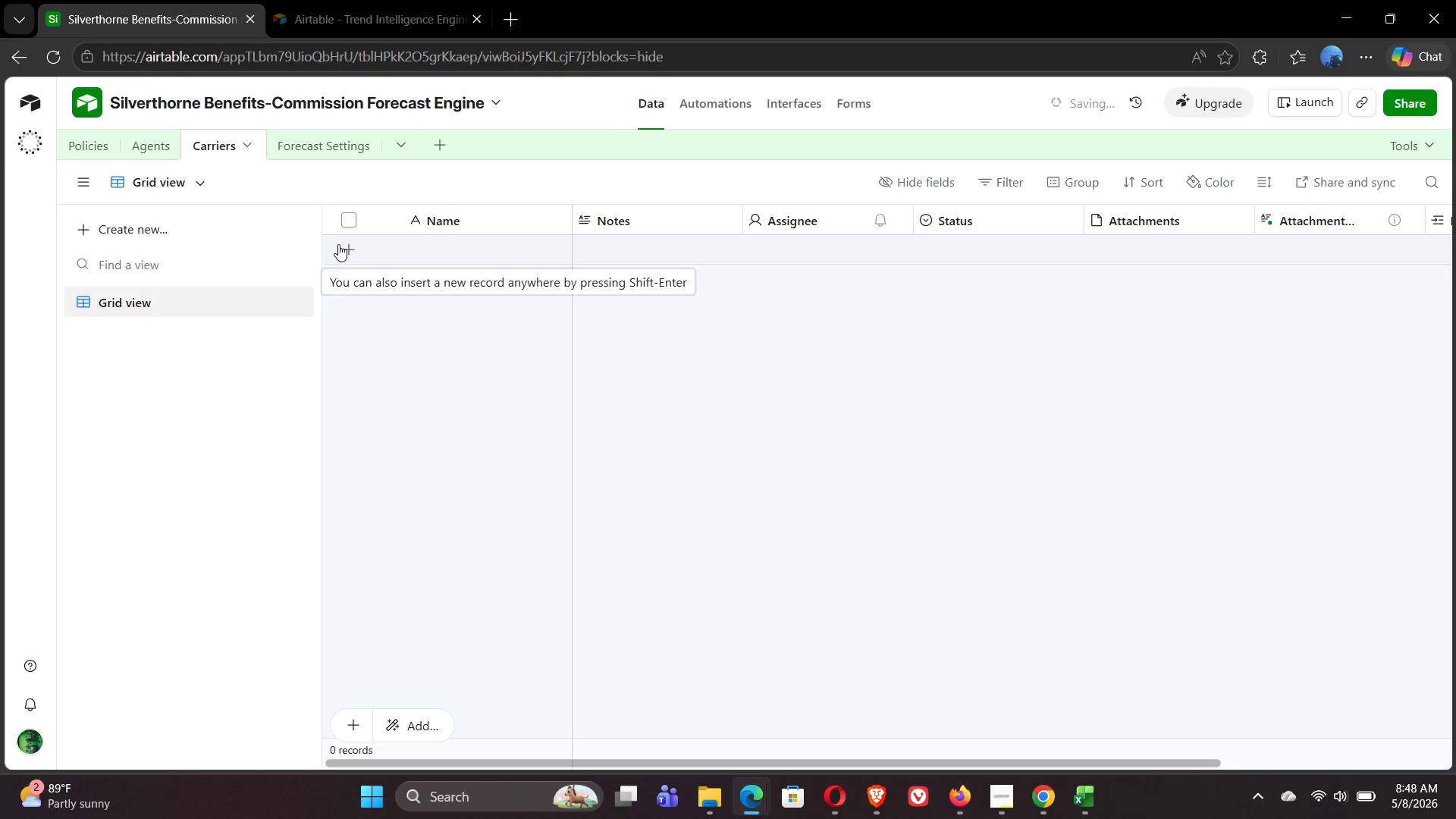 
left_click([706, 807])
 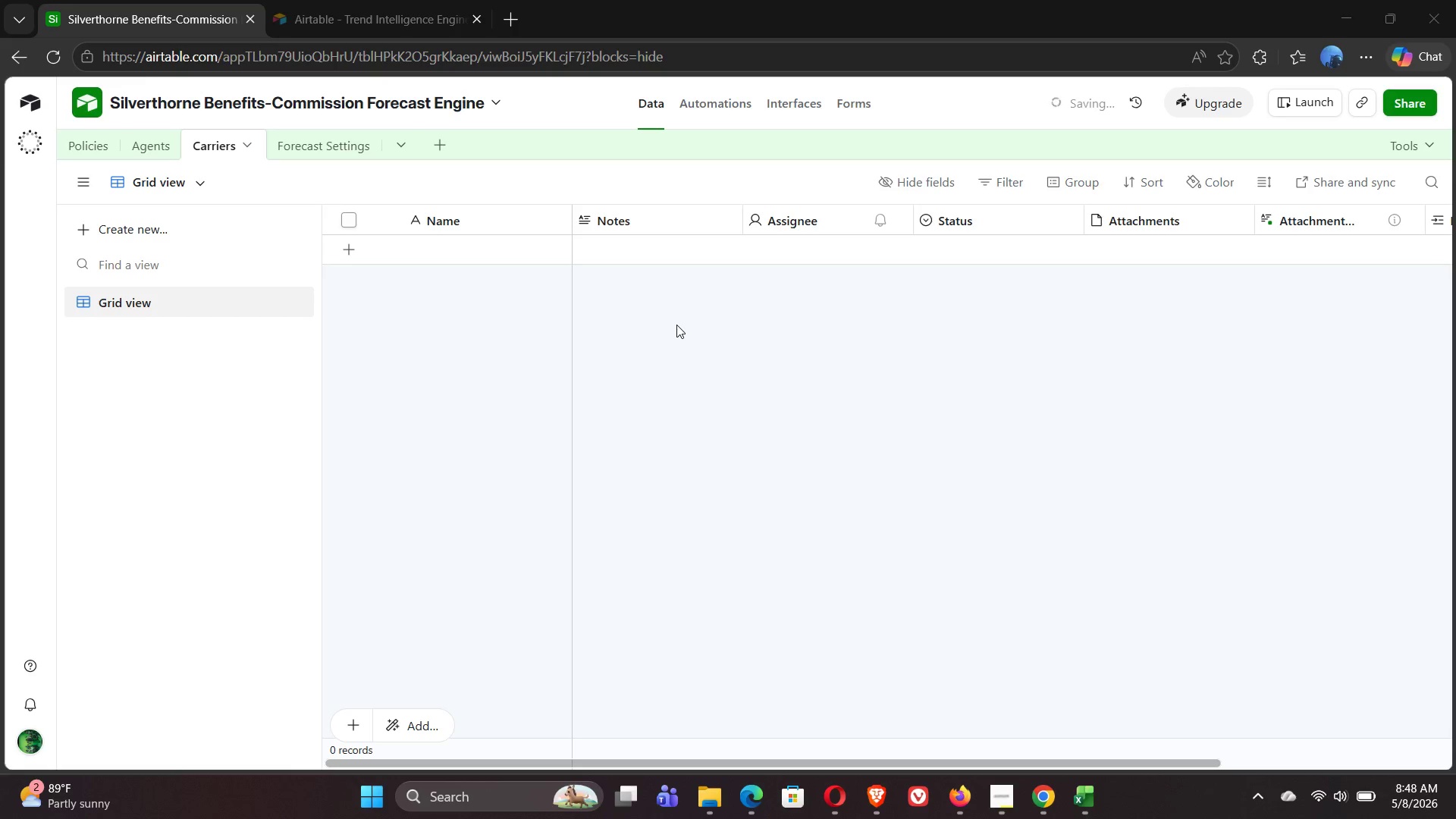 
wait(27.23)
 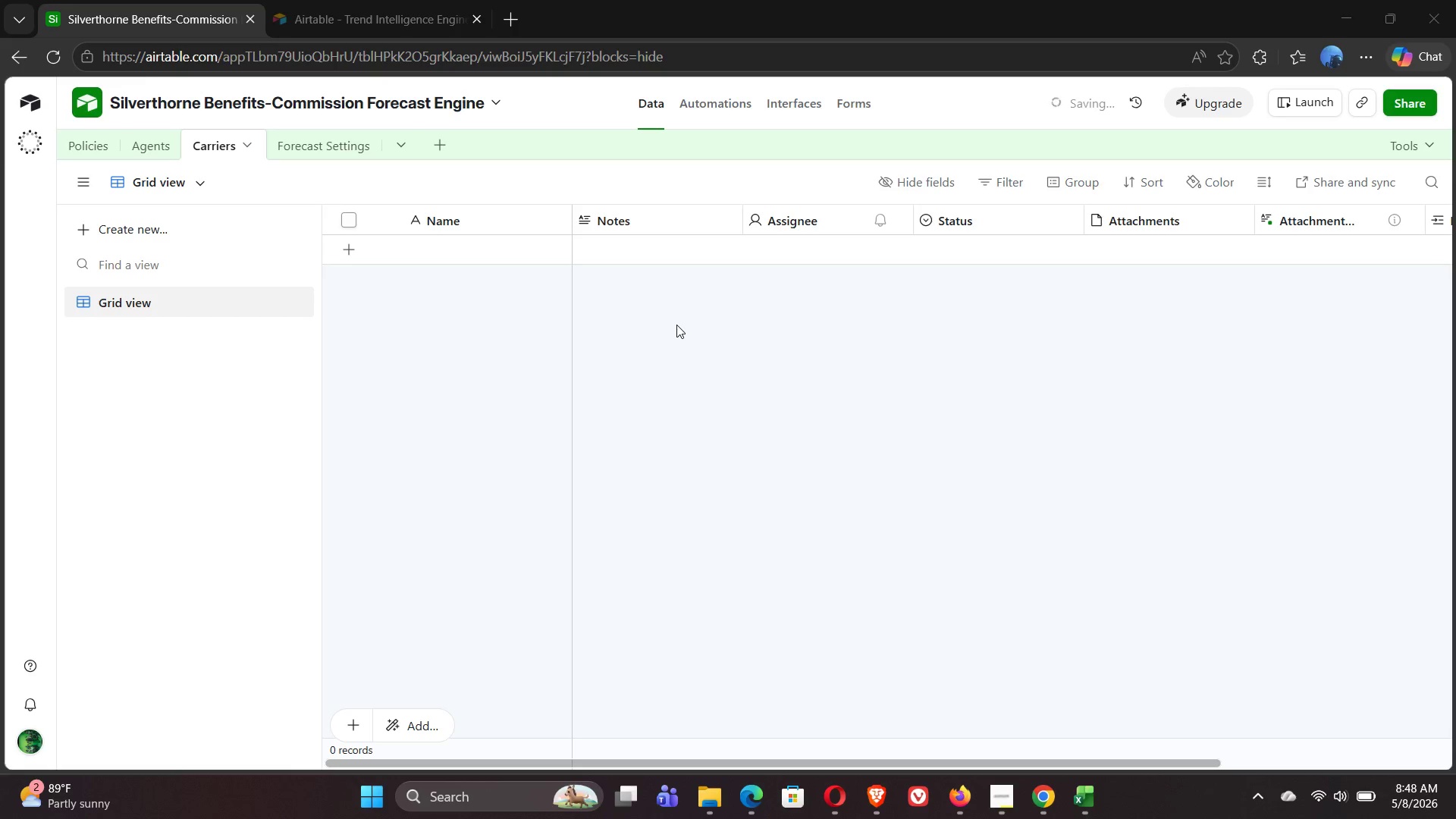 
double_click([469, 223])
 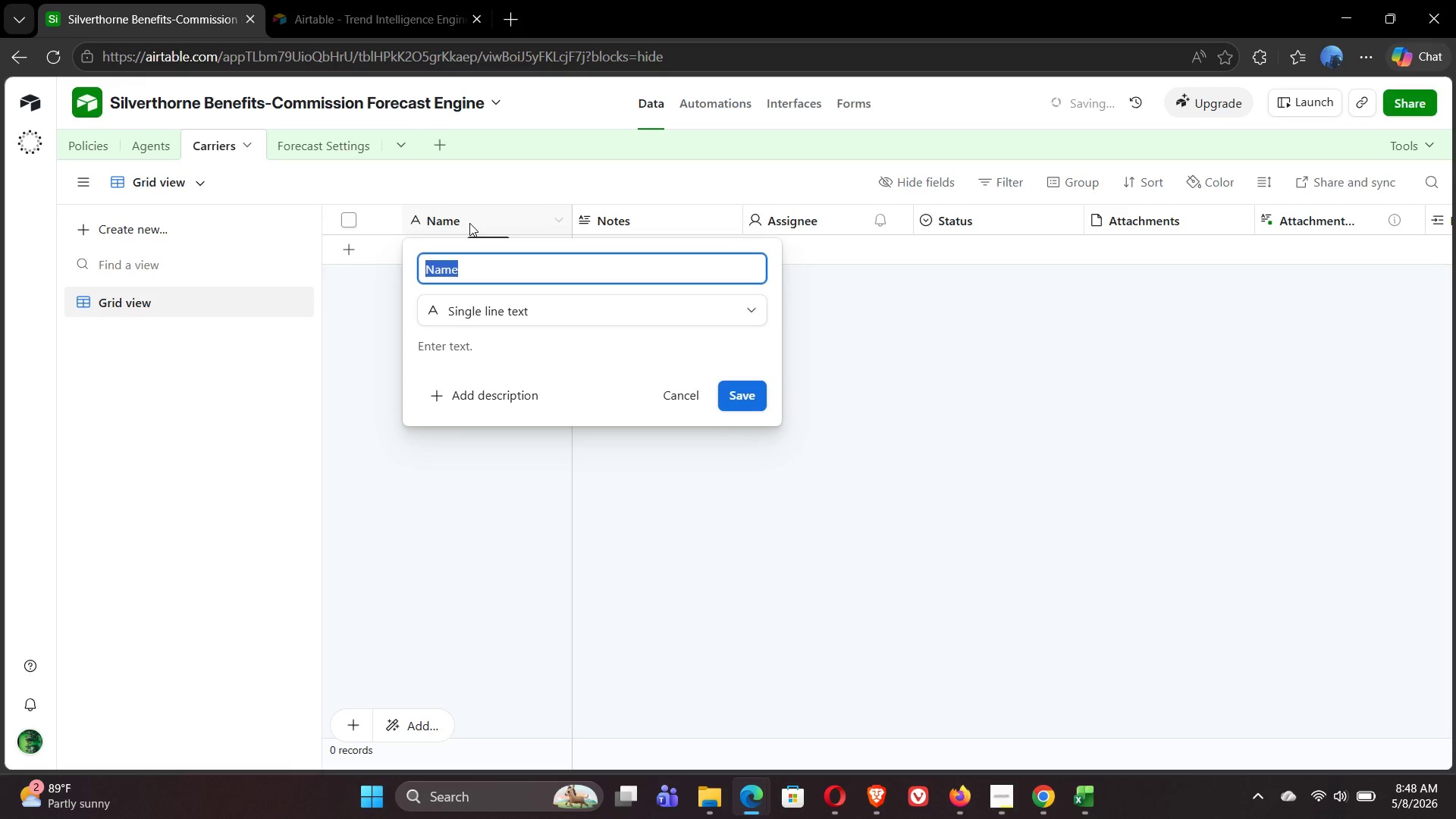 
type(Carrier Name)
 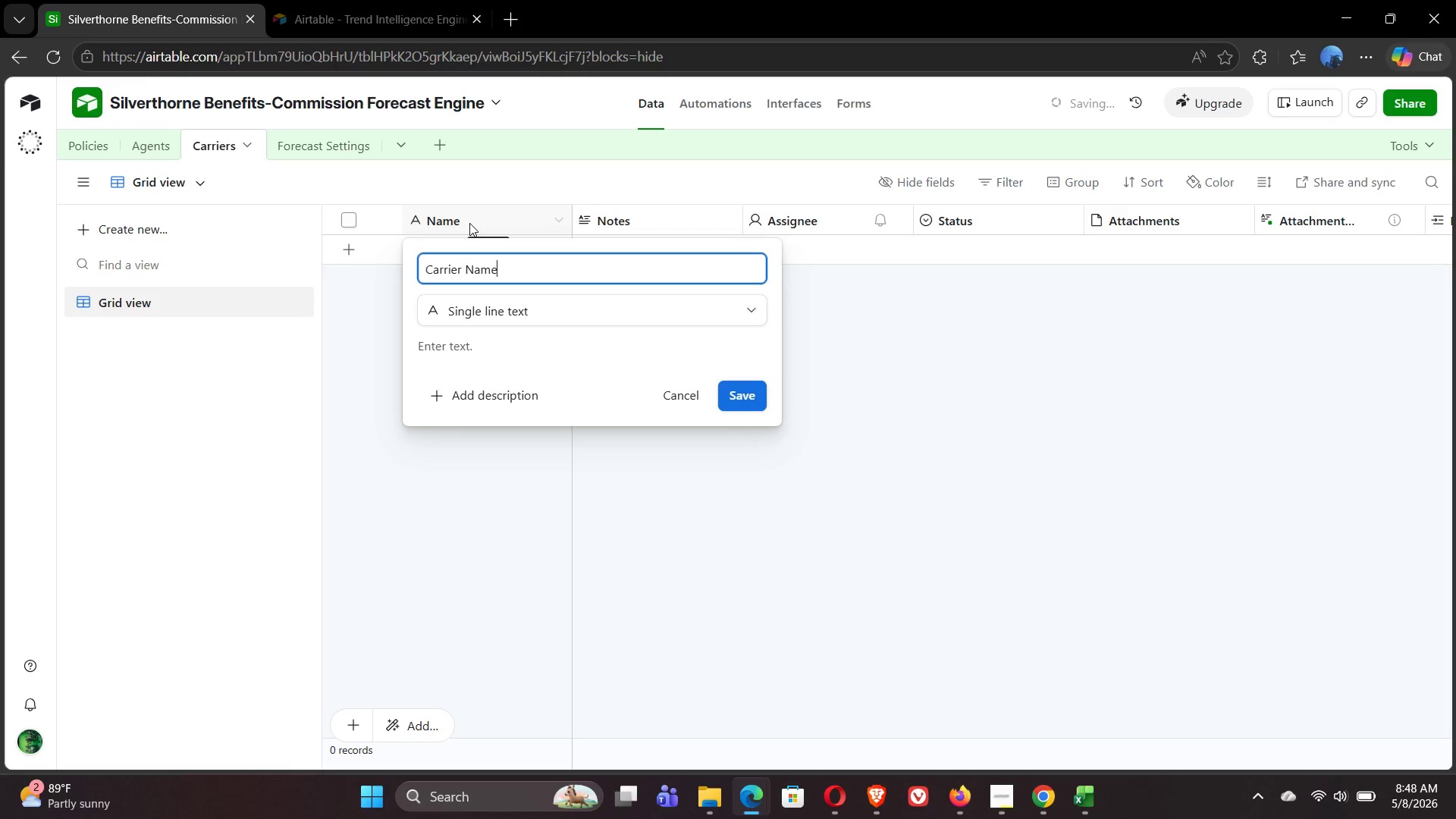 
left_click([738, 402])
 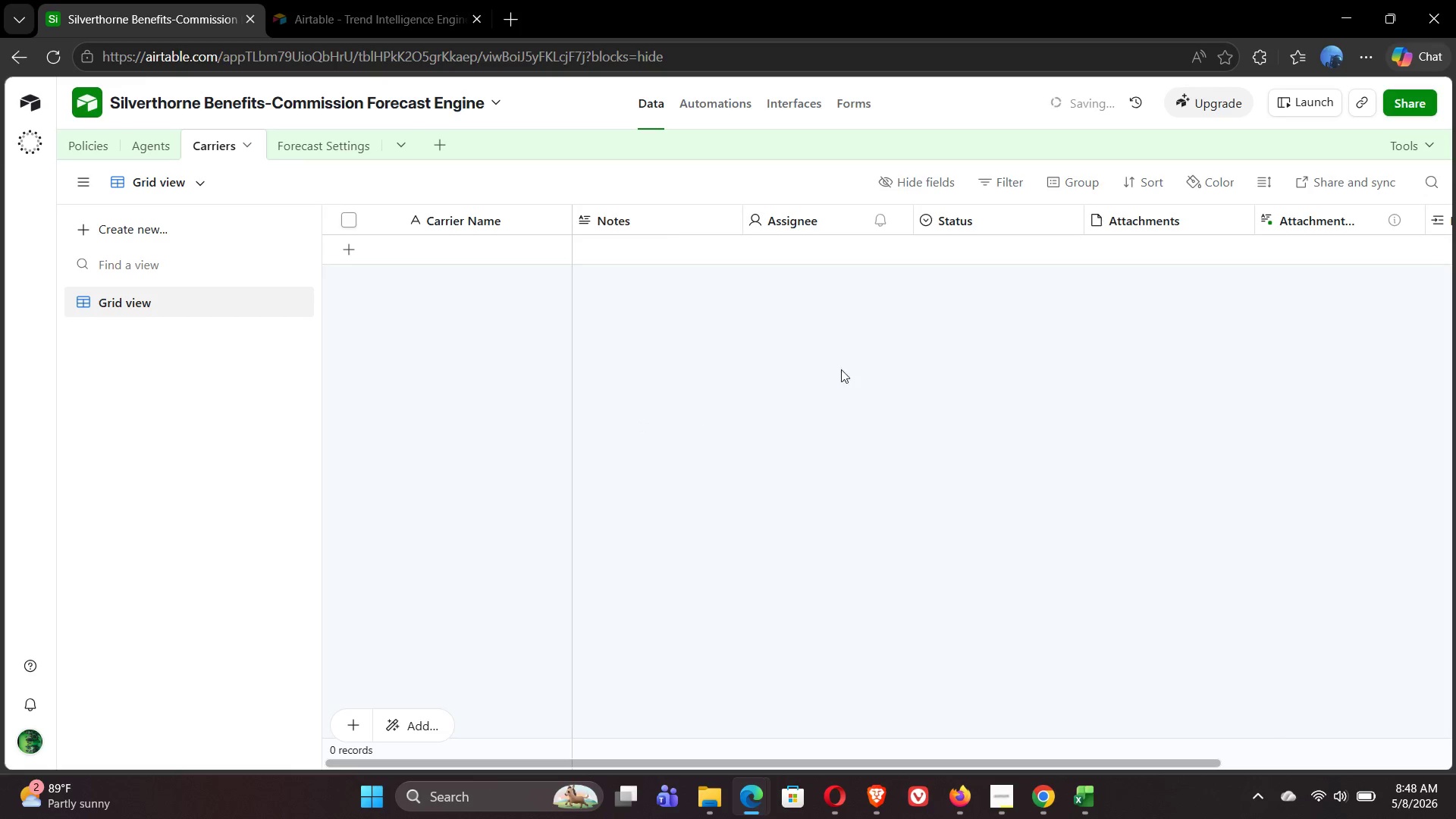 
wait(12.92)
 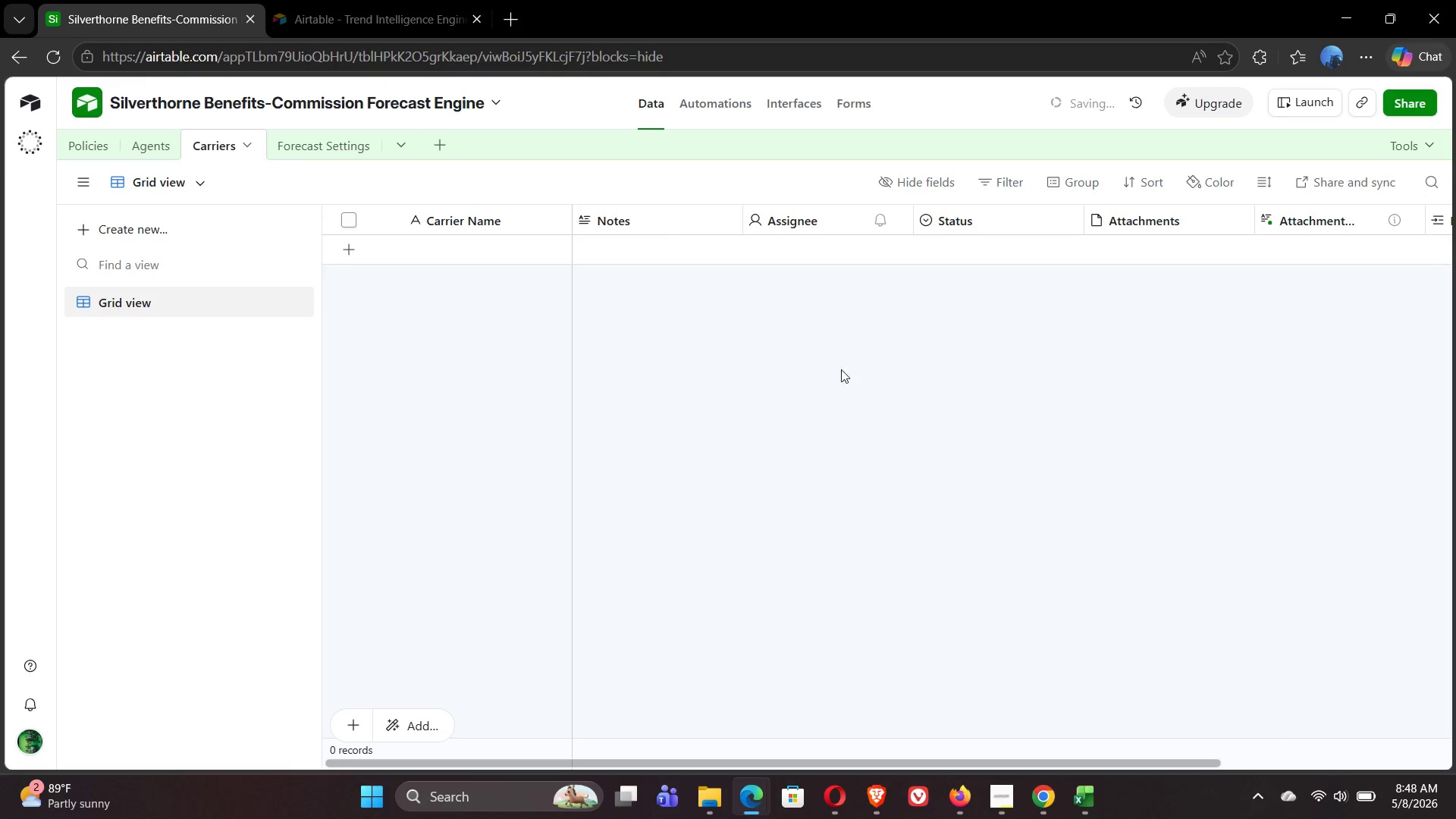 
double_click([631, 221])
 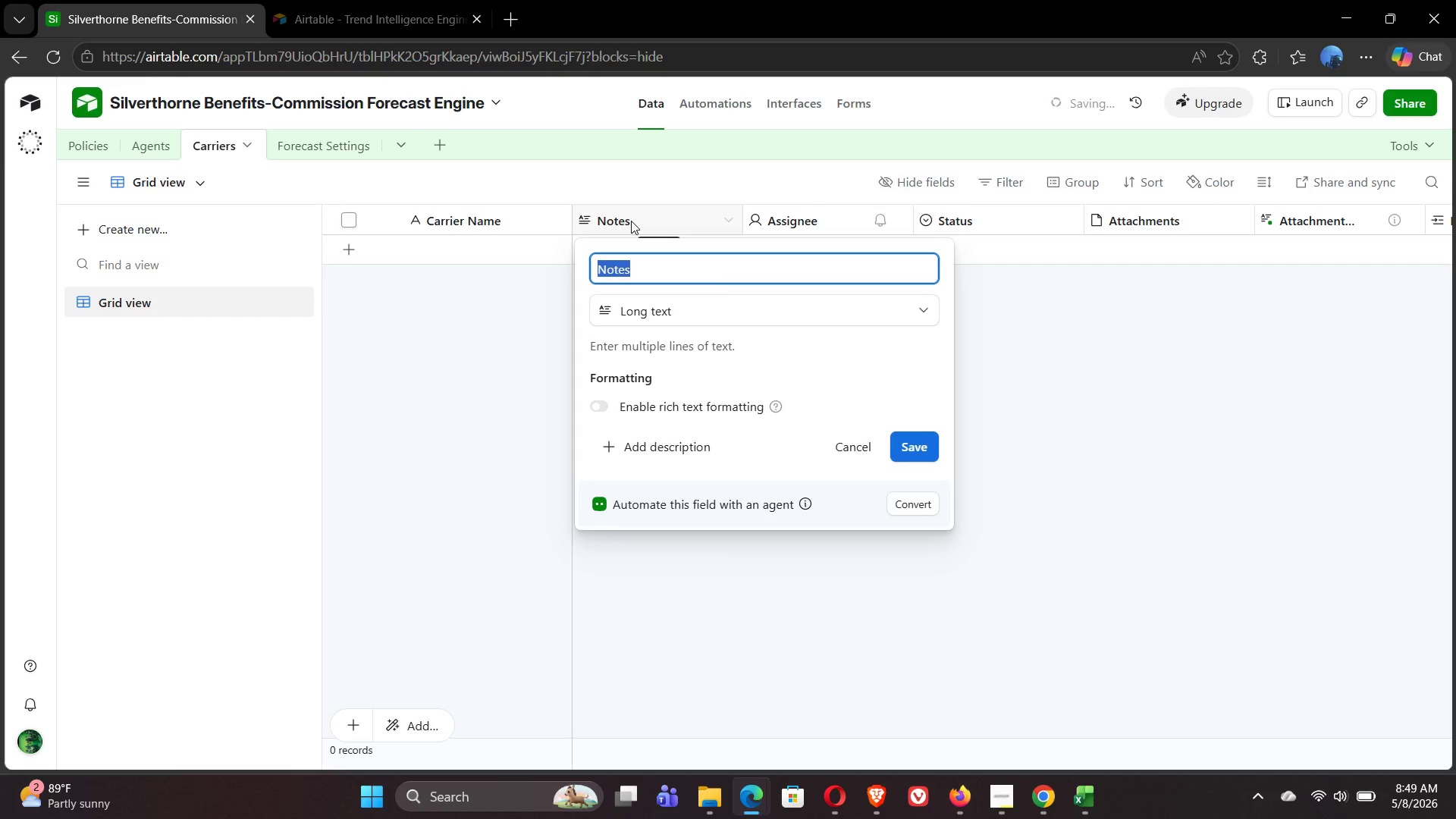 
type(Carrier Type)
 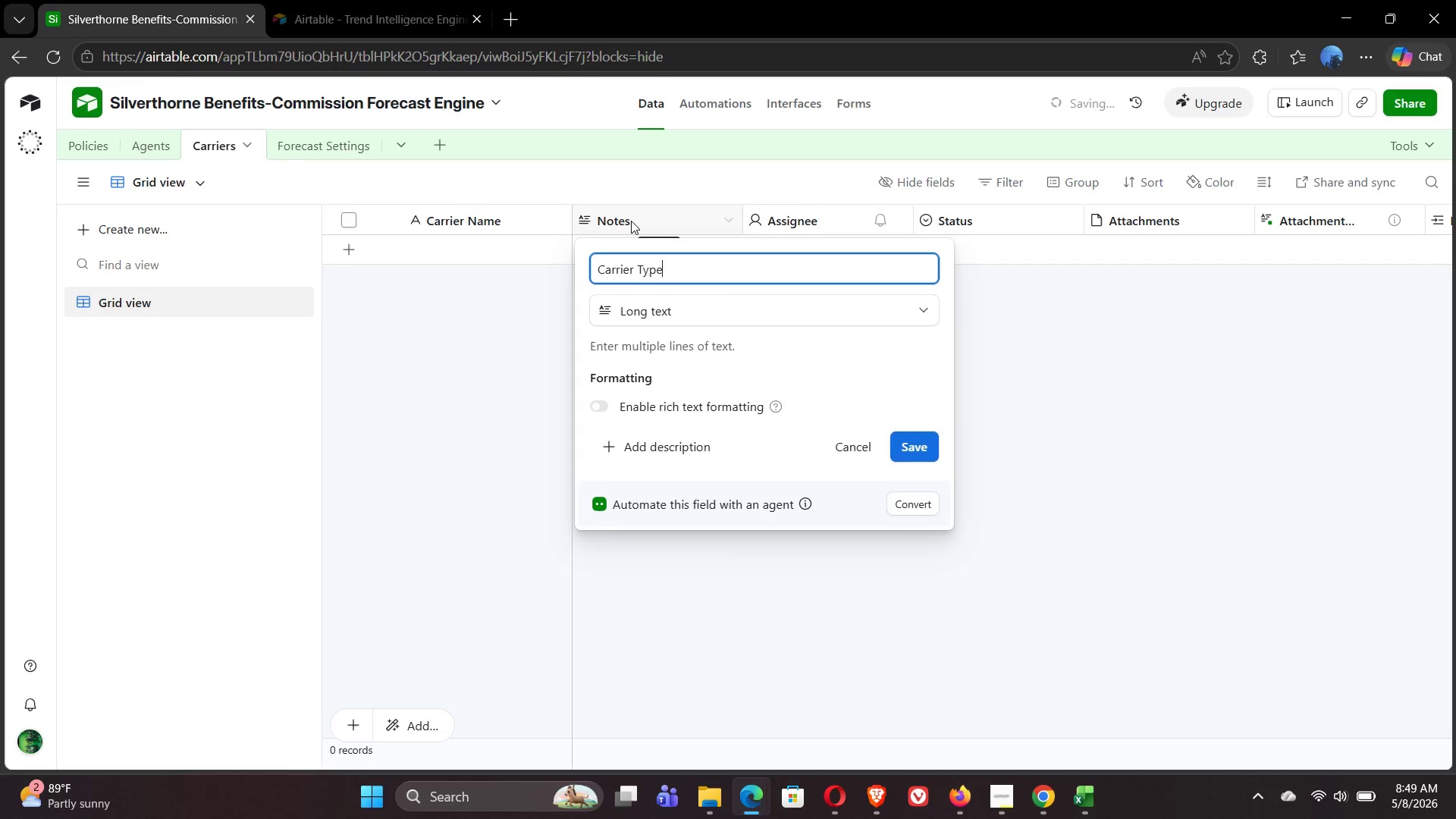 
left_click([862, 314])
 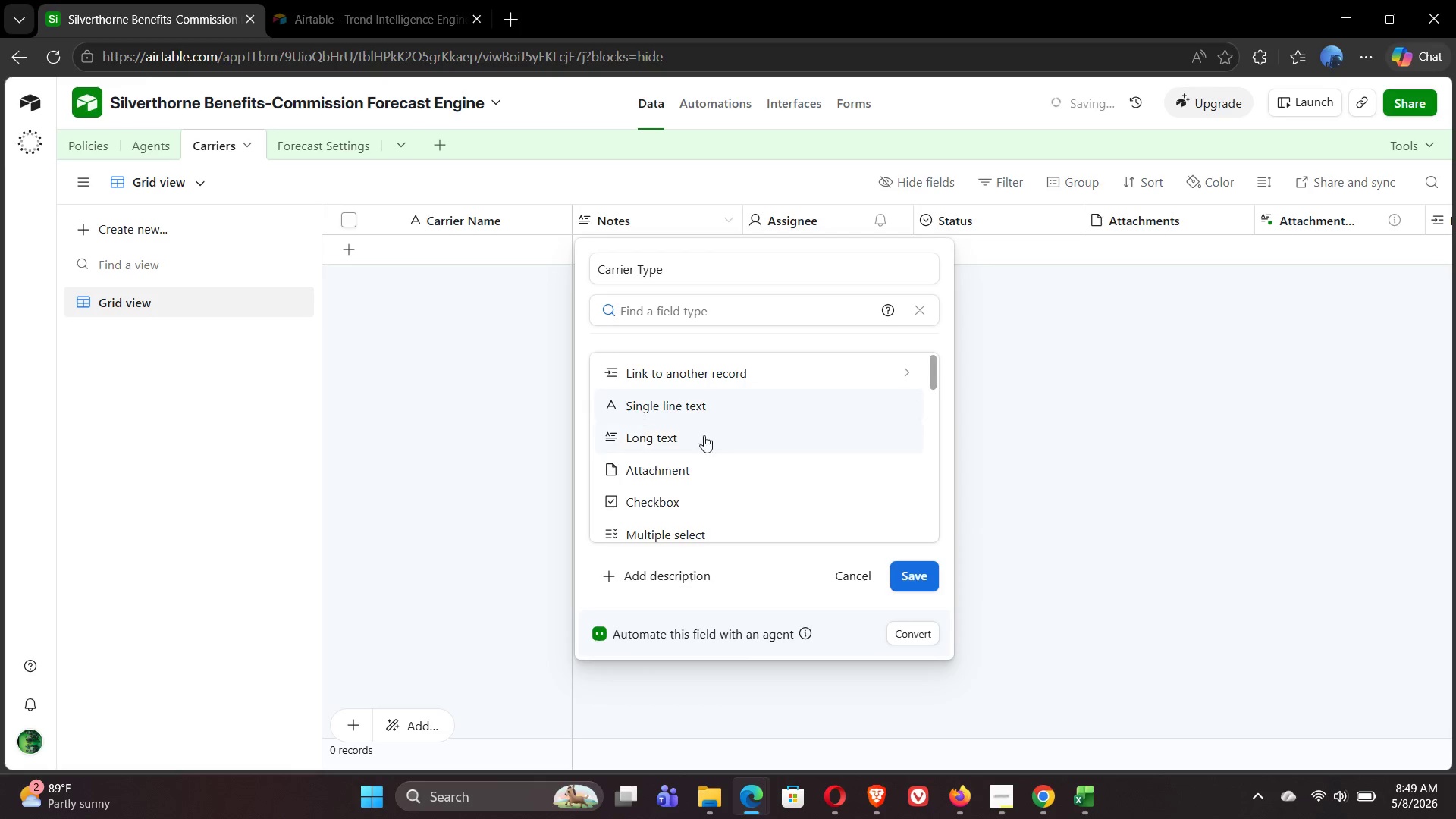 
mouse_move([667, 479])
 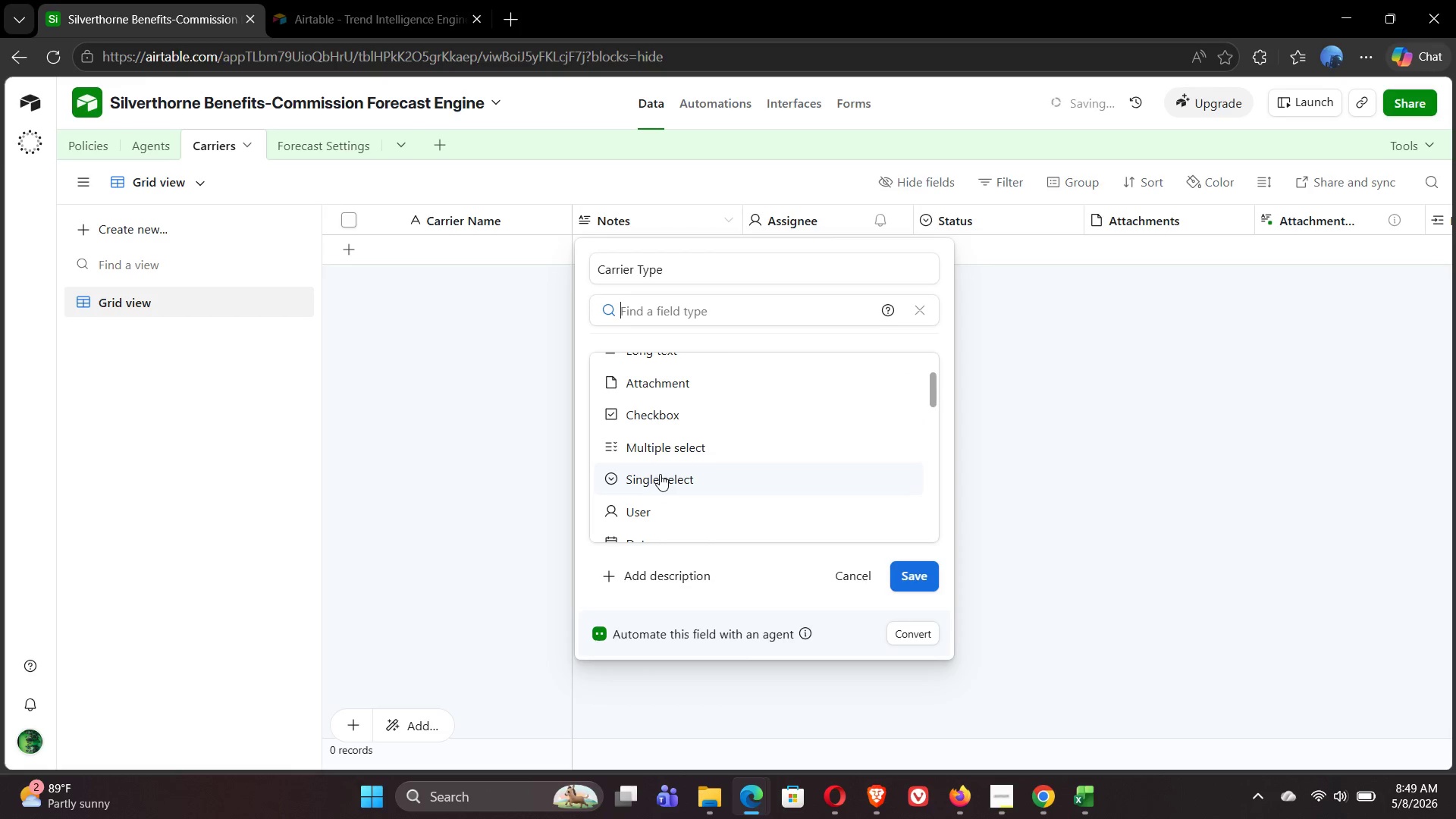 
left_click([660, 474])
 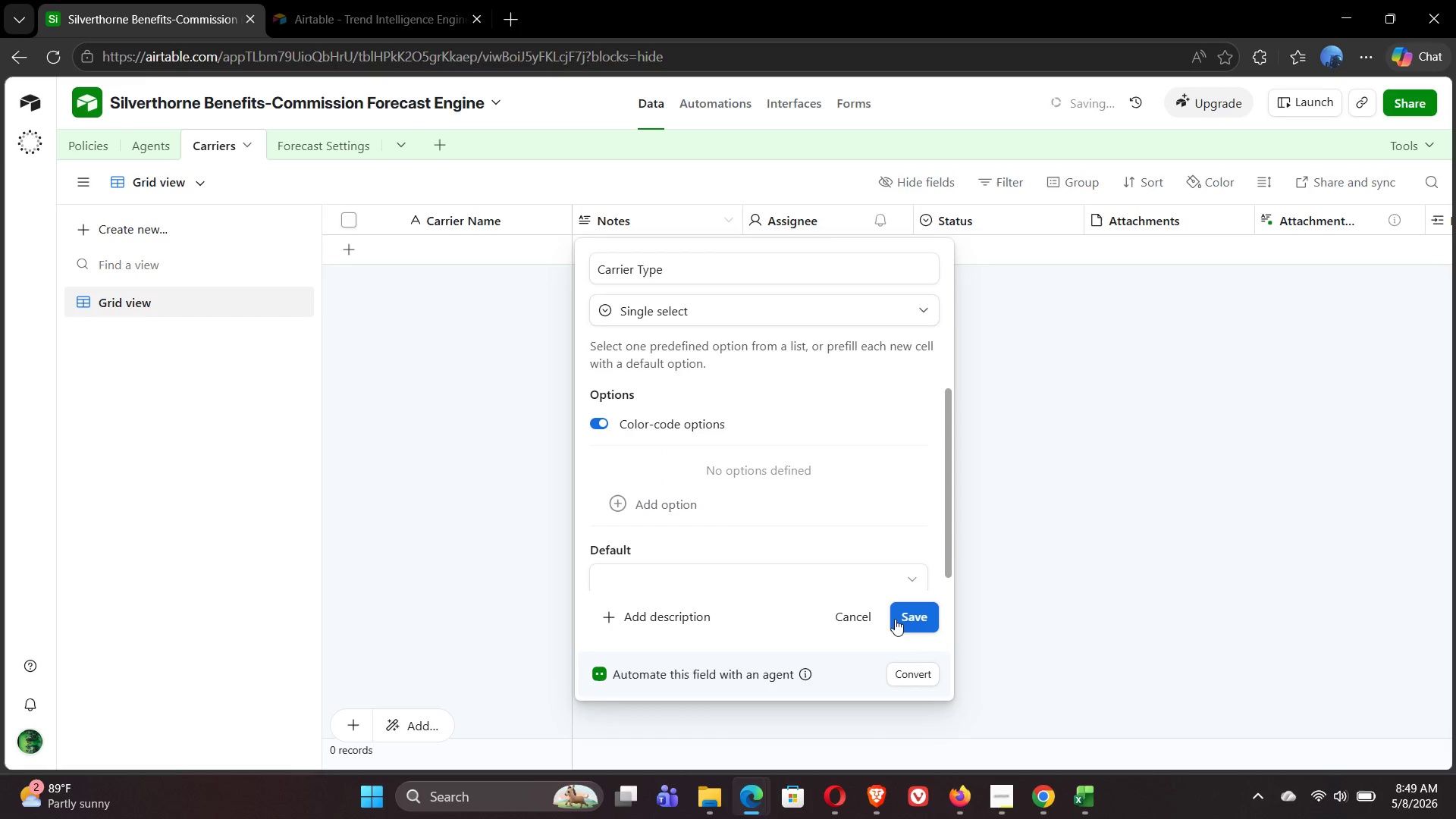 
left_click([912, 622])
 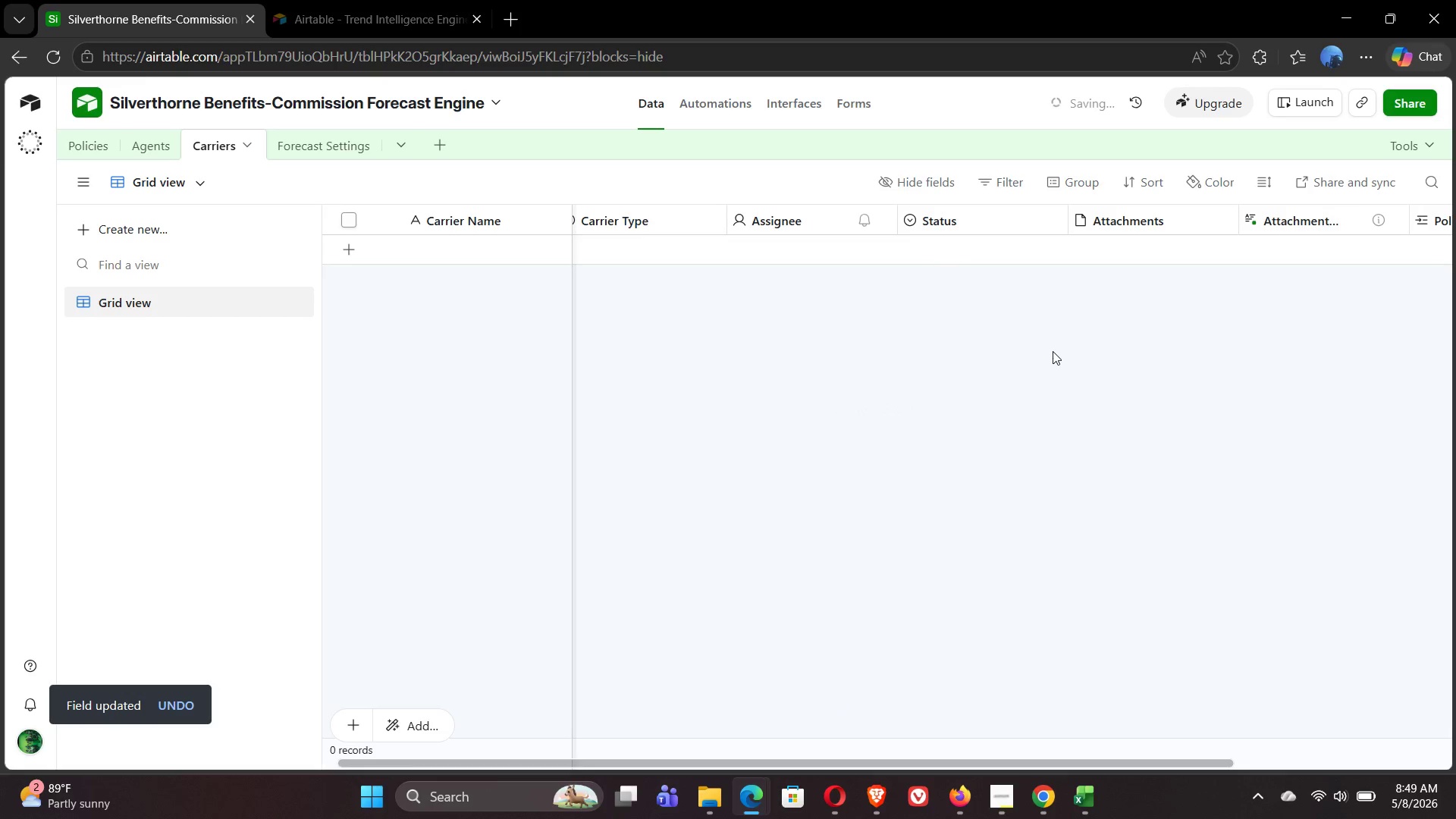 
wait(5.78)
 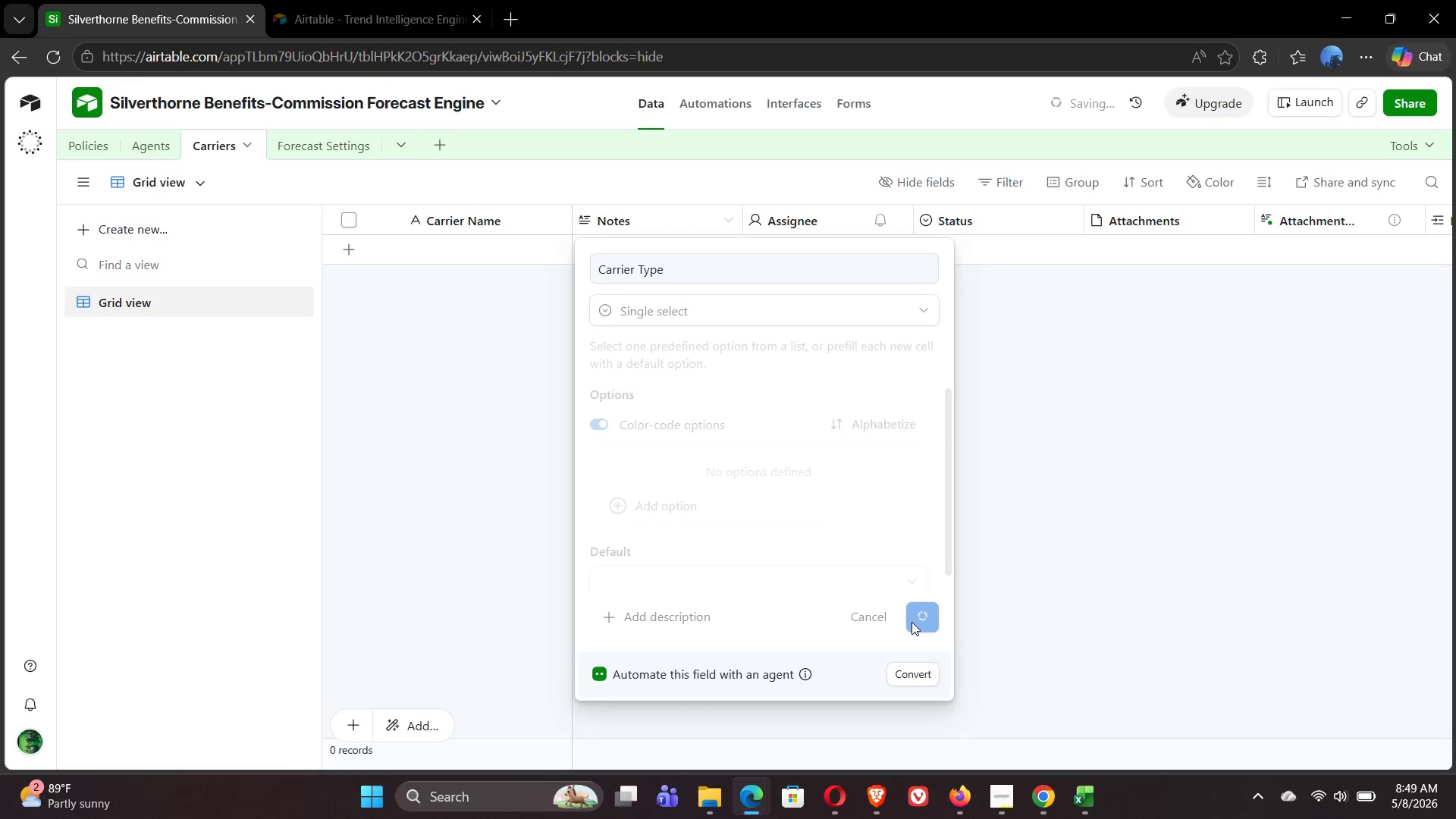 
left_click([828, 221])
 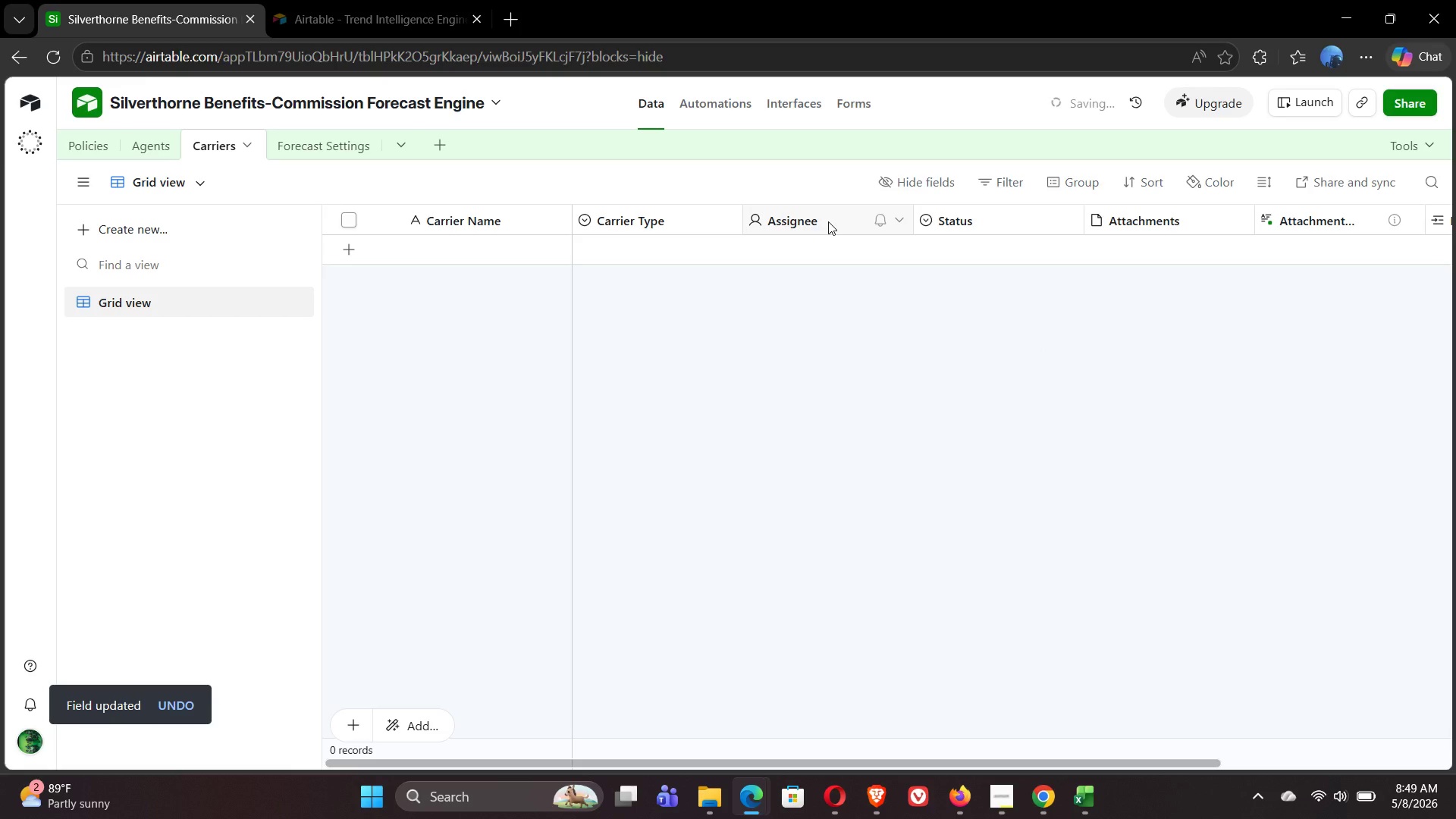 
right_click([828, 221])
 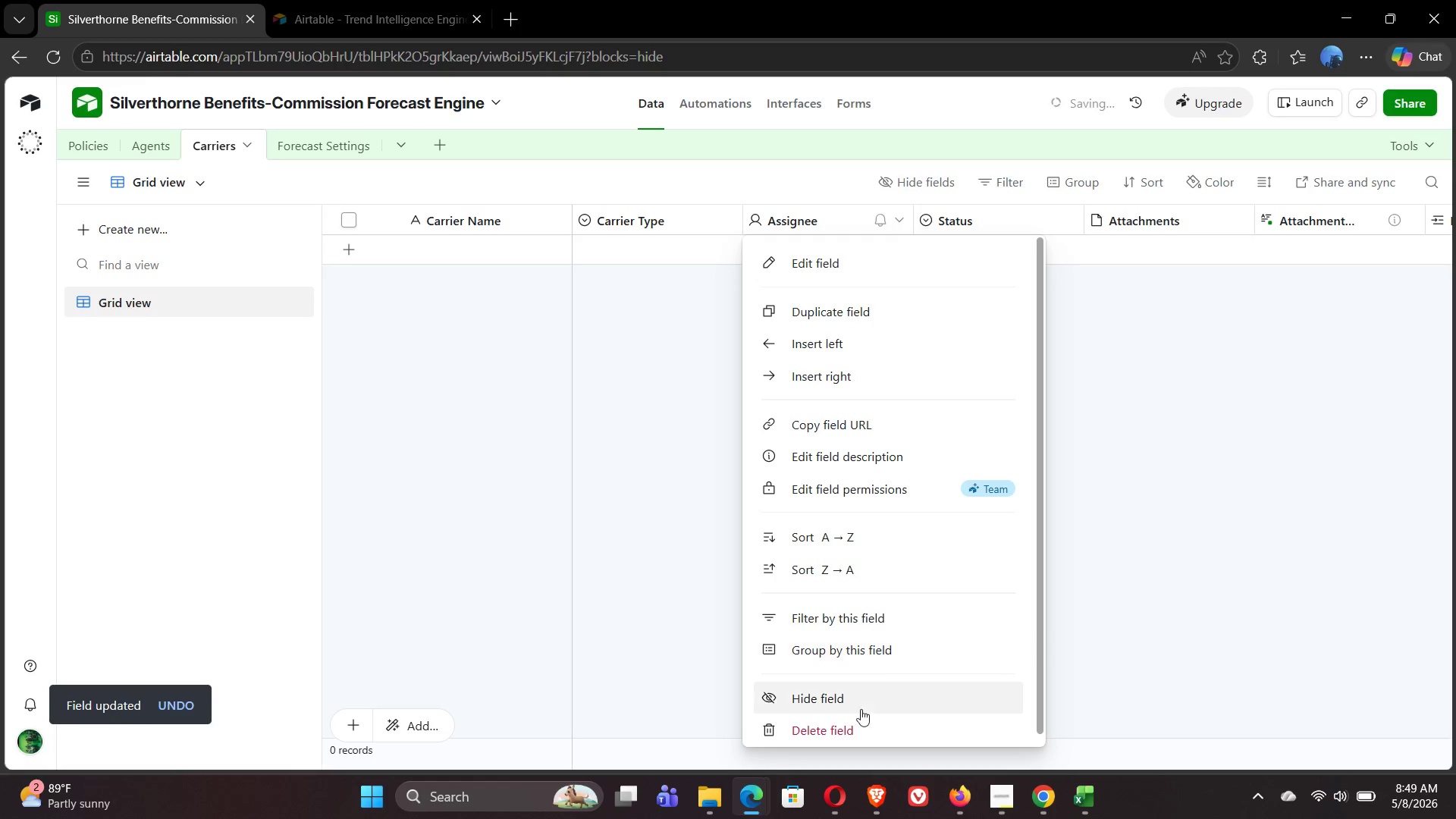 
left_click([860, 724])
 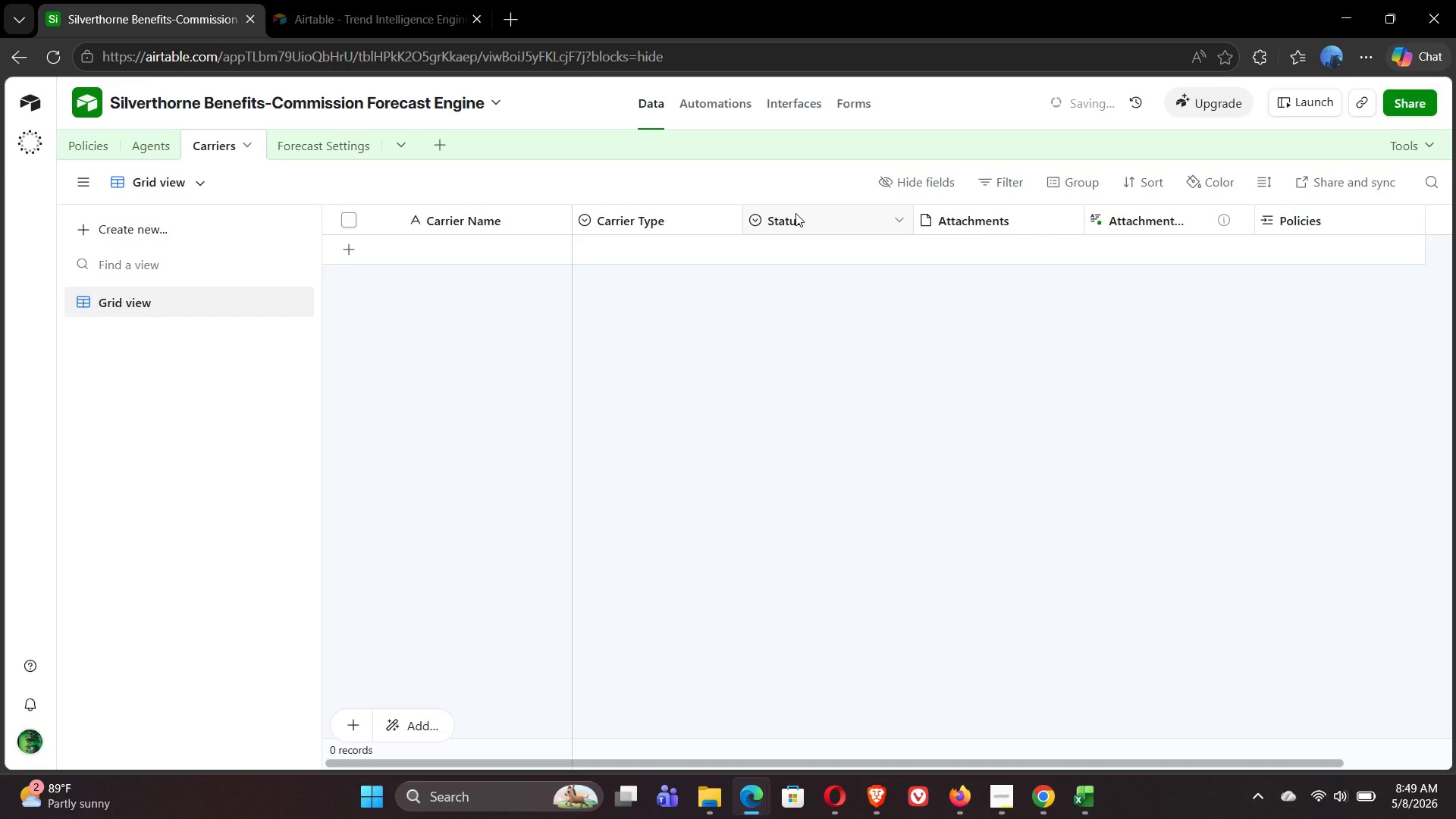 
left_click([816, 215])
 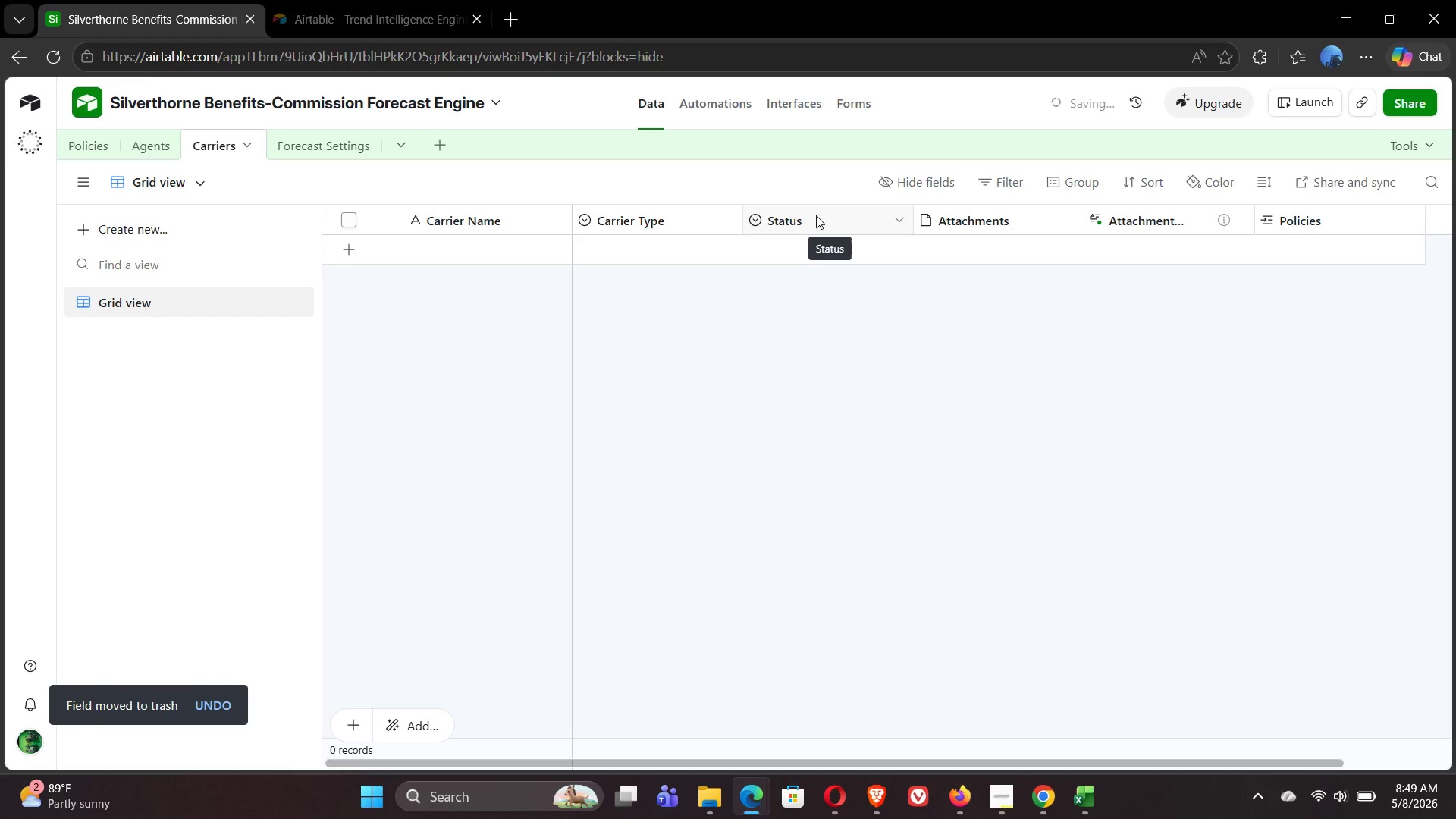 
right_click([816, 215])
 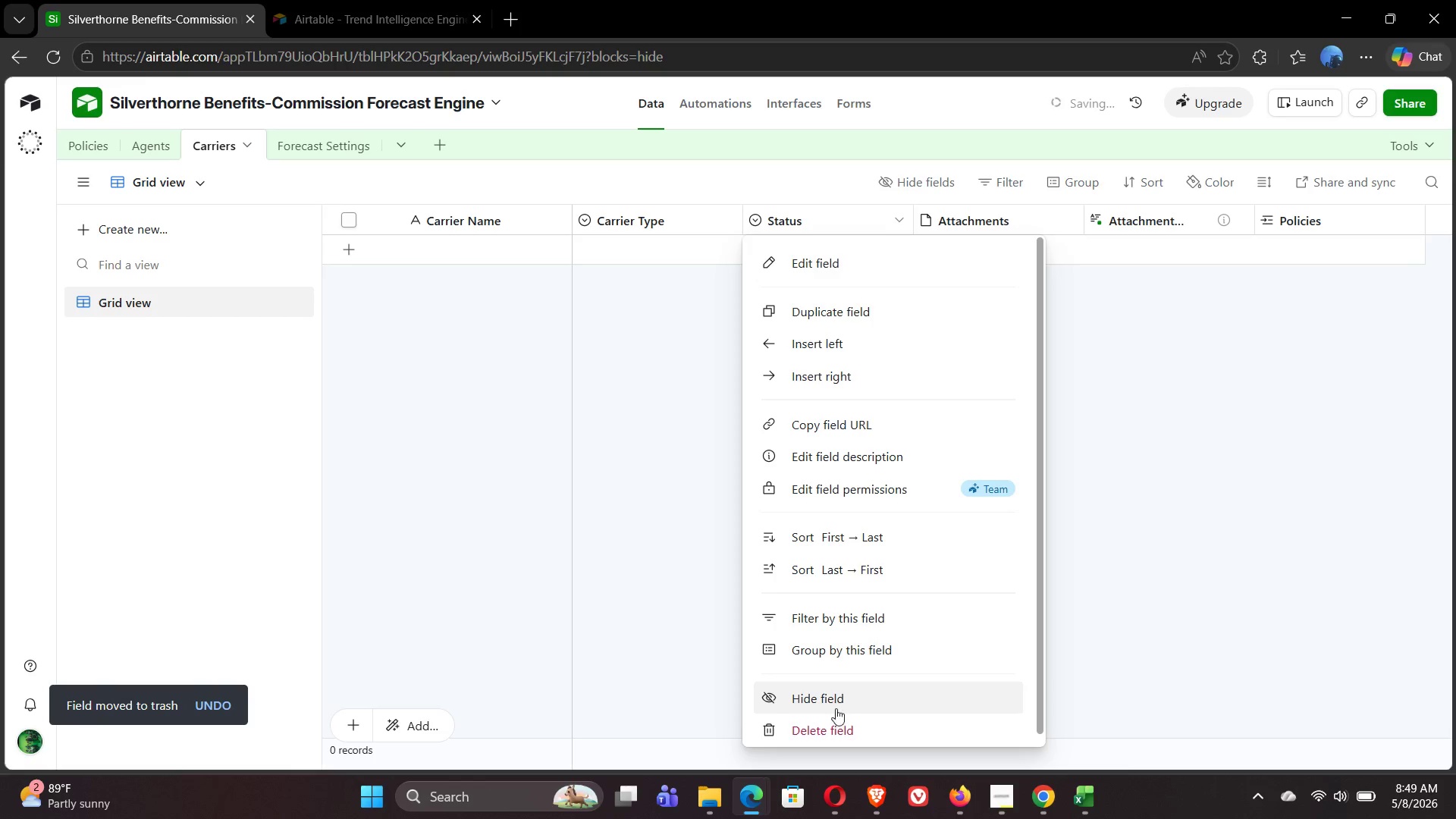 
left_click([836, 730])
 